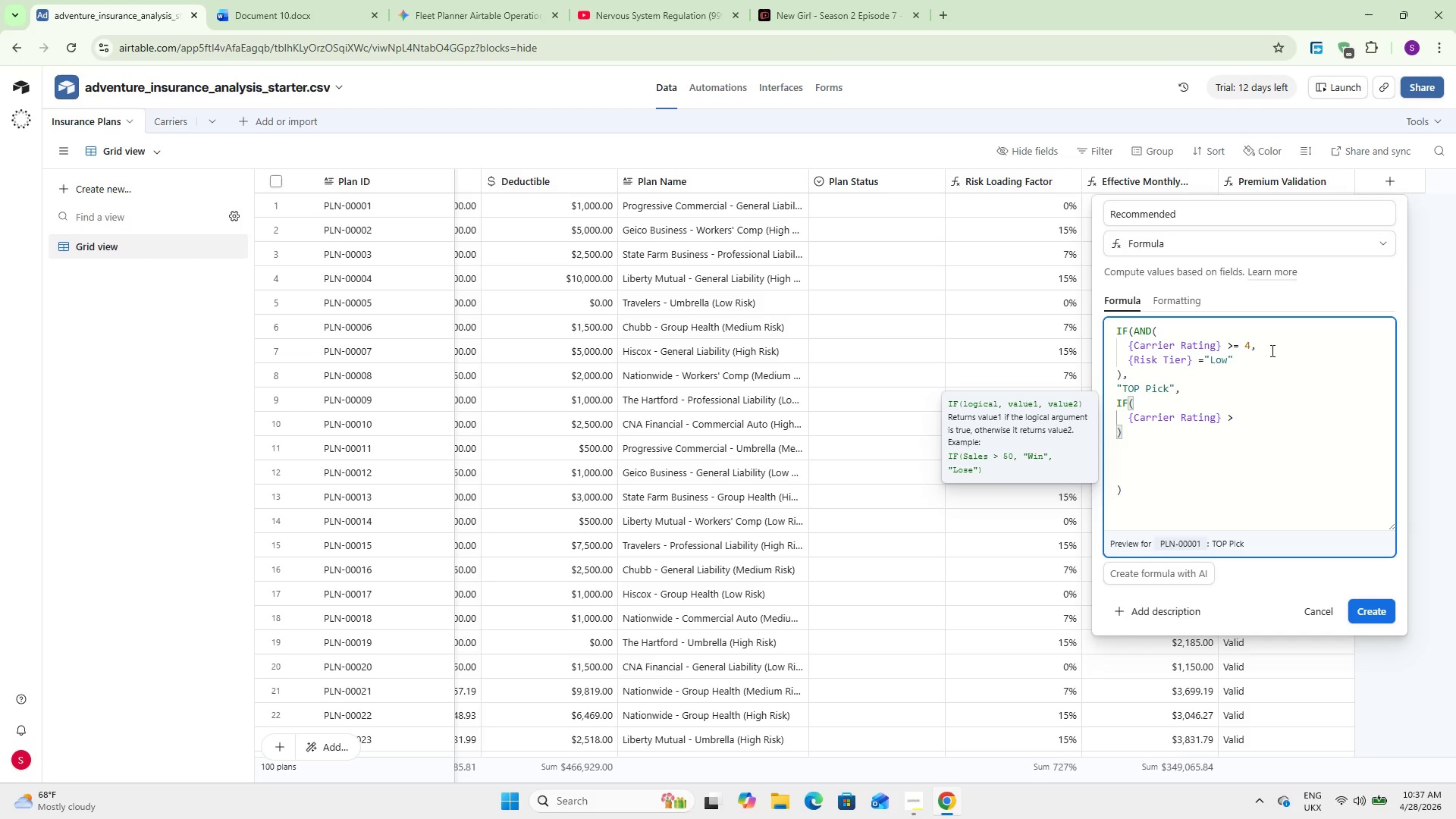 
key(Equal)
 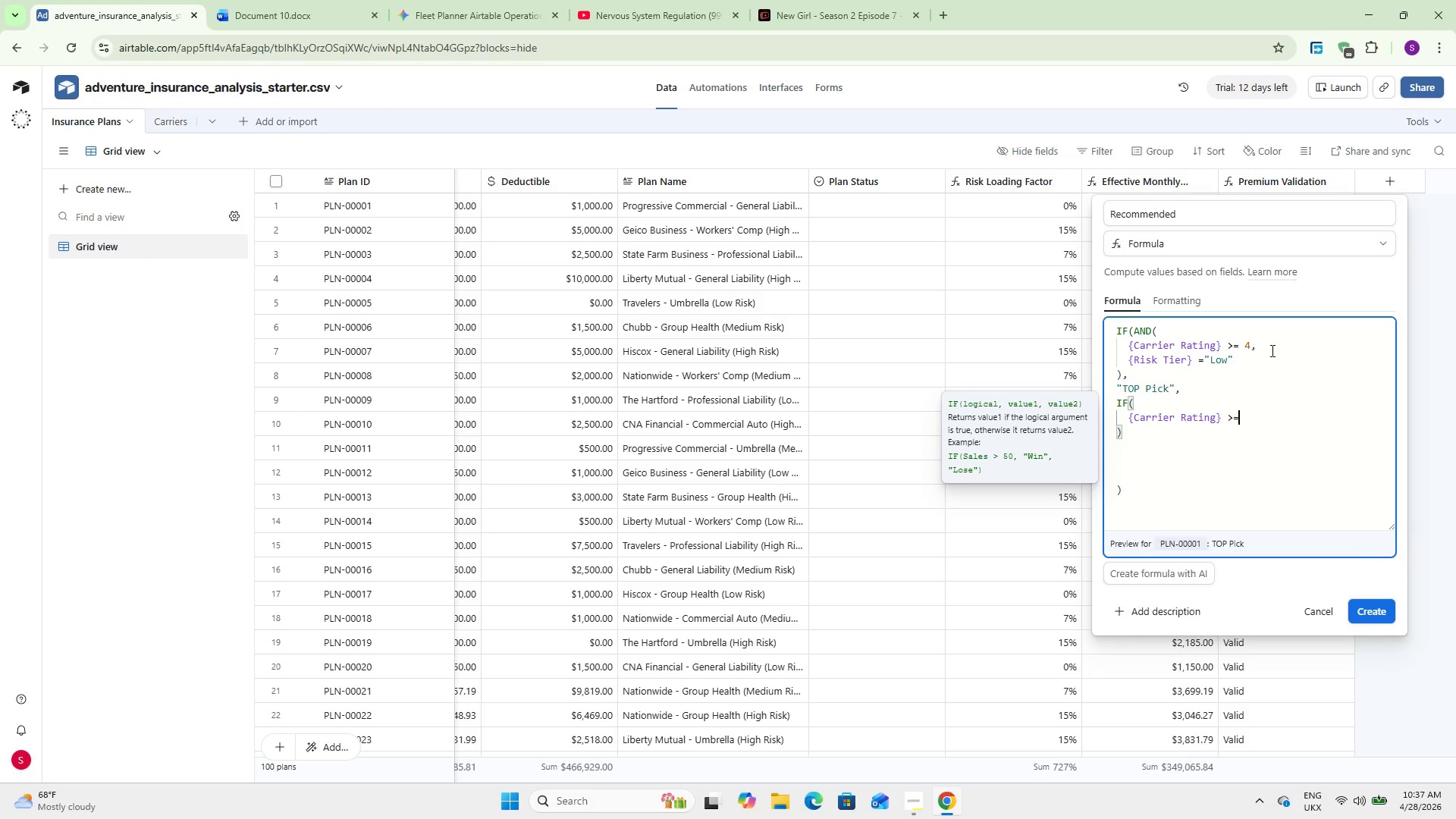 
key(Space)
 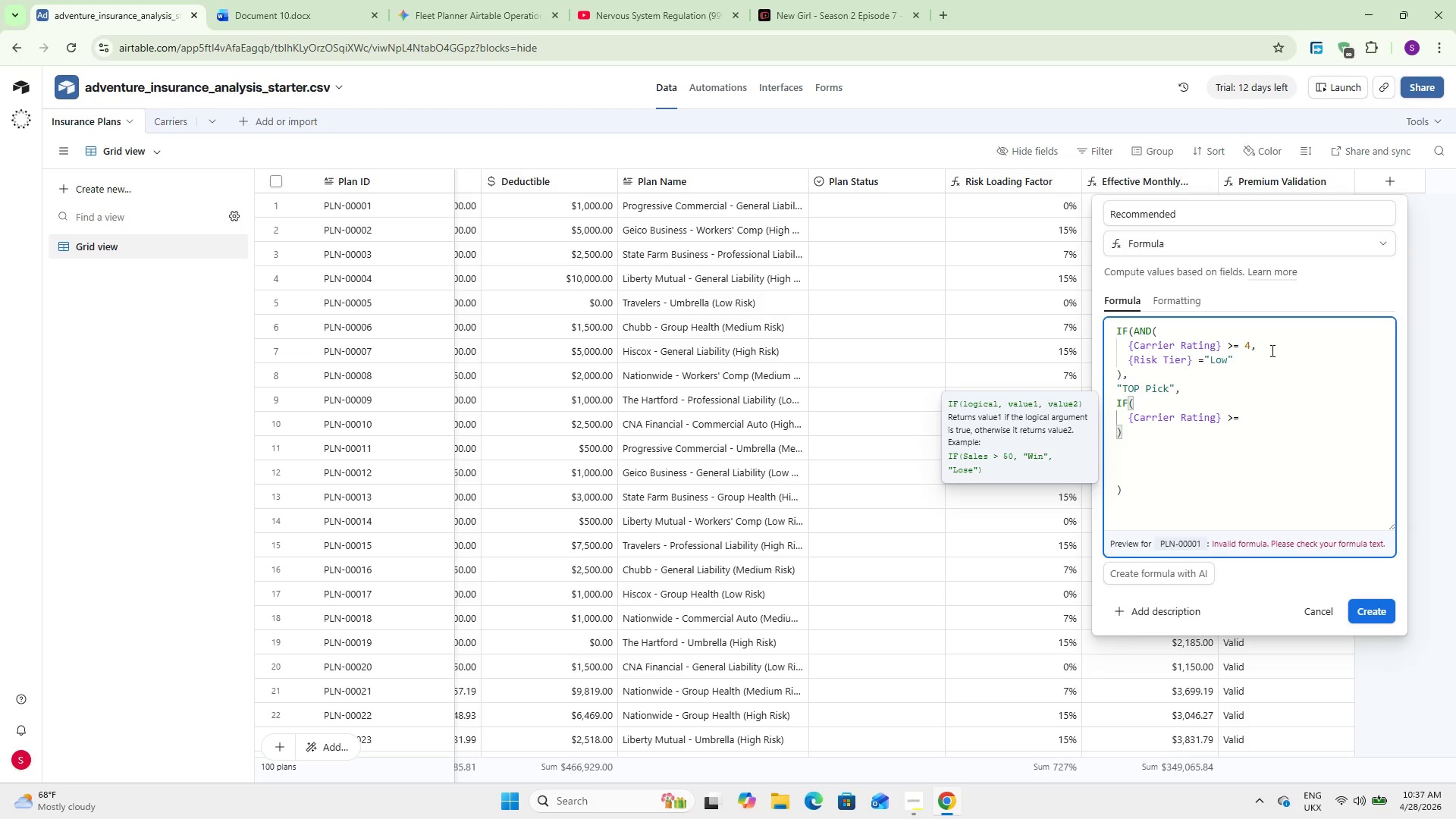 
key(4)
 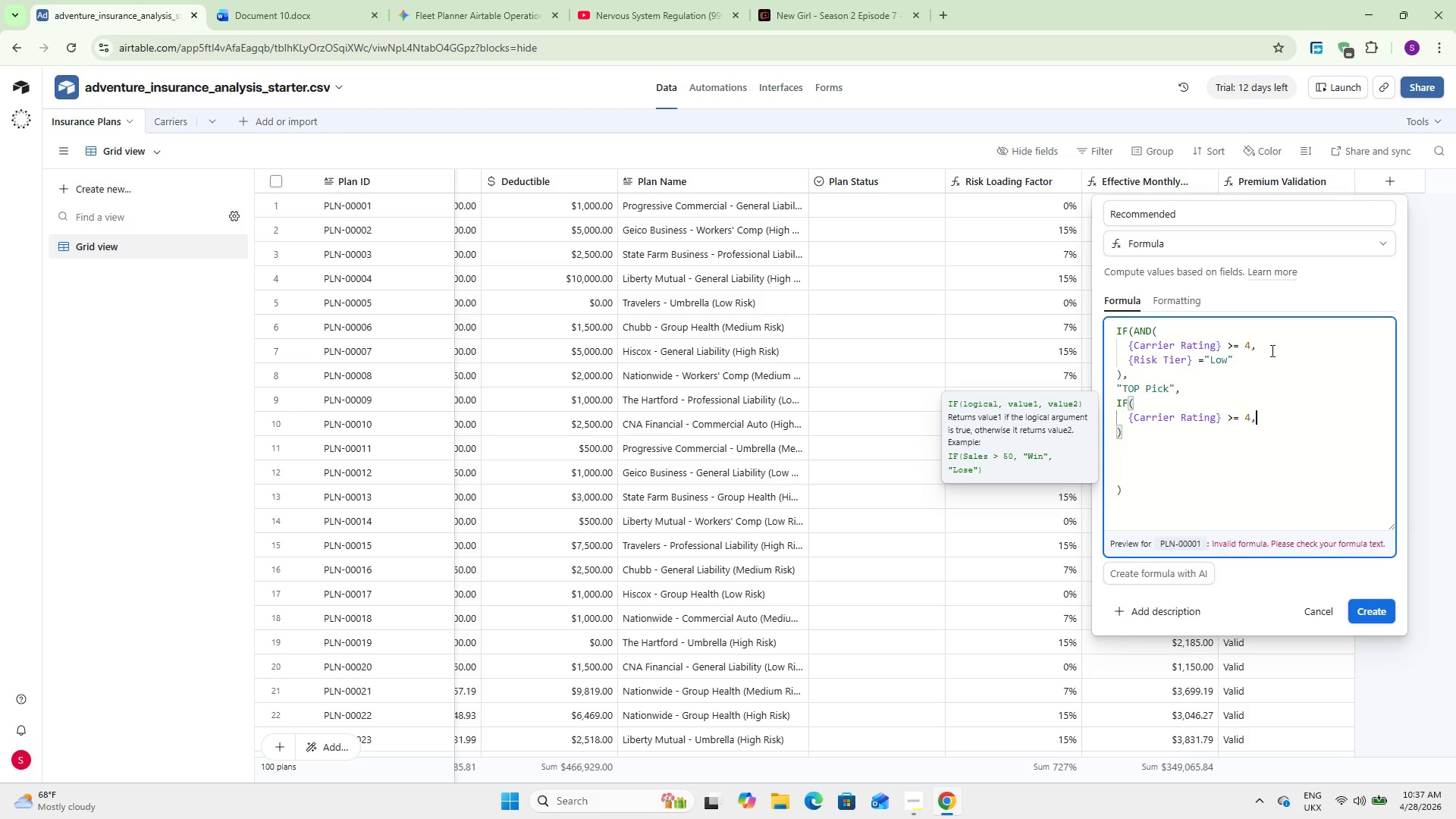 
key(Comma)
 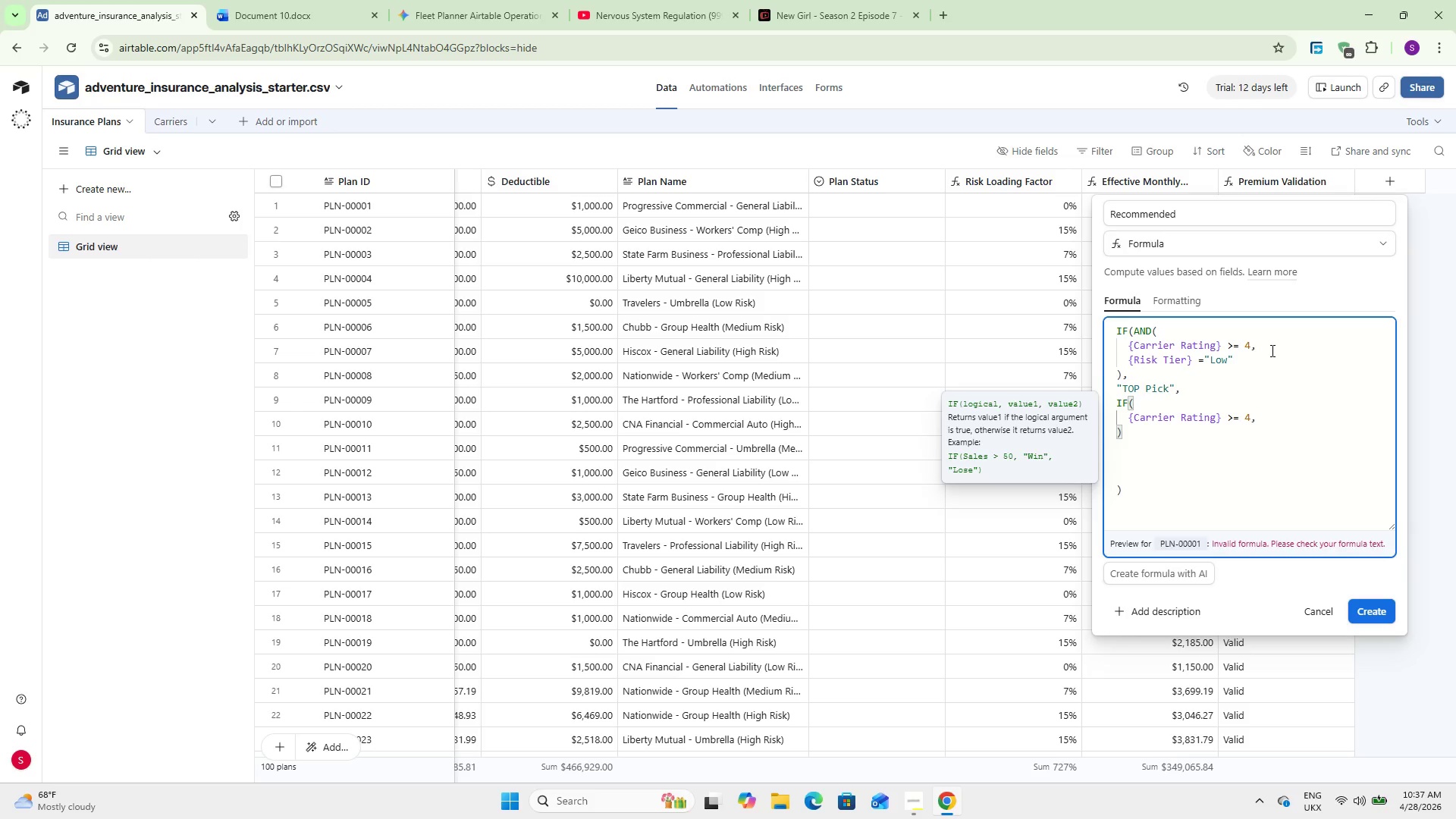 
key(Enter)
 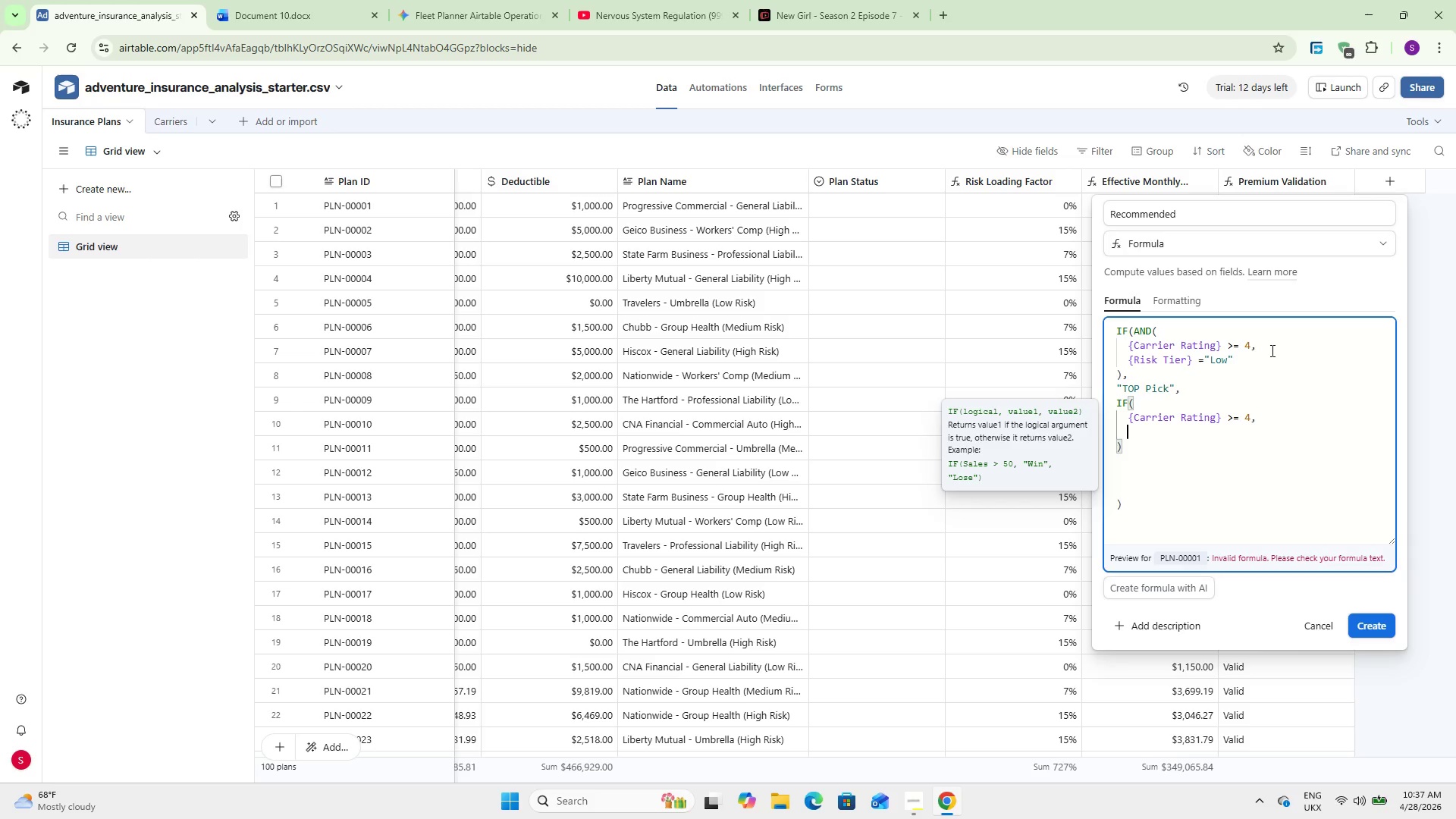 
type(@Ro)
key(Backspace)
type(ecommended)
 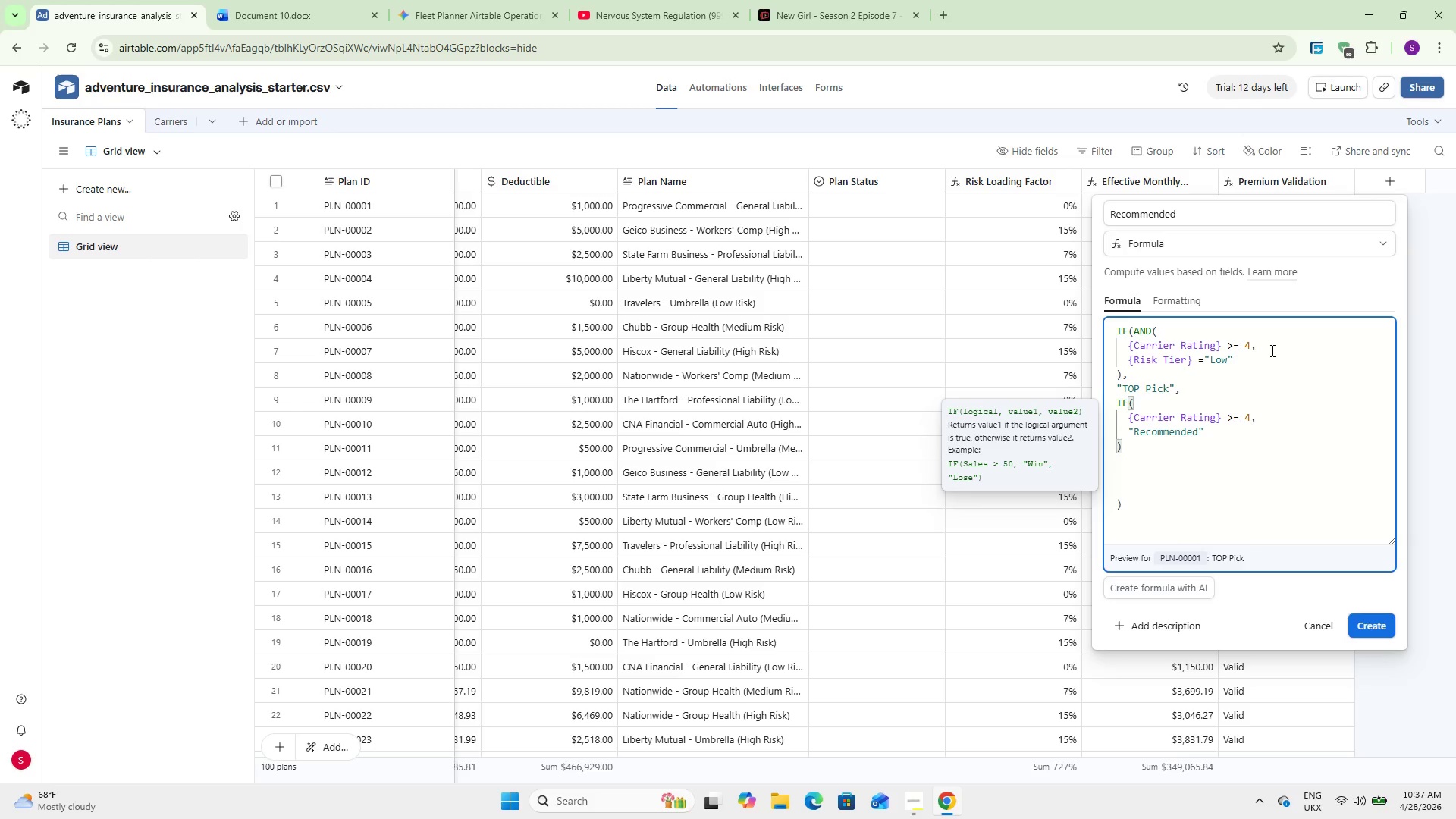 
key(ArrowRight)
 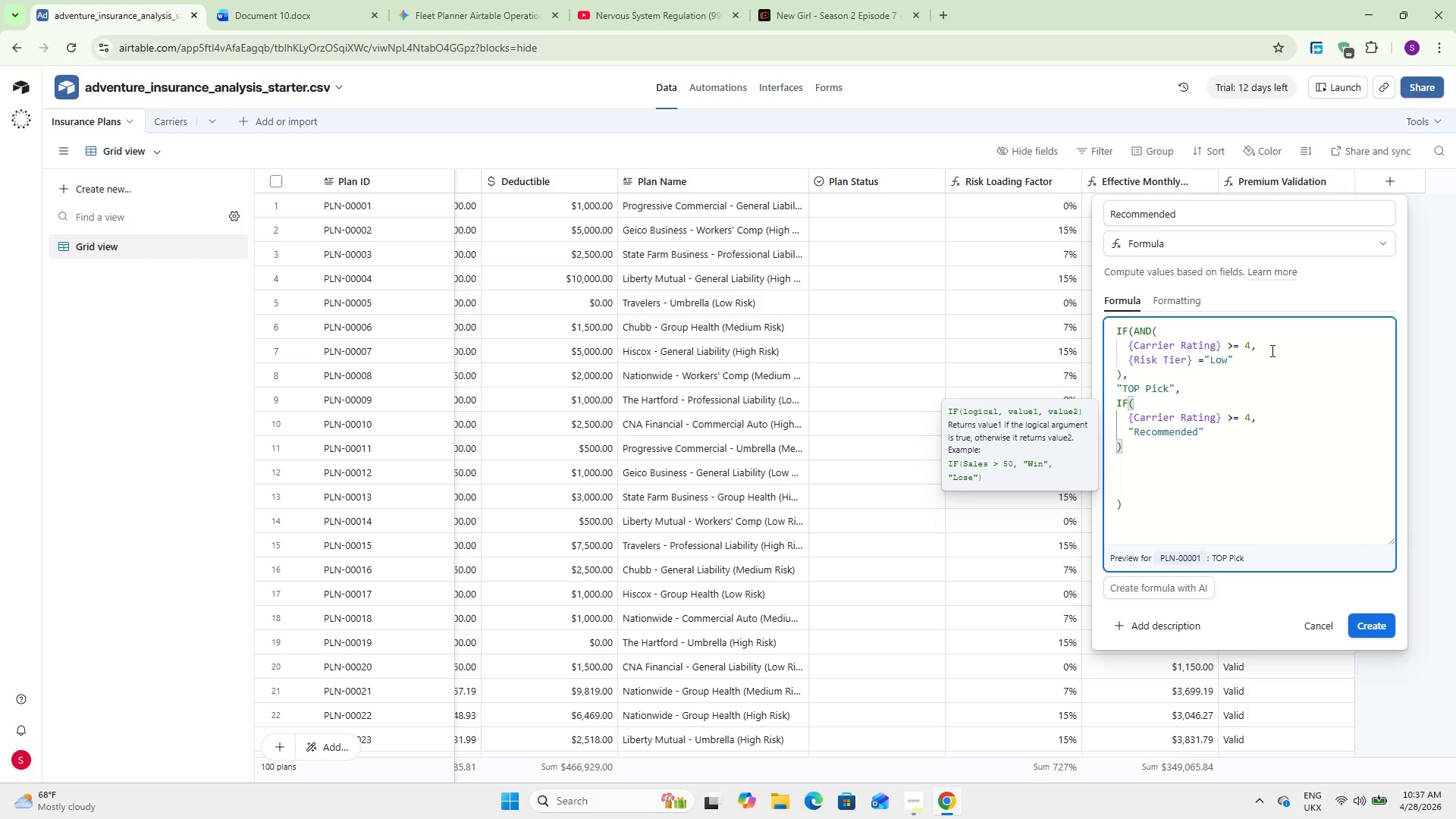 
key(Comma)
 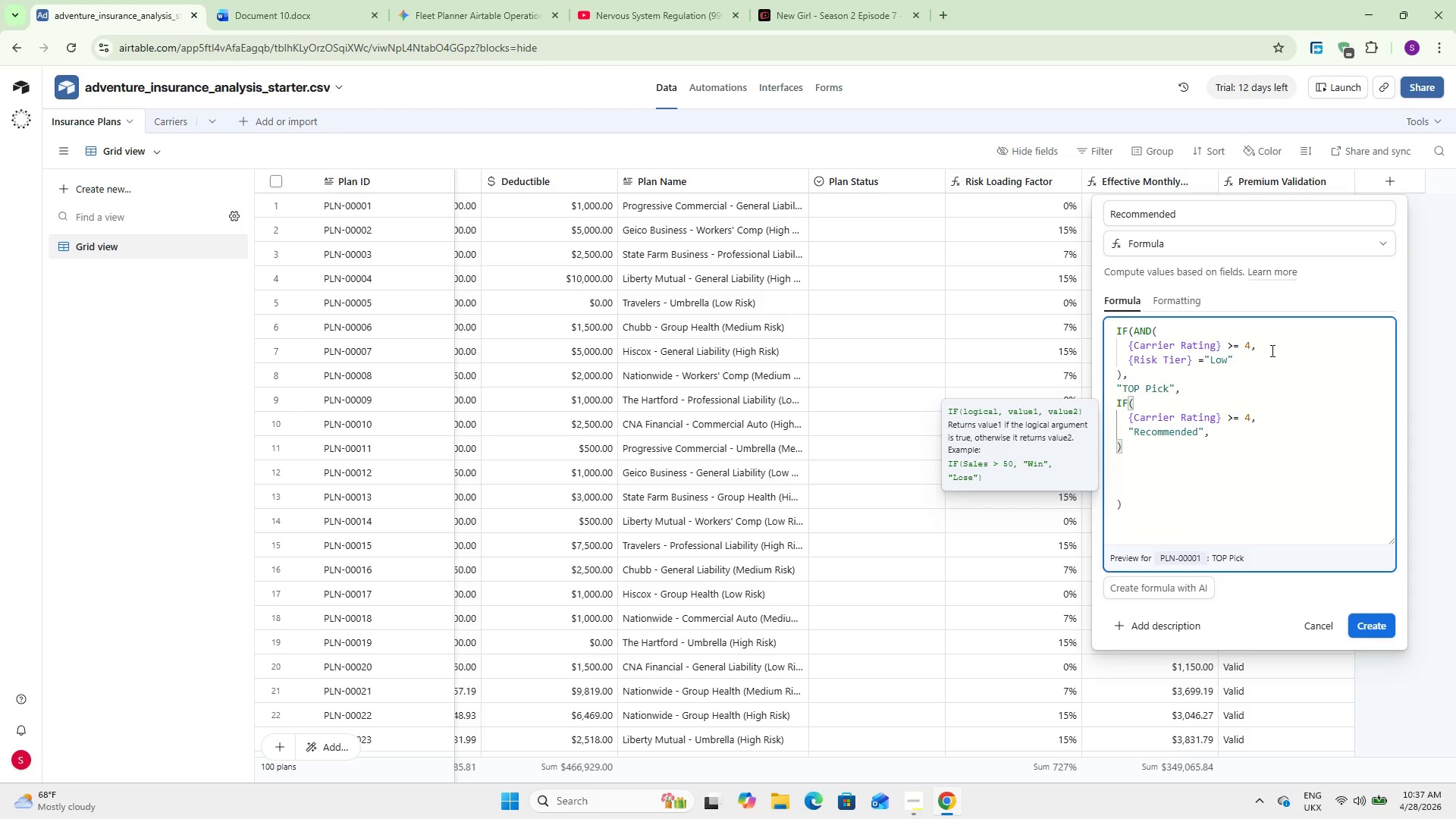 
key(Enter)
 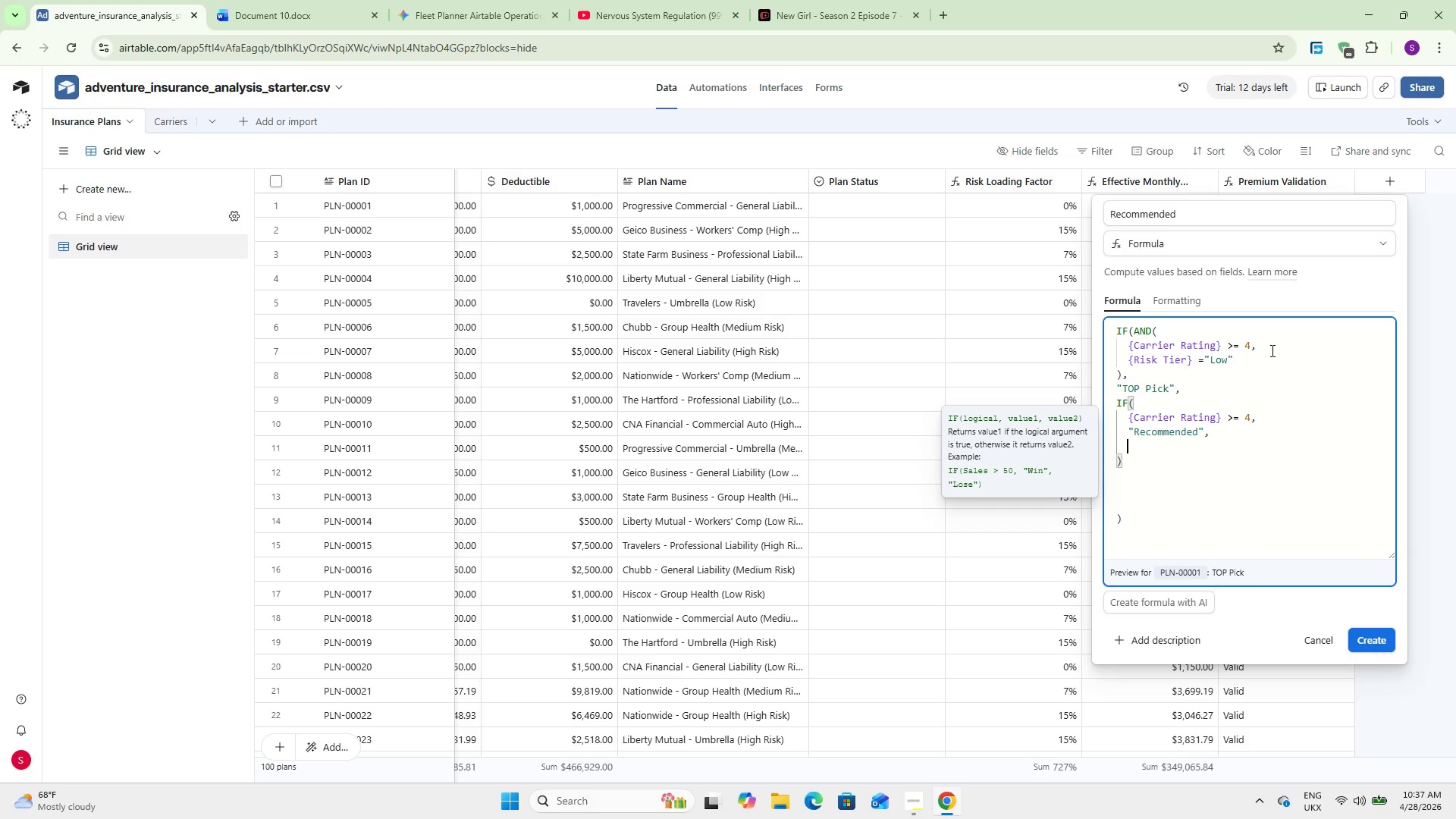 
key(Shift+2)
 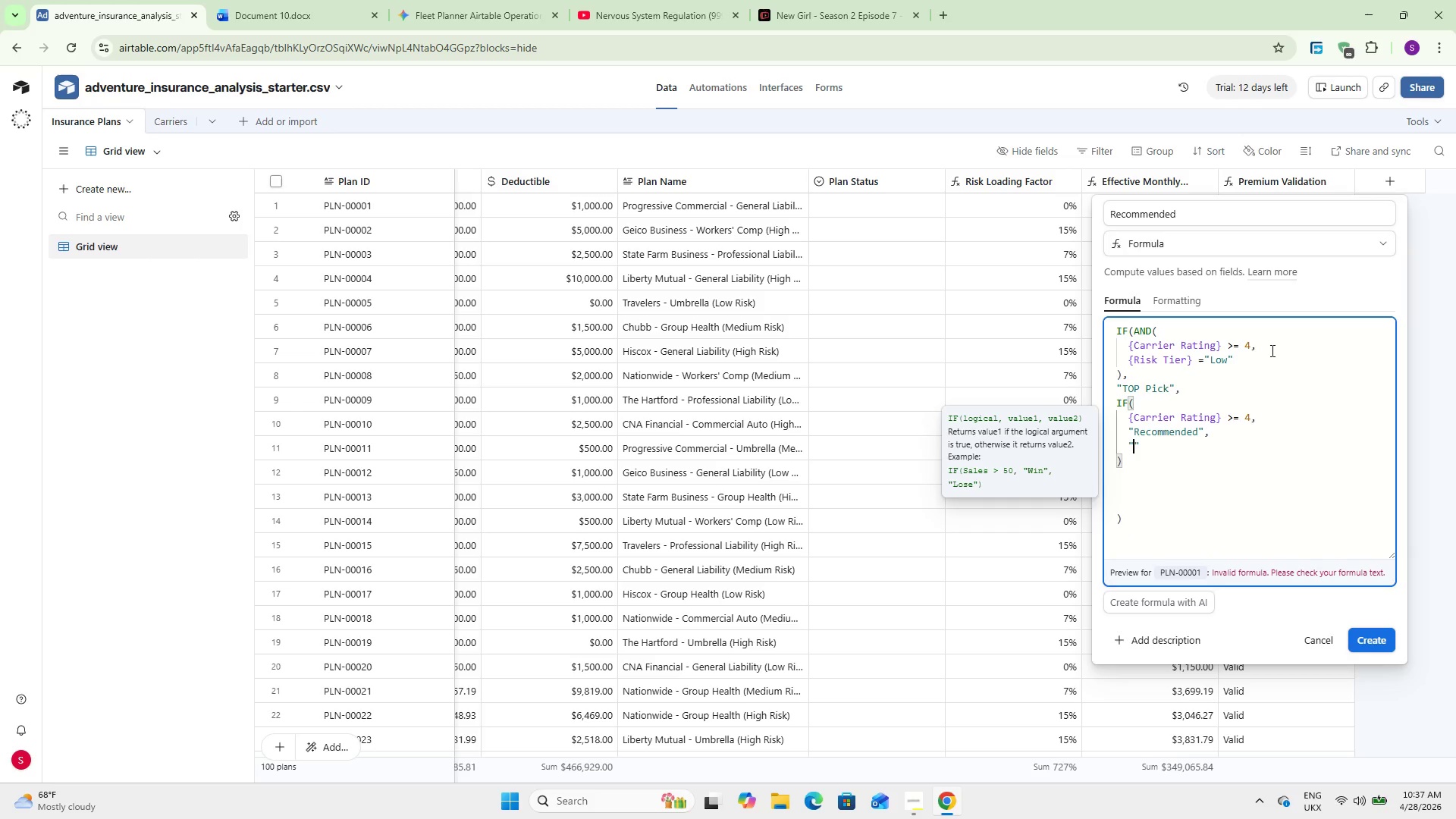 
key(Minus)
 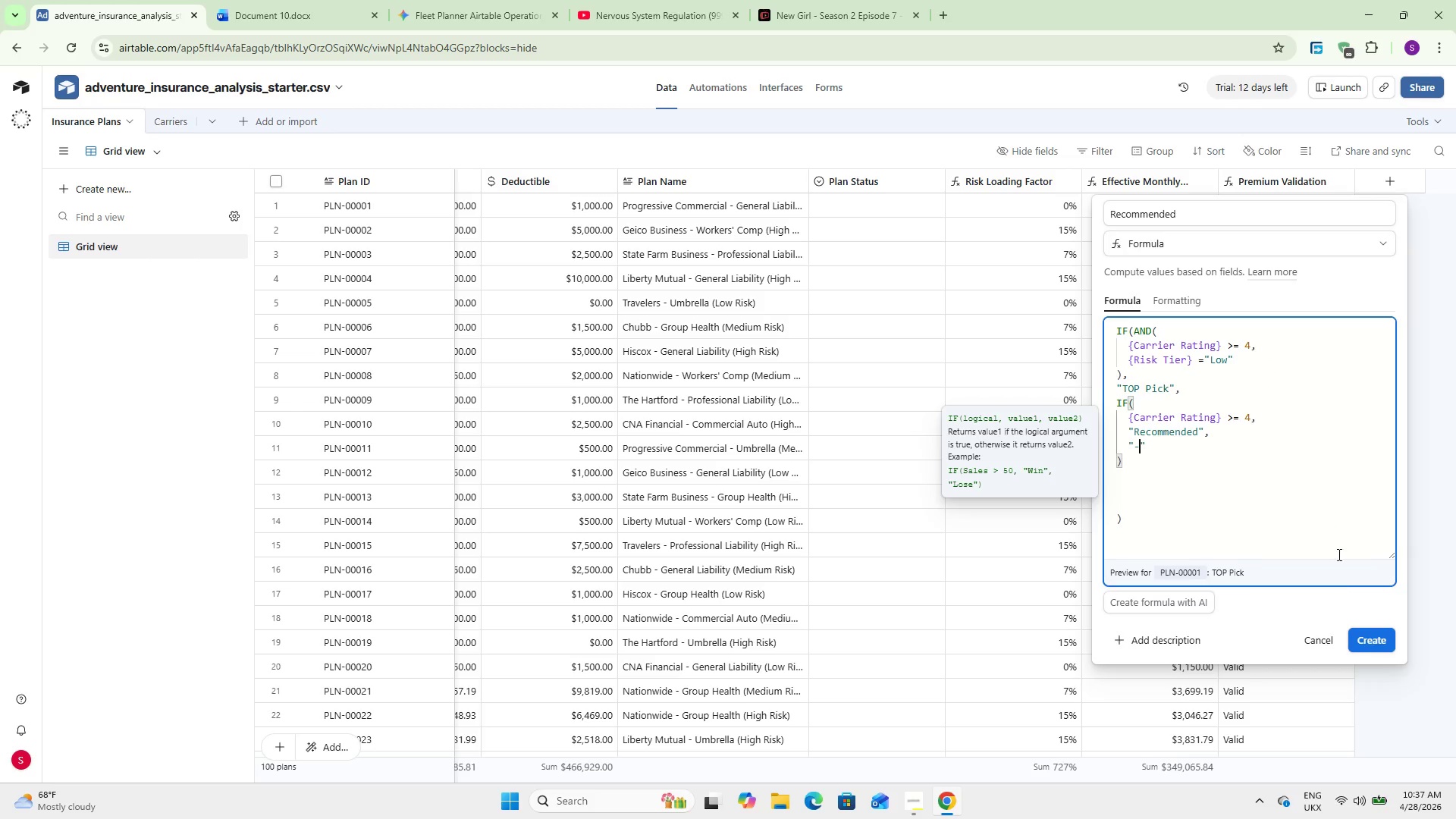 
wait(5.33)
 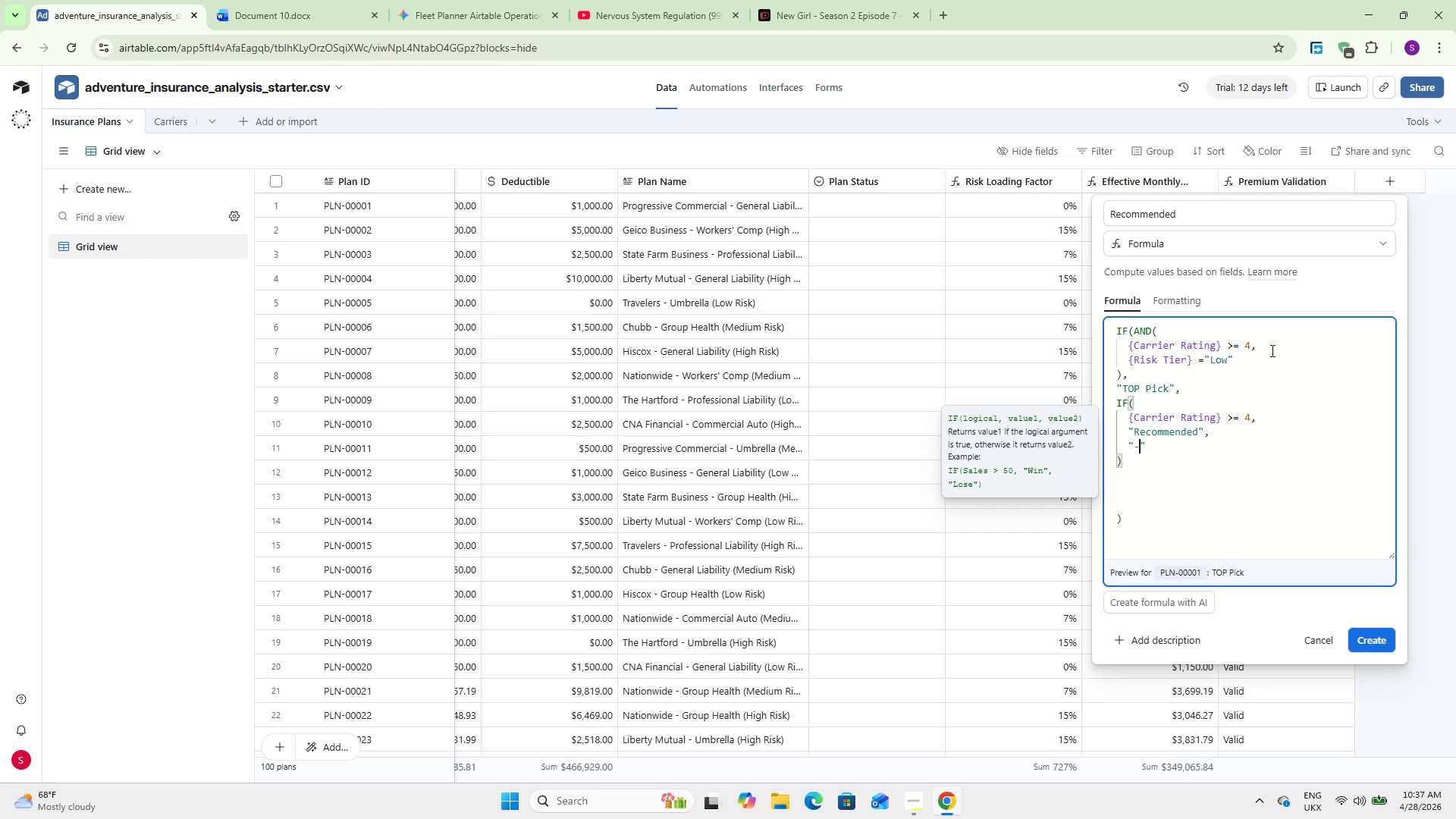 
left_click([1361, 638])
 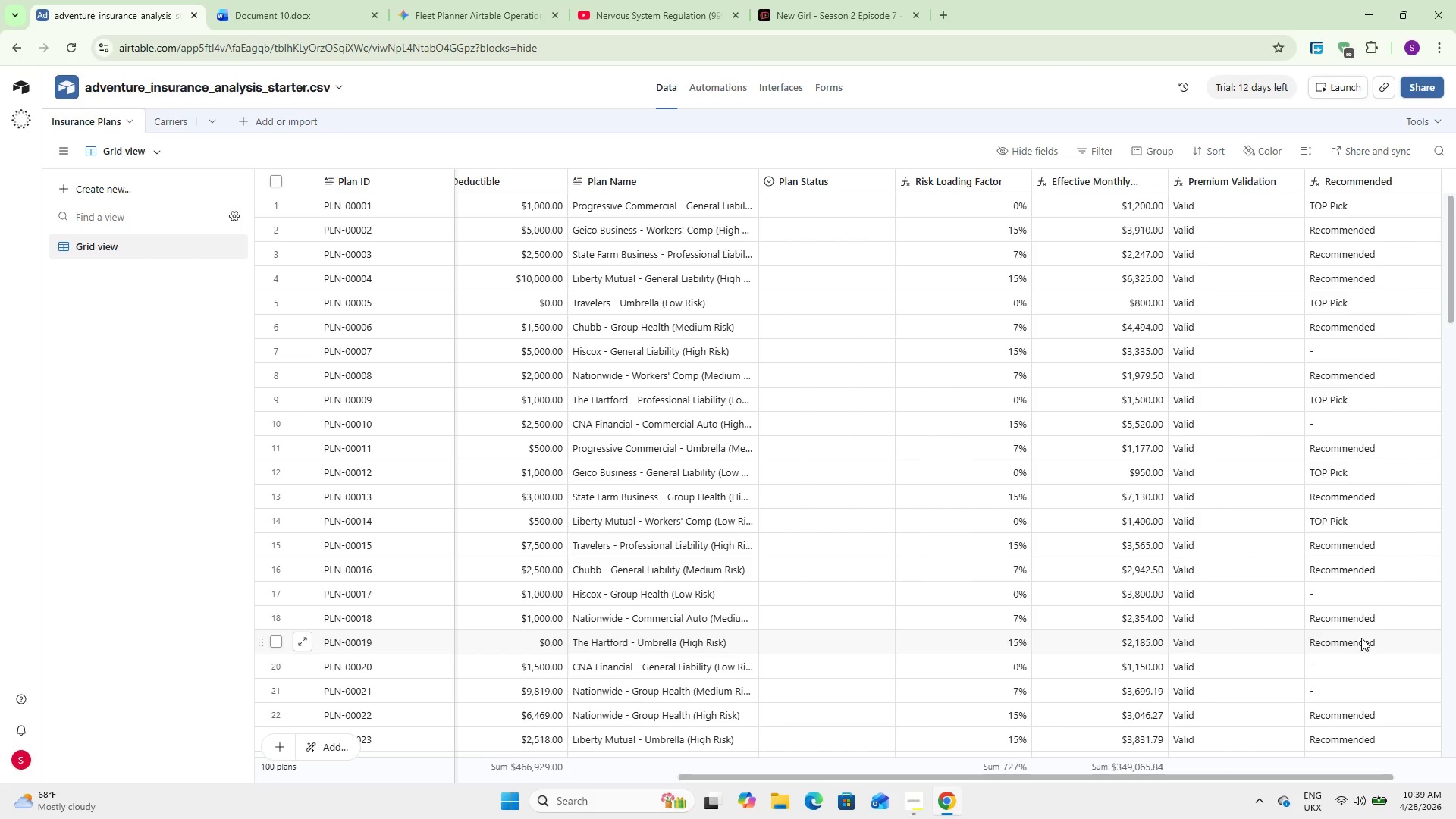 
wait(108.52)
 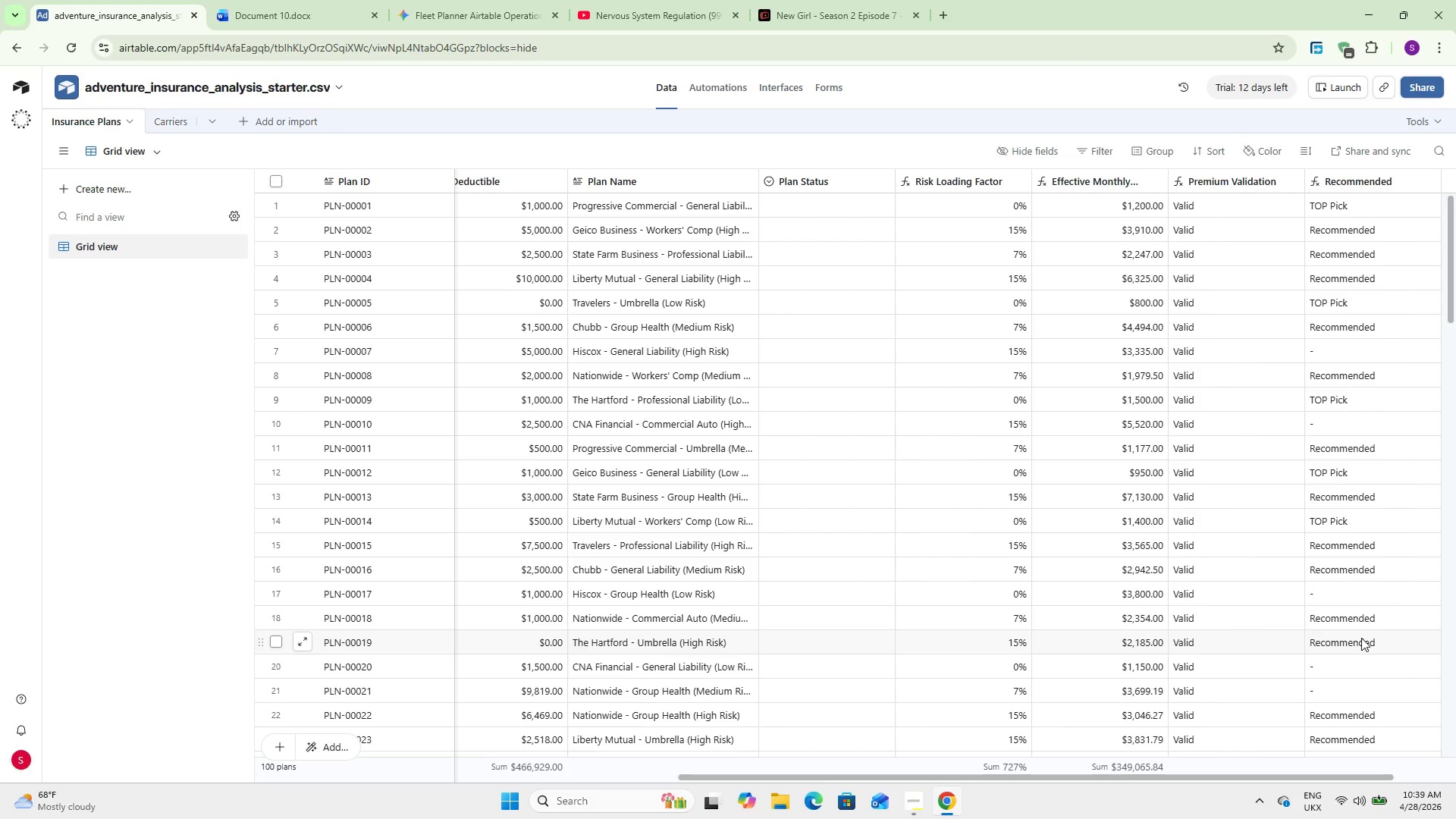 
left_click_drag(start_coordinate=[1159, 772], to_coordinate=[1192, 773])
 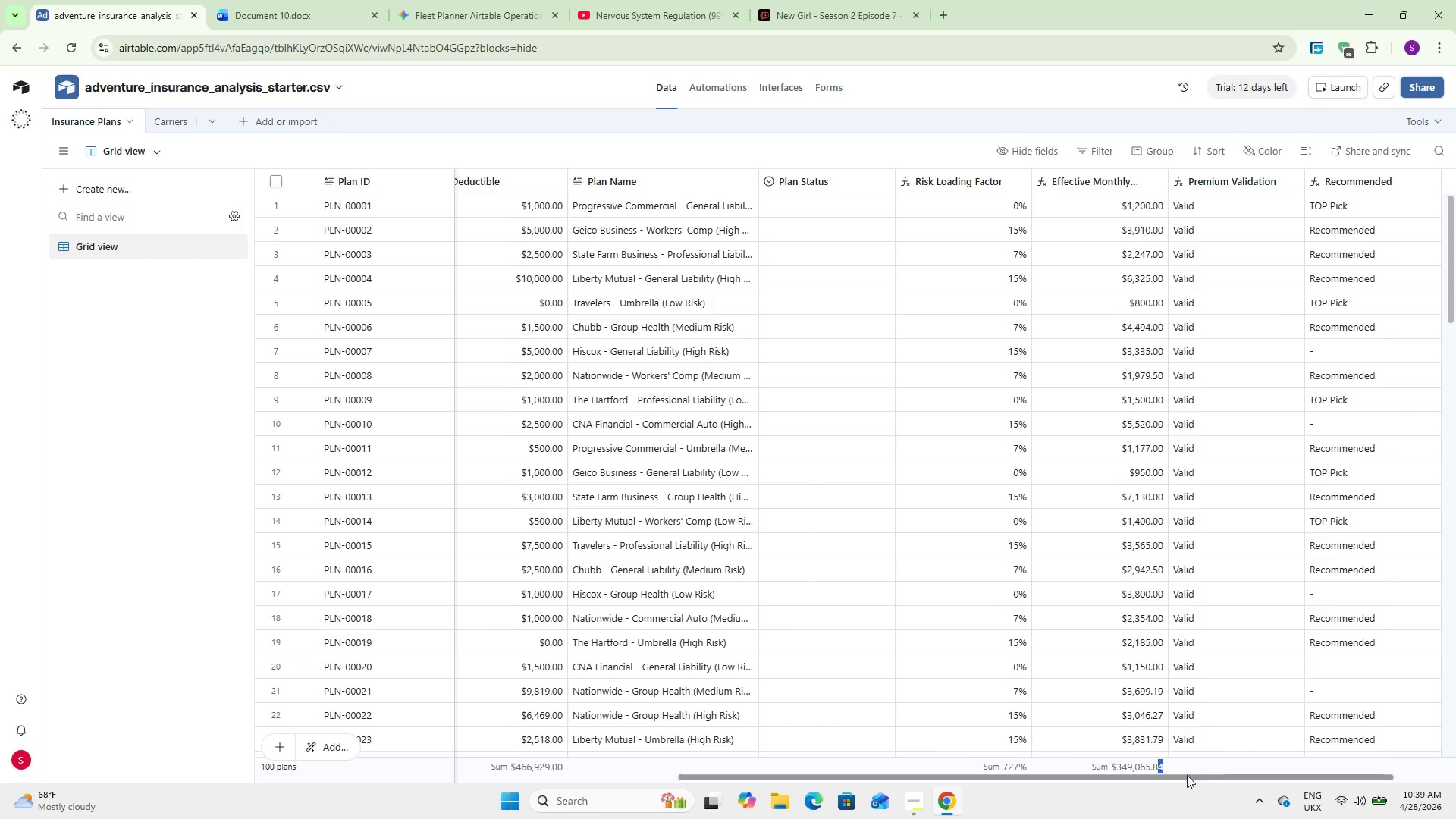 
left_click_drag(start_coordinate=[1187, 775], to_coordinate=[1244, 773])
 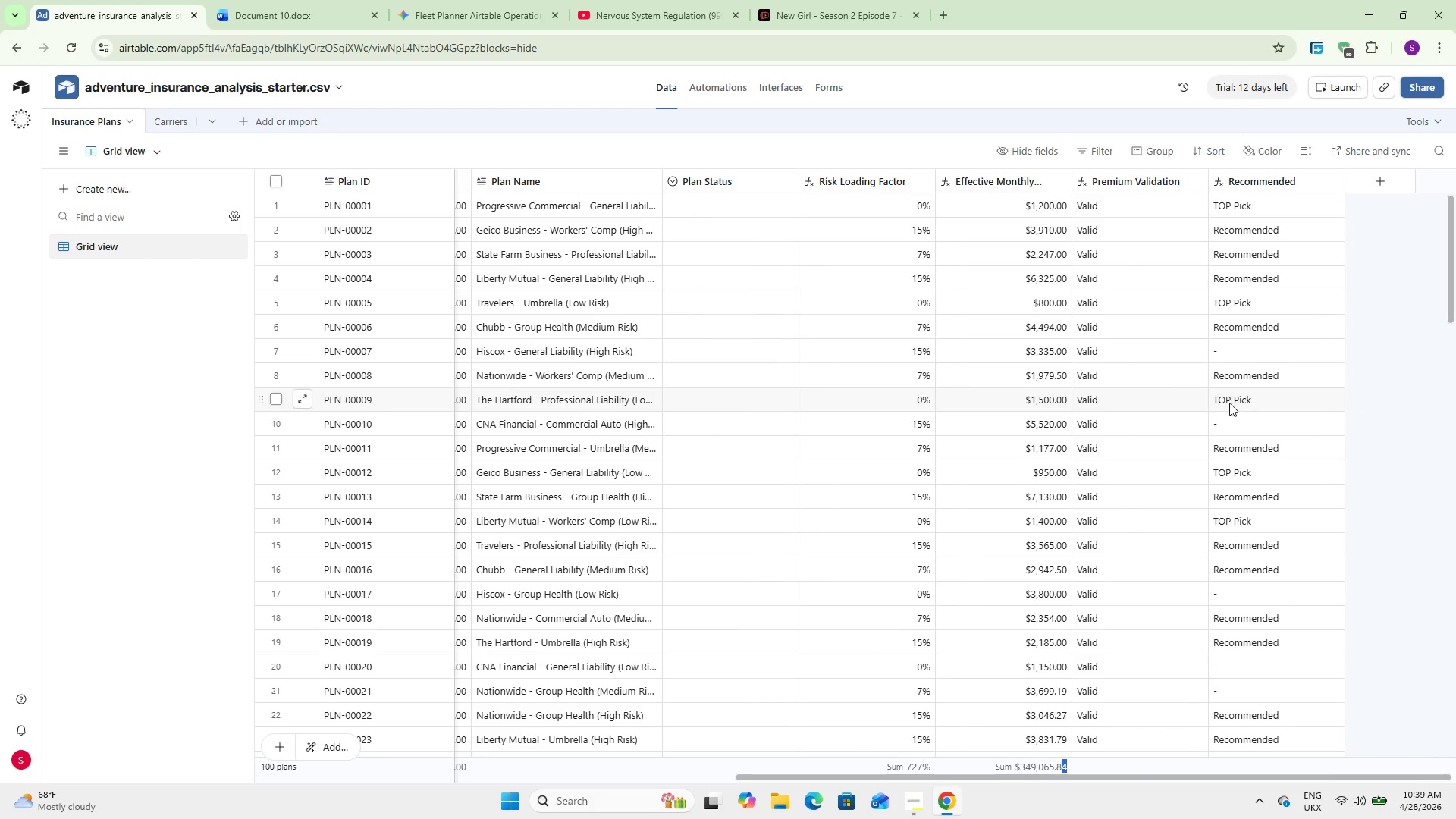 
scroll: coordinate [1072, 424], scroll_direction: up, amount: 17.0
 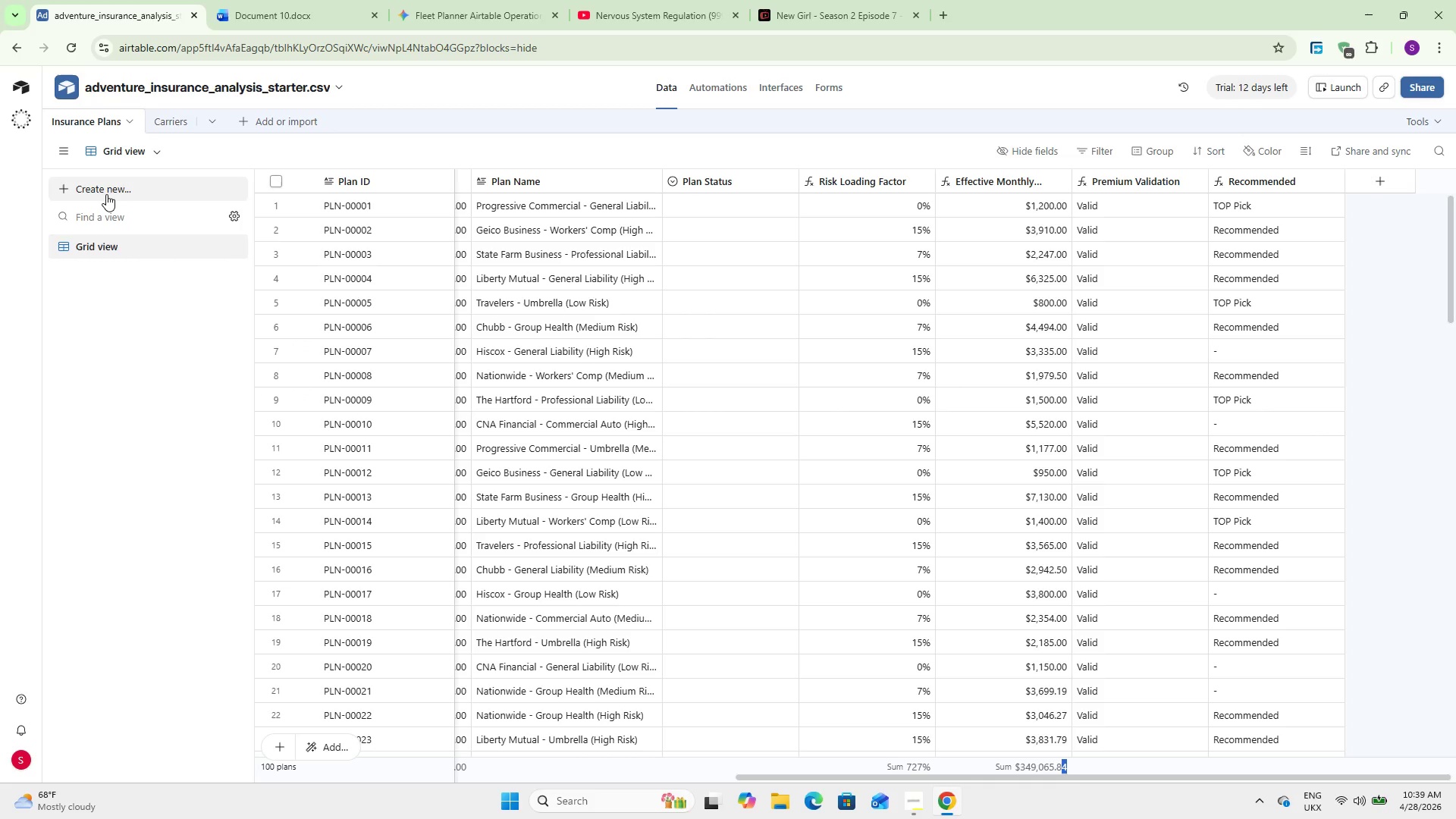 
wait(24.15)
 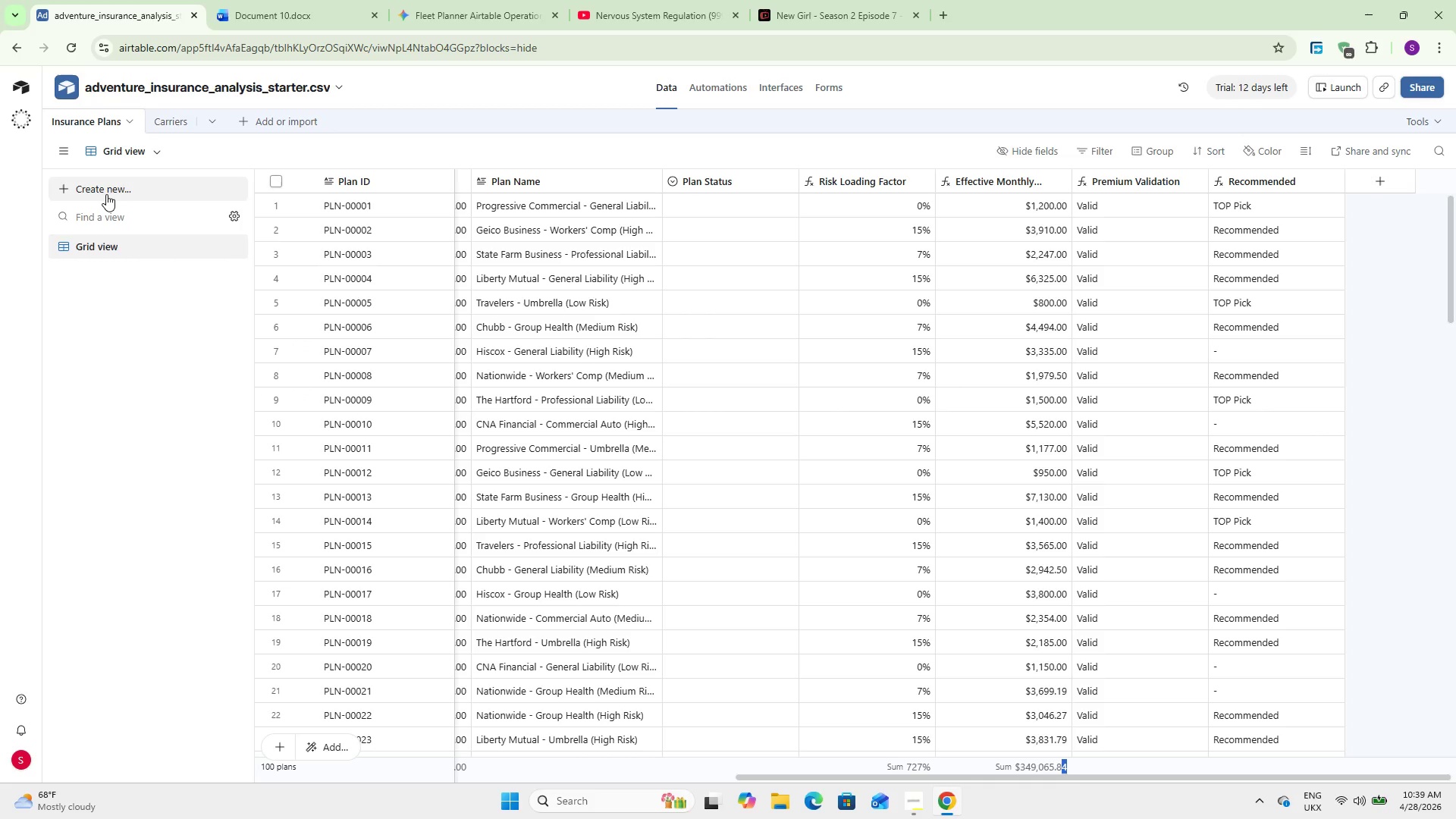 
double_click([114, 237])
 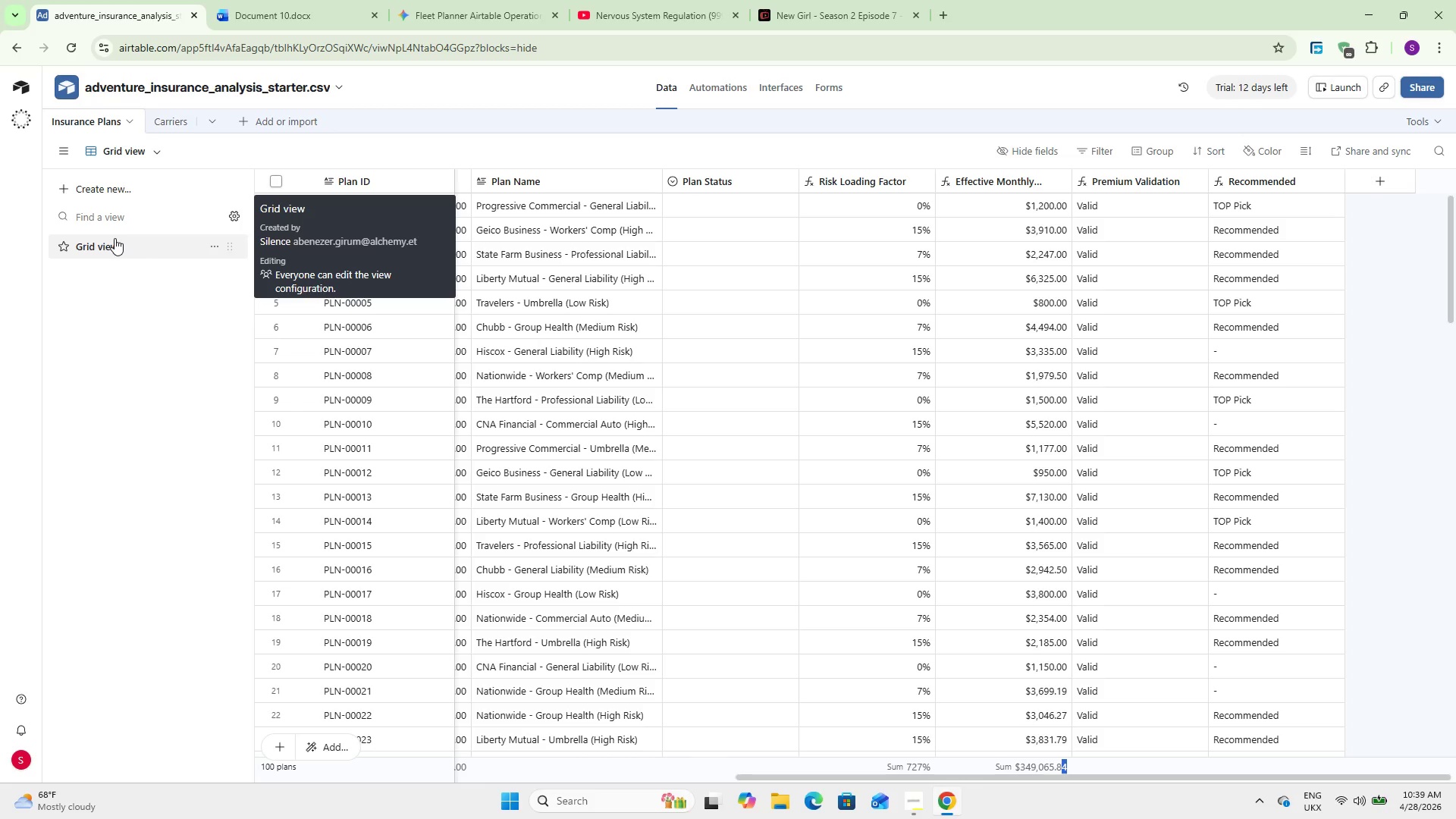 
wait(5.45)
 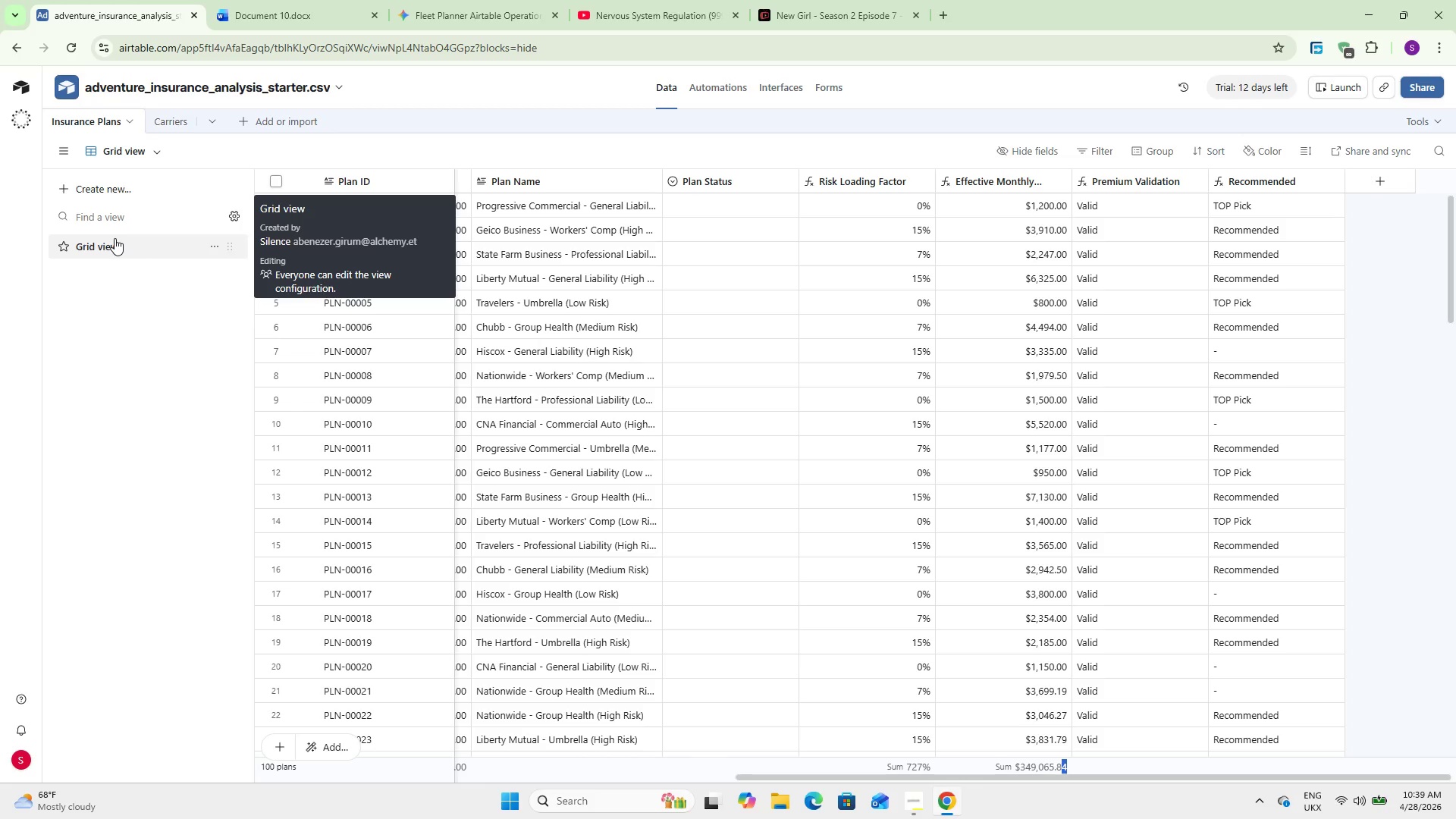 
type(Com)
 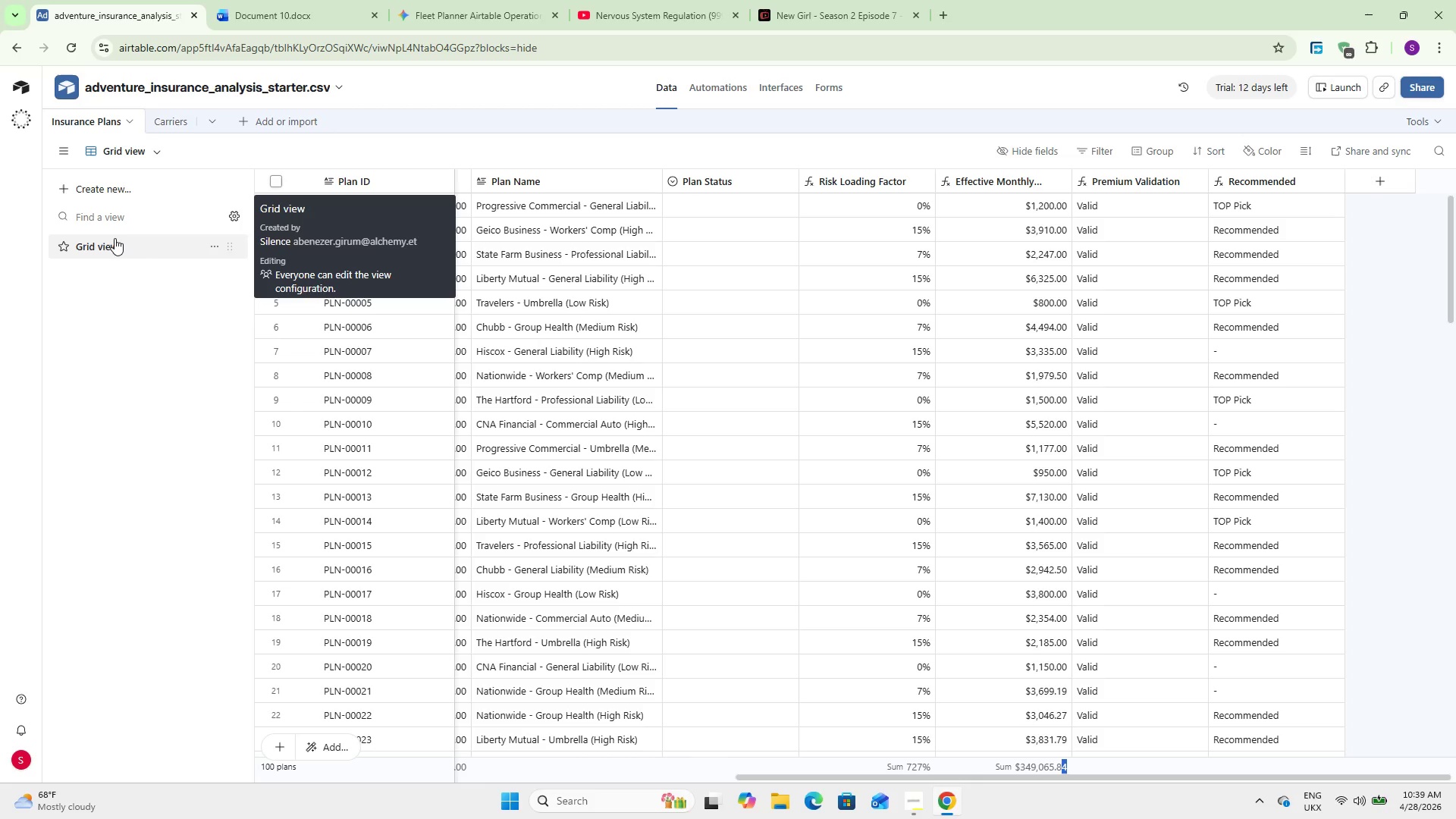 
double_click([115, 238])
 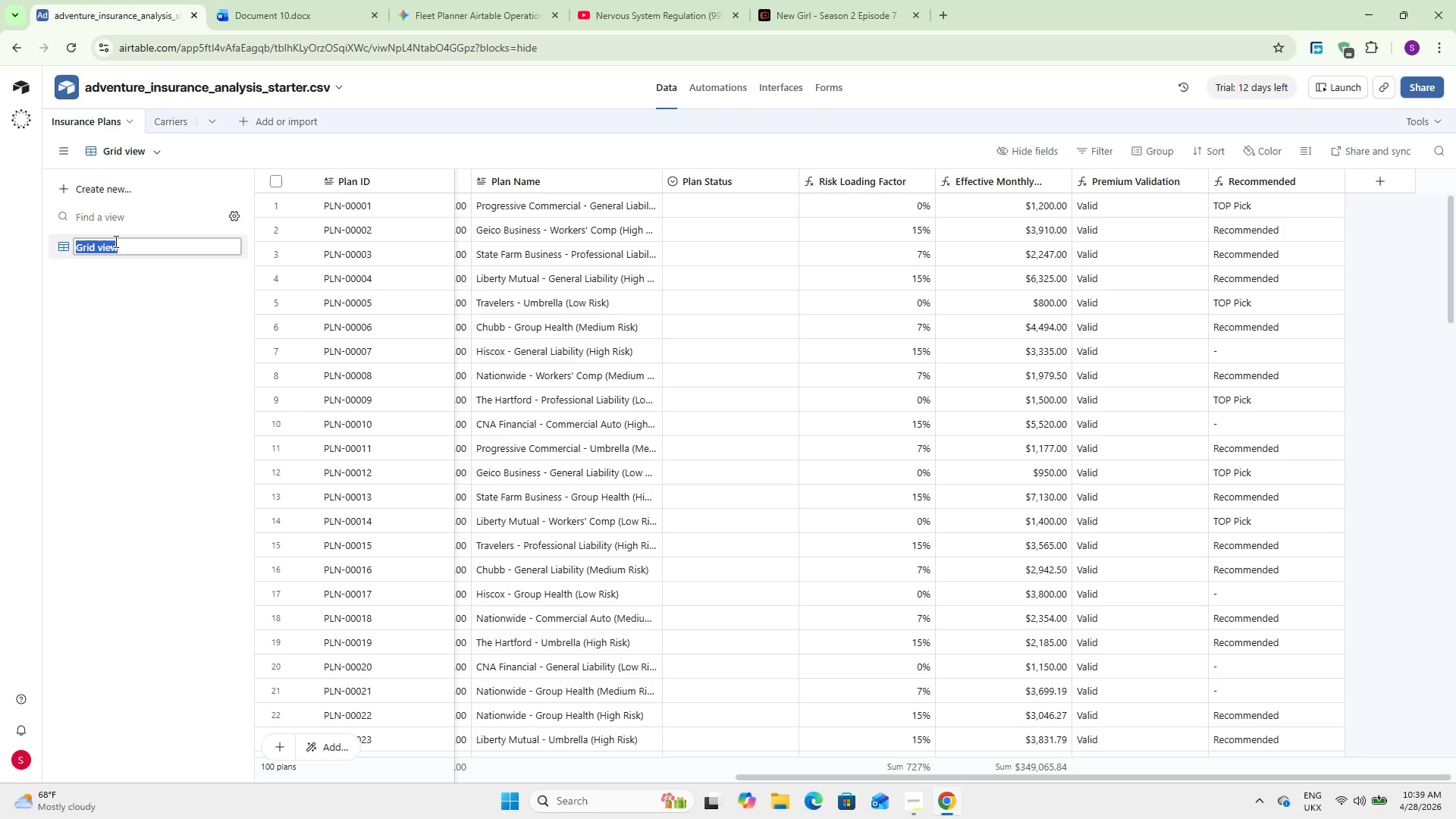 
type(Comparisi)
key(Backspace)
type(on Grid)
 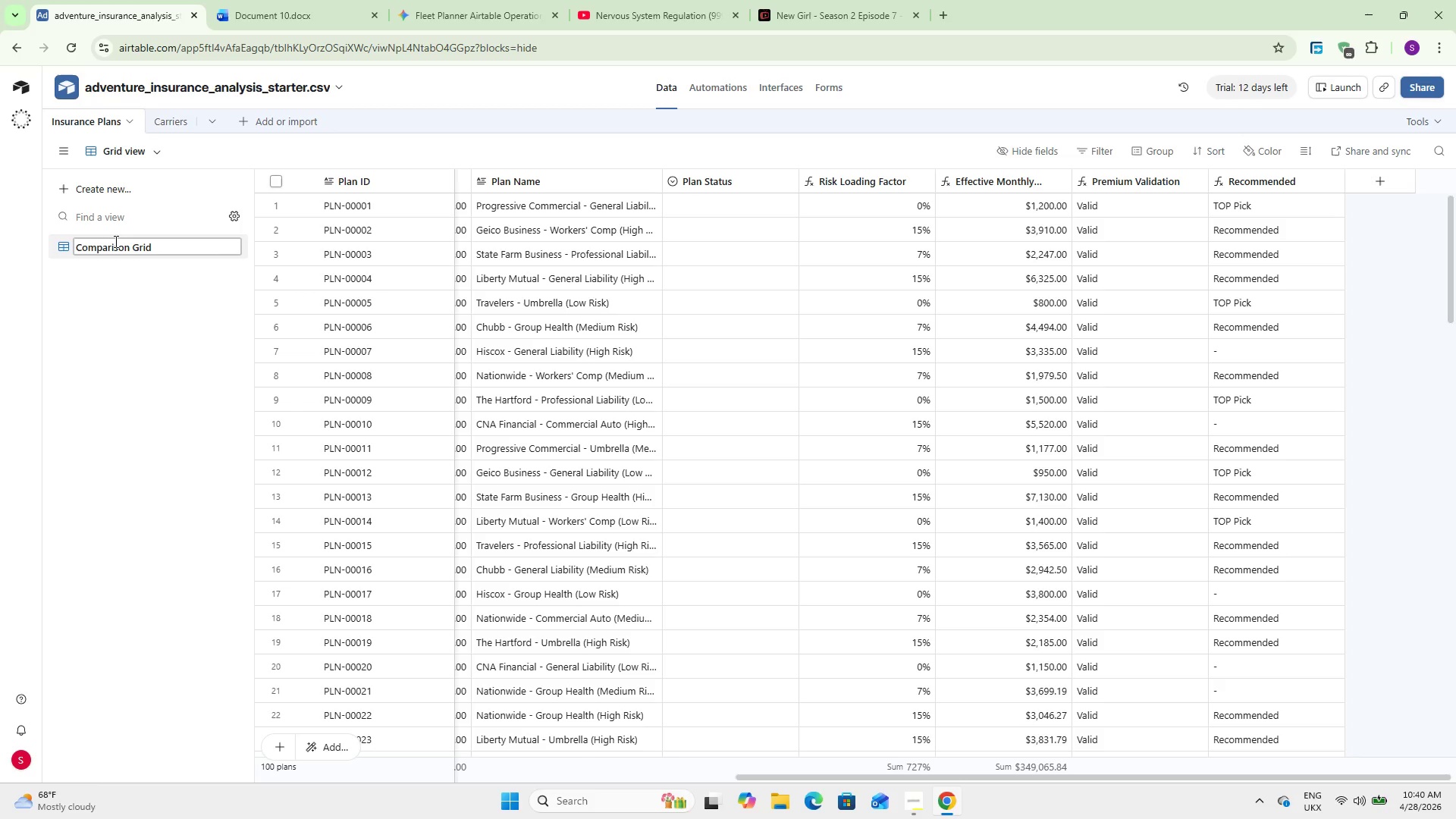 
key(Enter)
 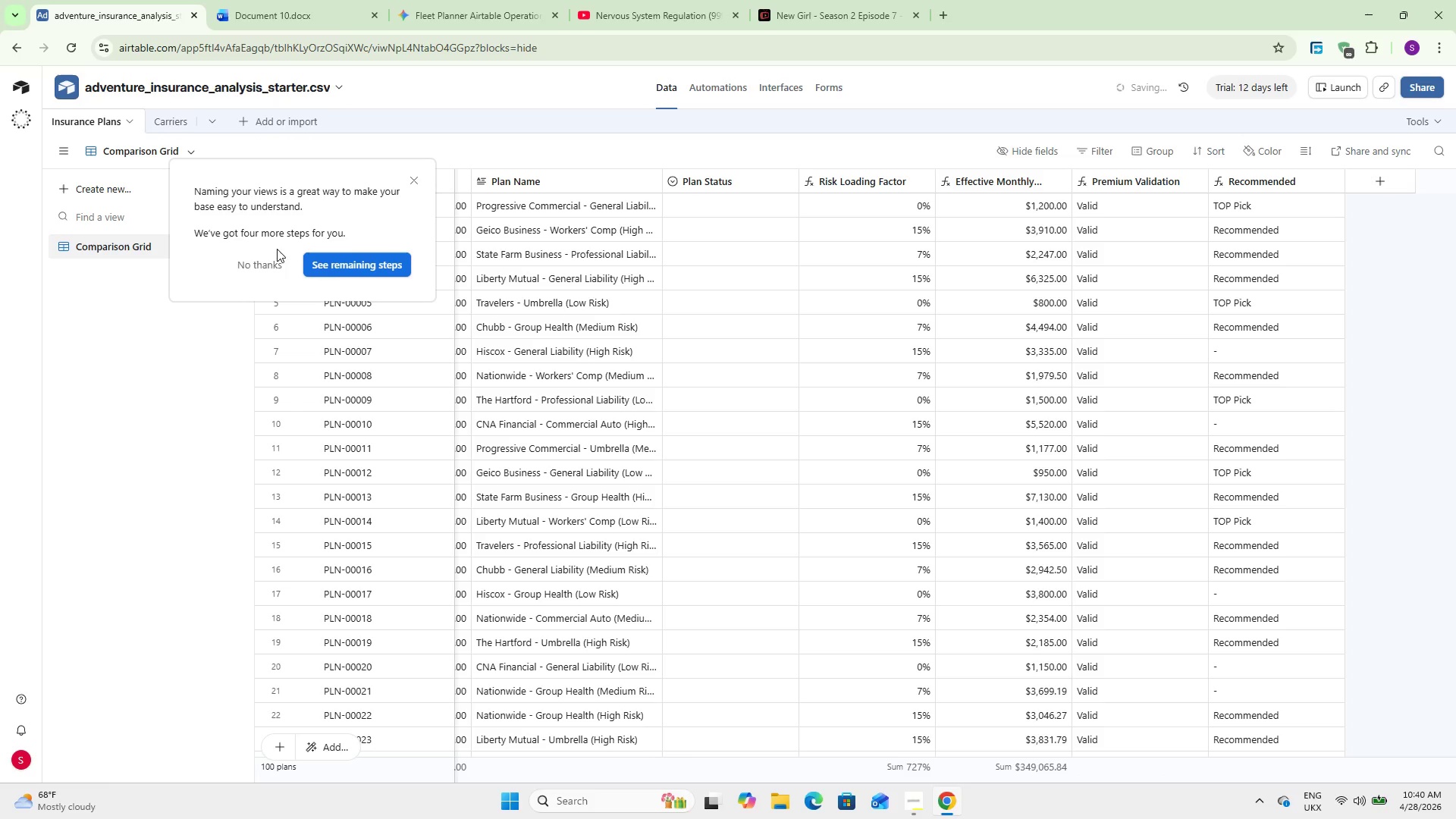 
left_click([266, 272])
 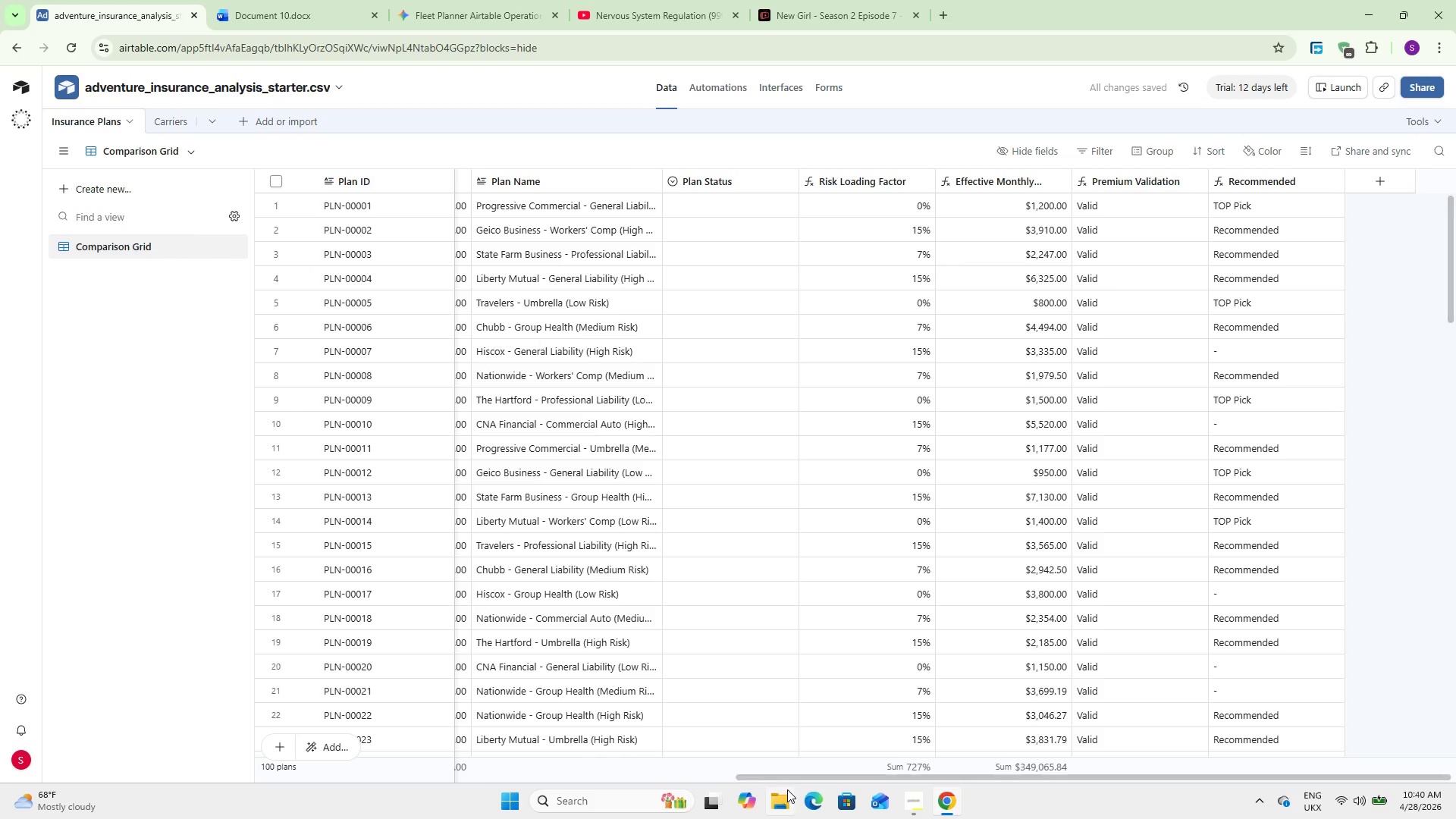 
left_click_drag(start_coordinate=[780, 771], to_coordinate=[743, 779])
 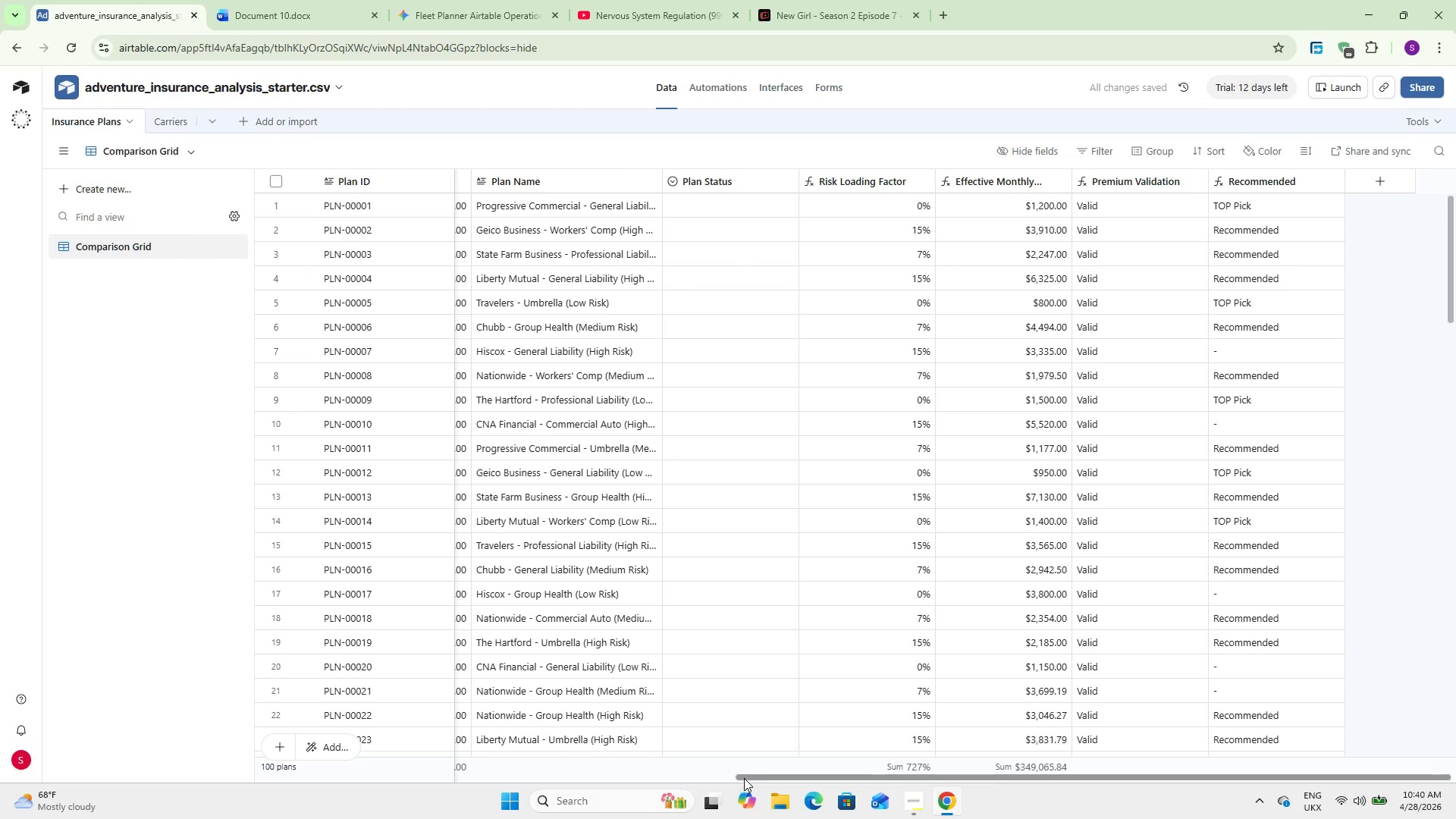 
left_click_drag(start_coordinate=[750, 779], to_coordinate=[295, 732])
 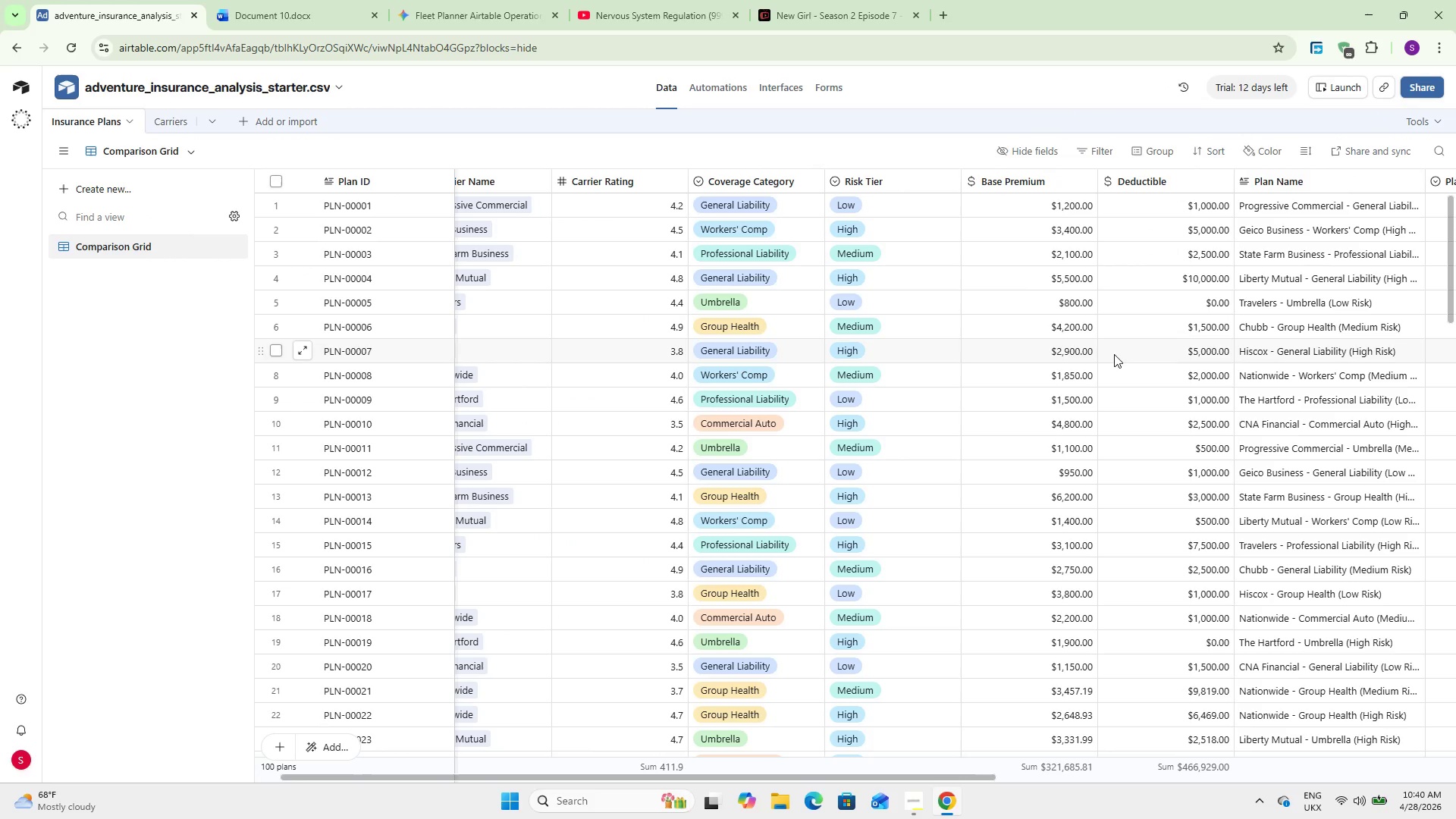 
left_click([1141, 154])
 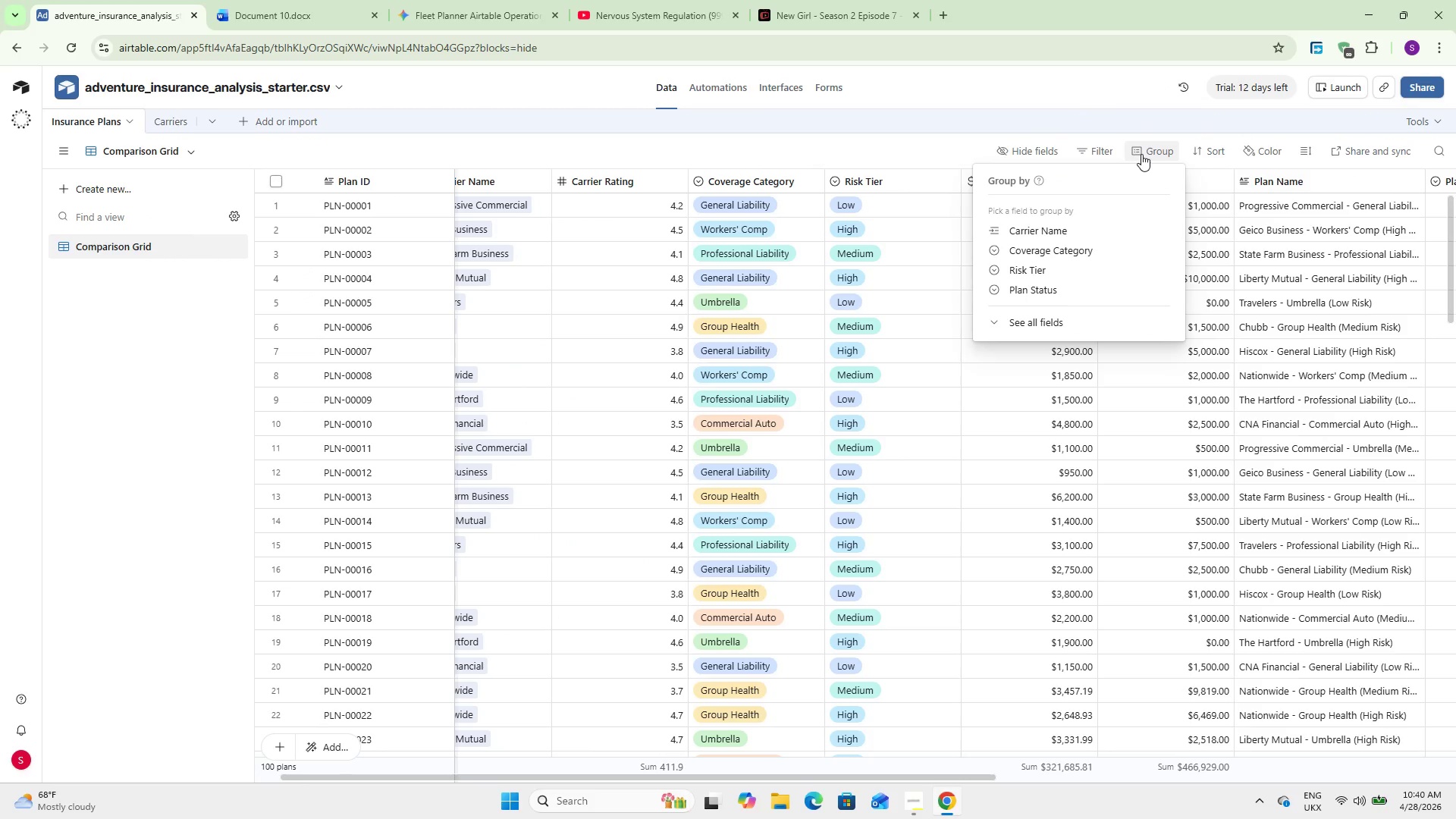 
wait(14.76)
 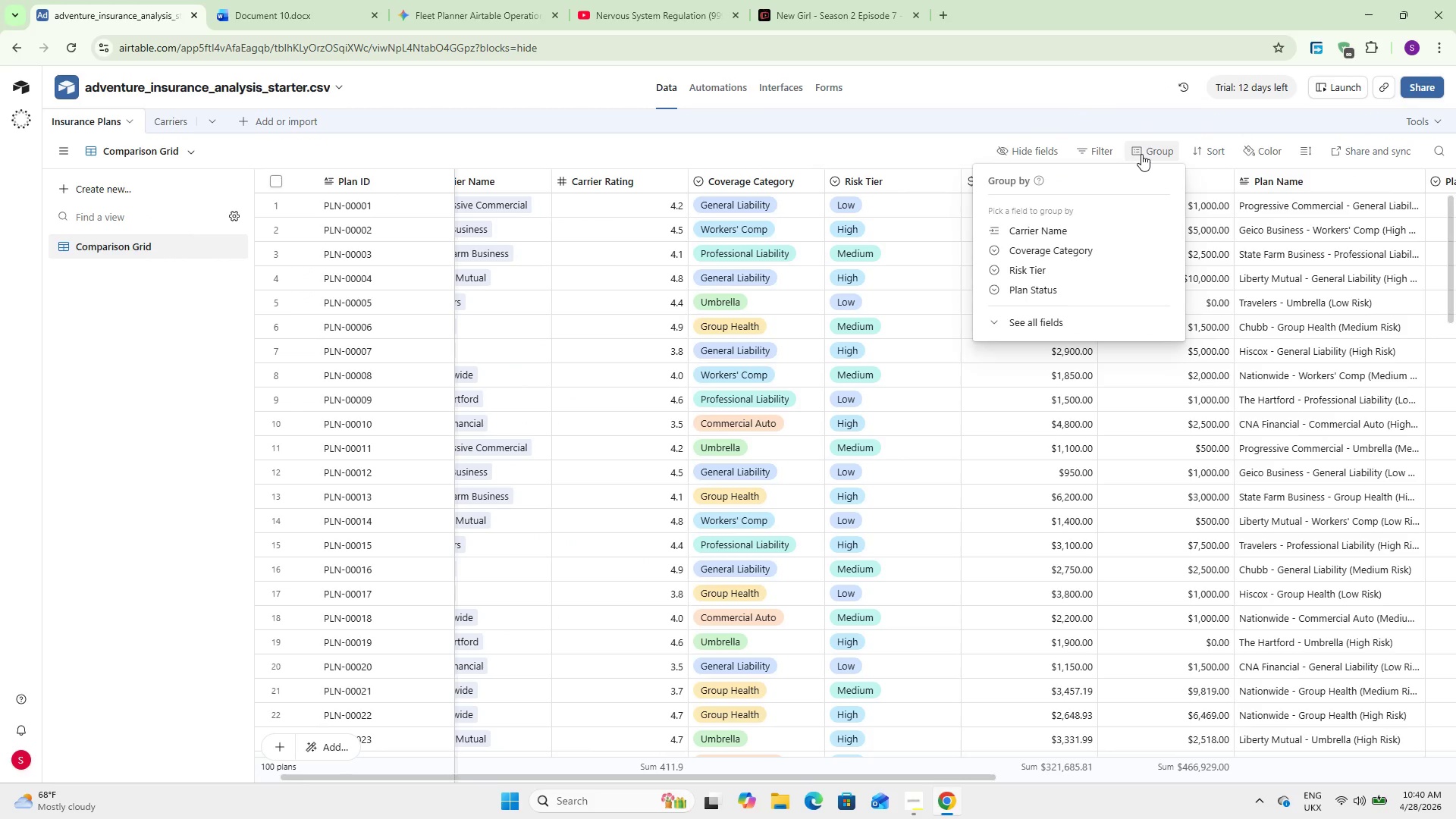 
left_click([1090, 243])
 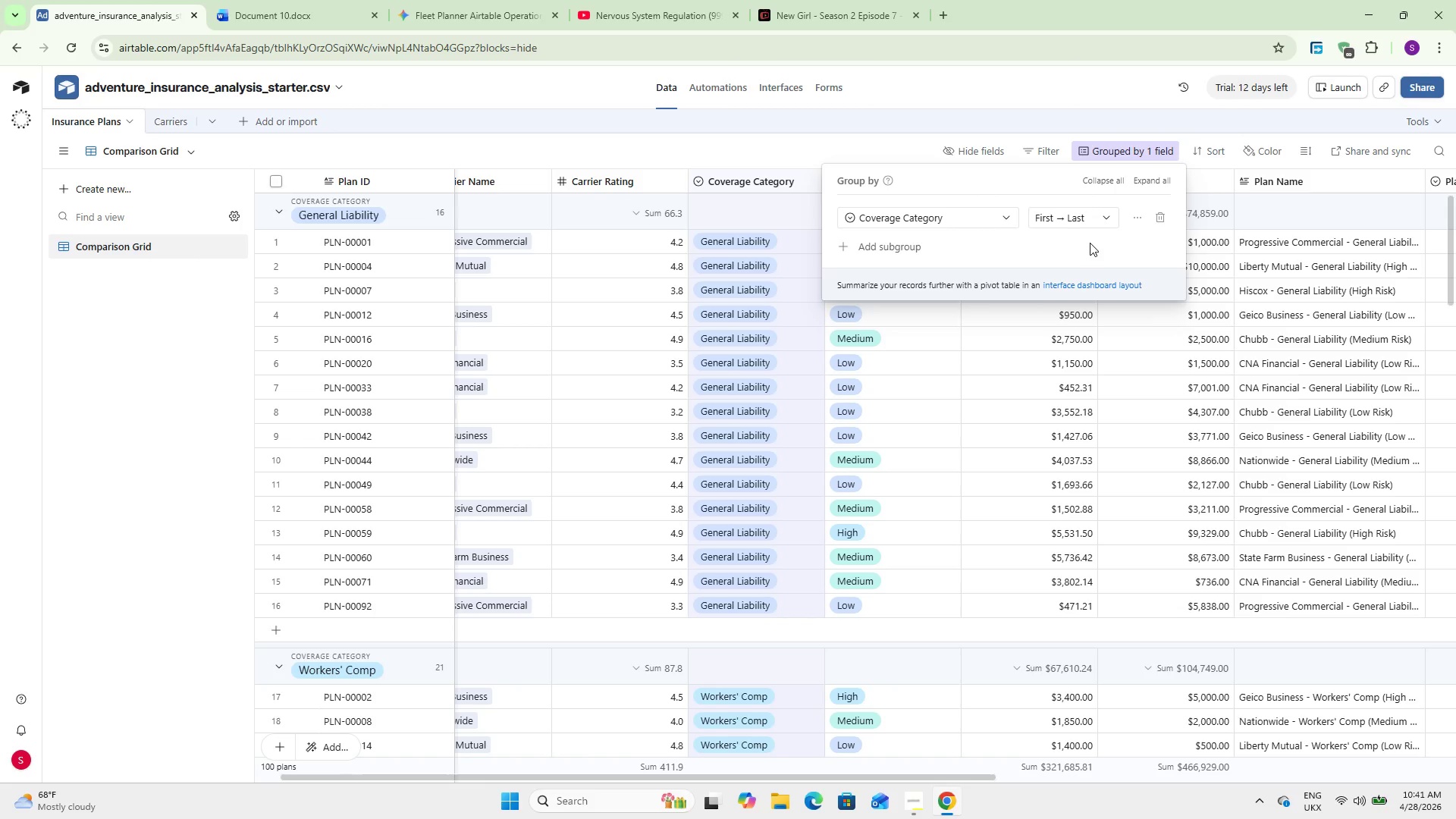 
wait(70.27)
 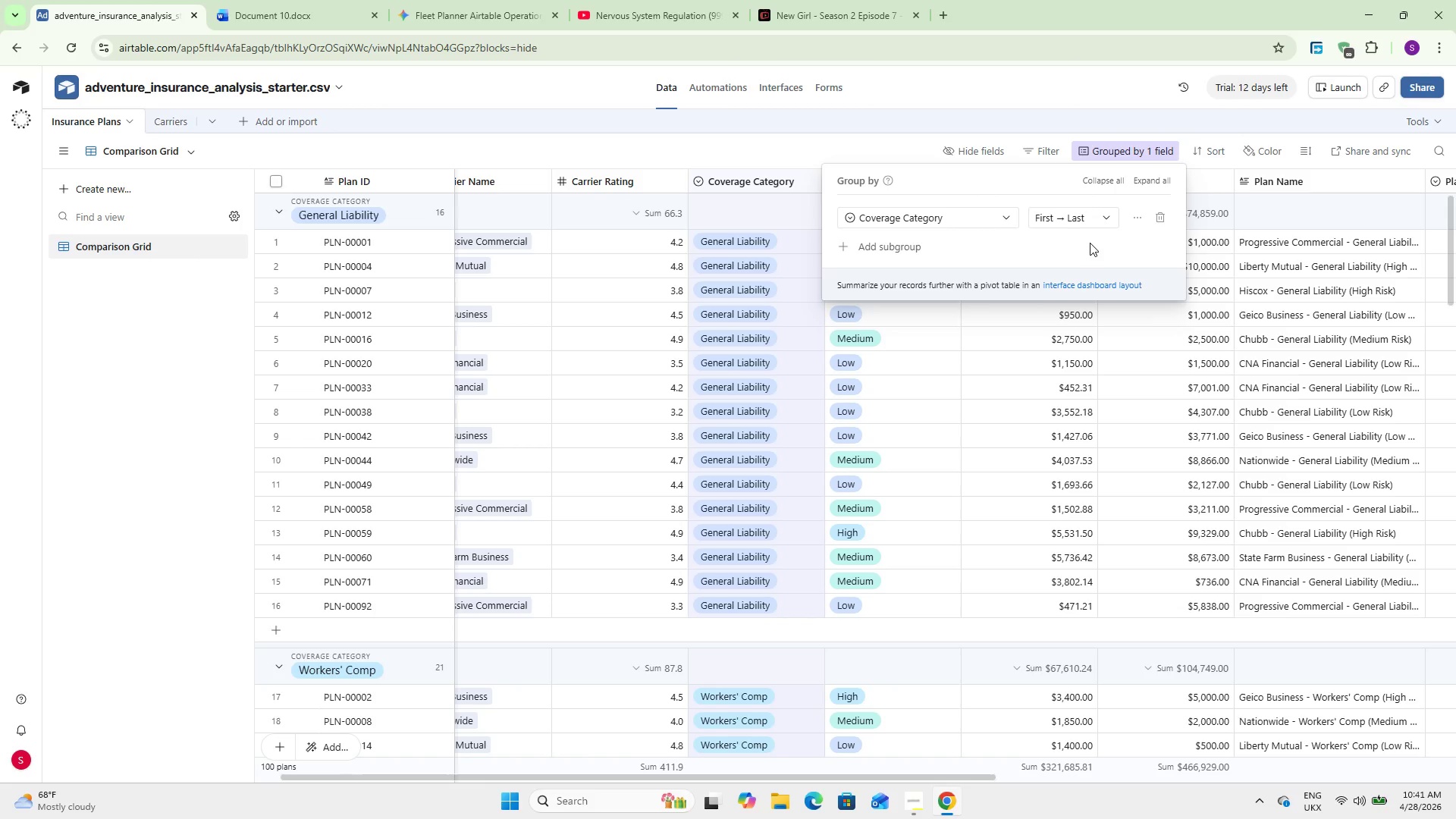 
left_click([1084, 126])
 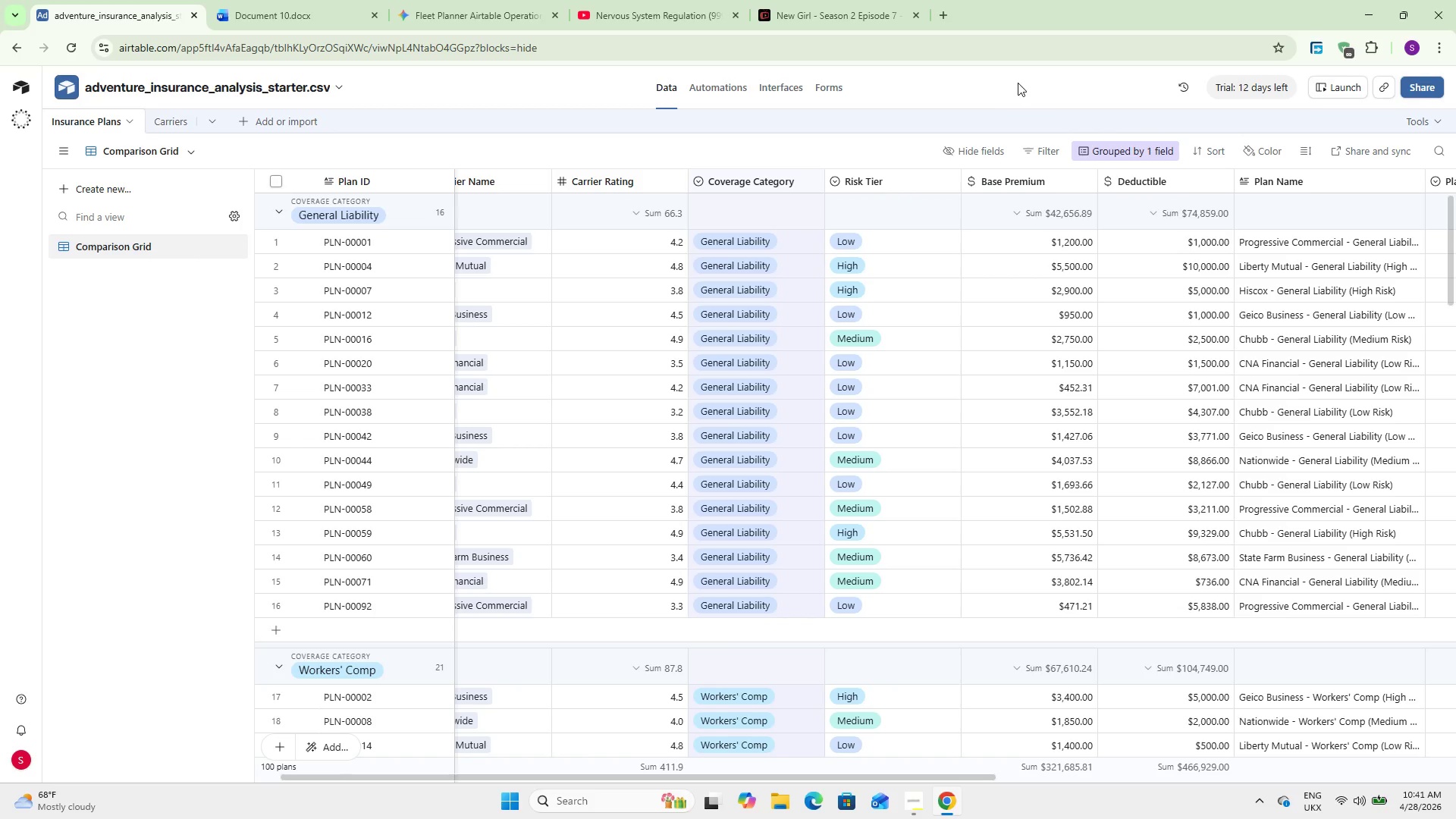 
left_click([1110, 144])
 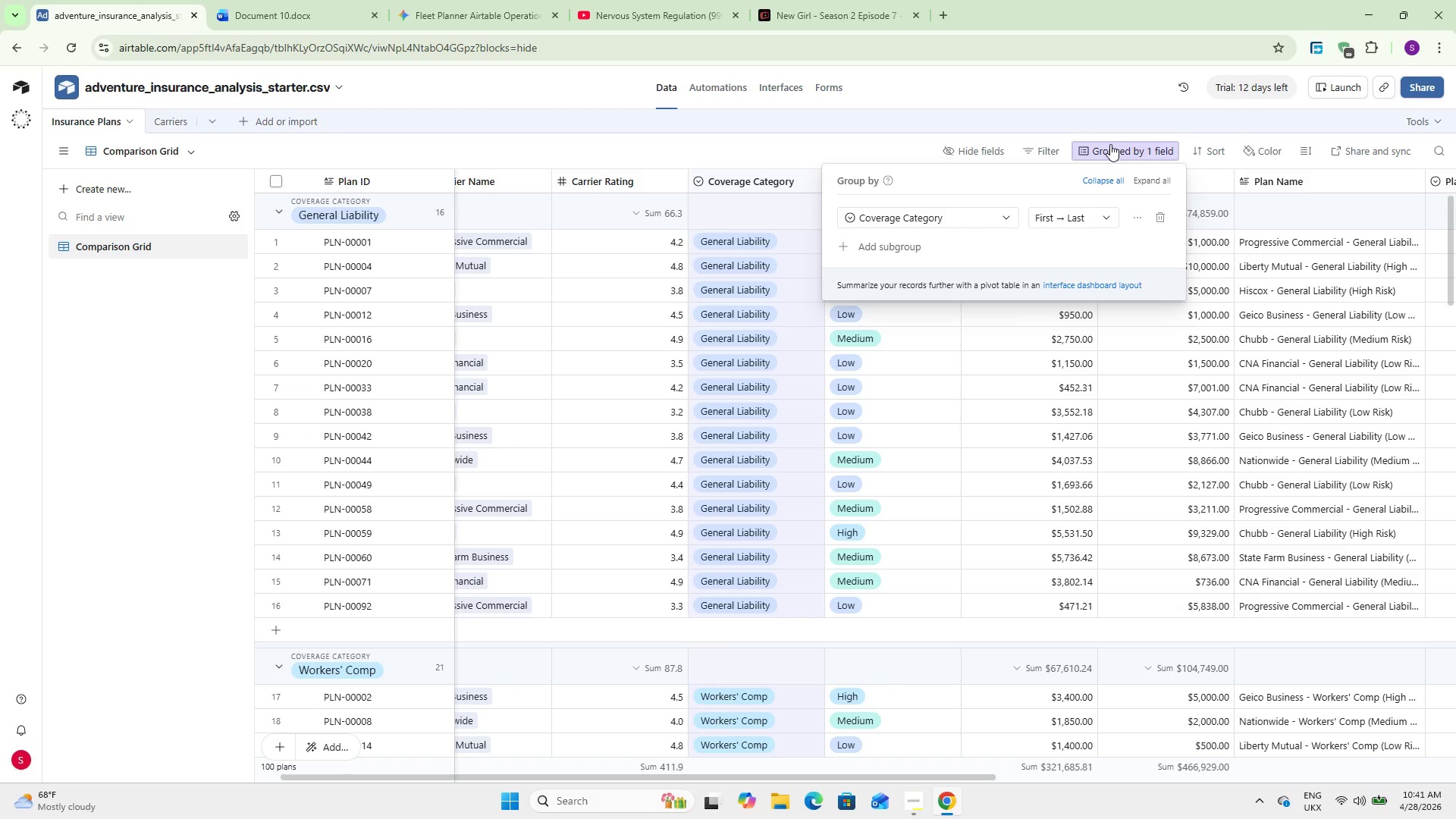 
left_click([1110, 144])
 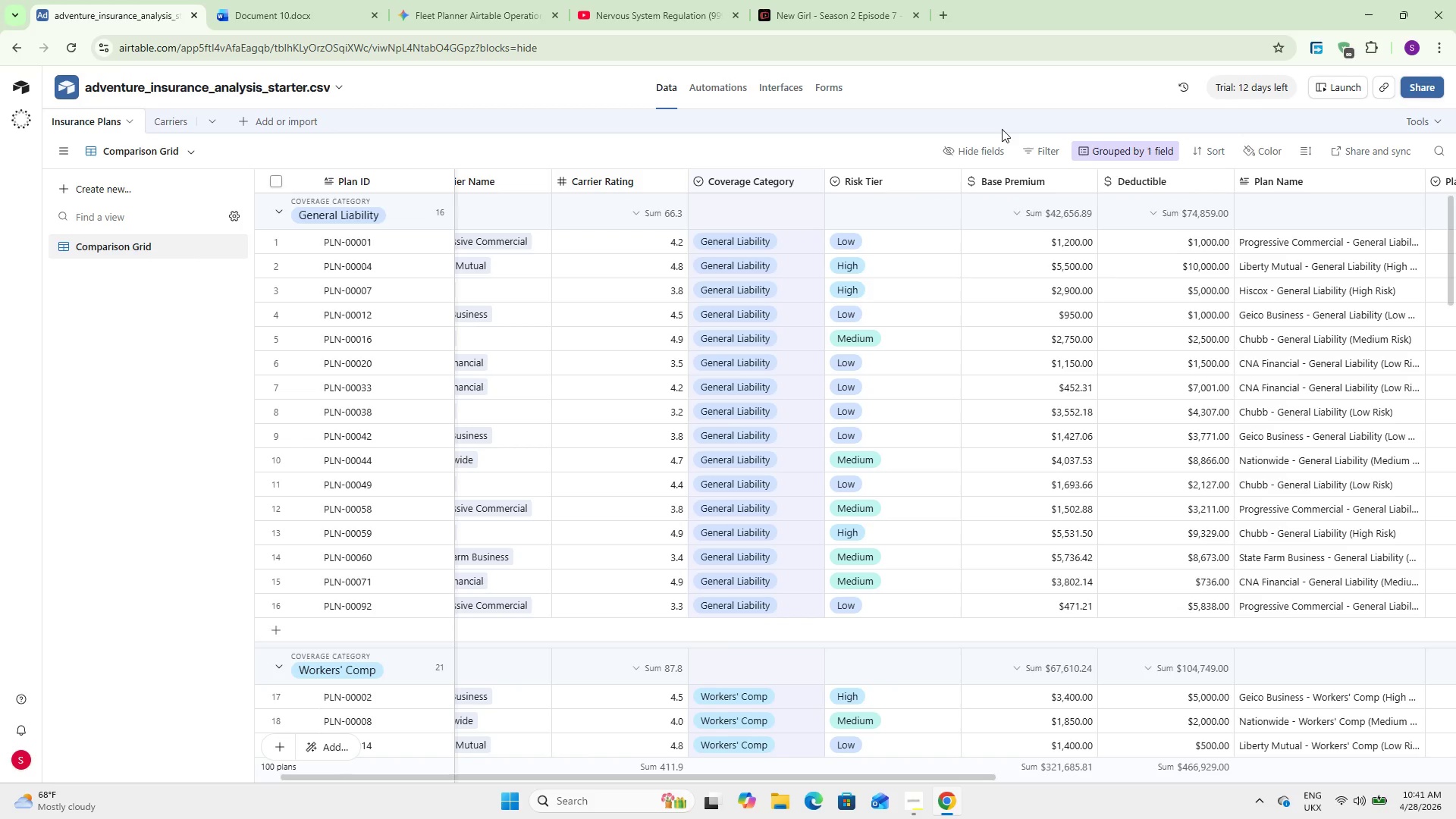 
wait(5.12)
 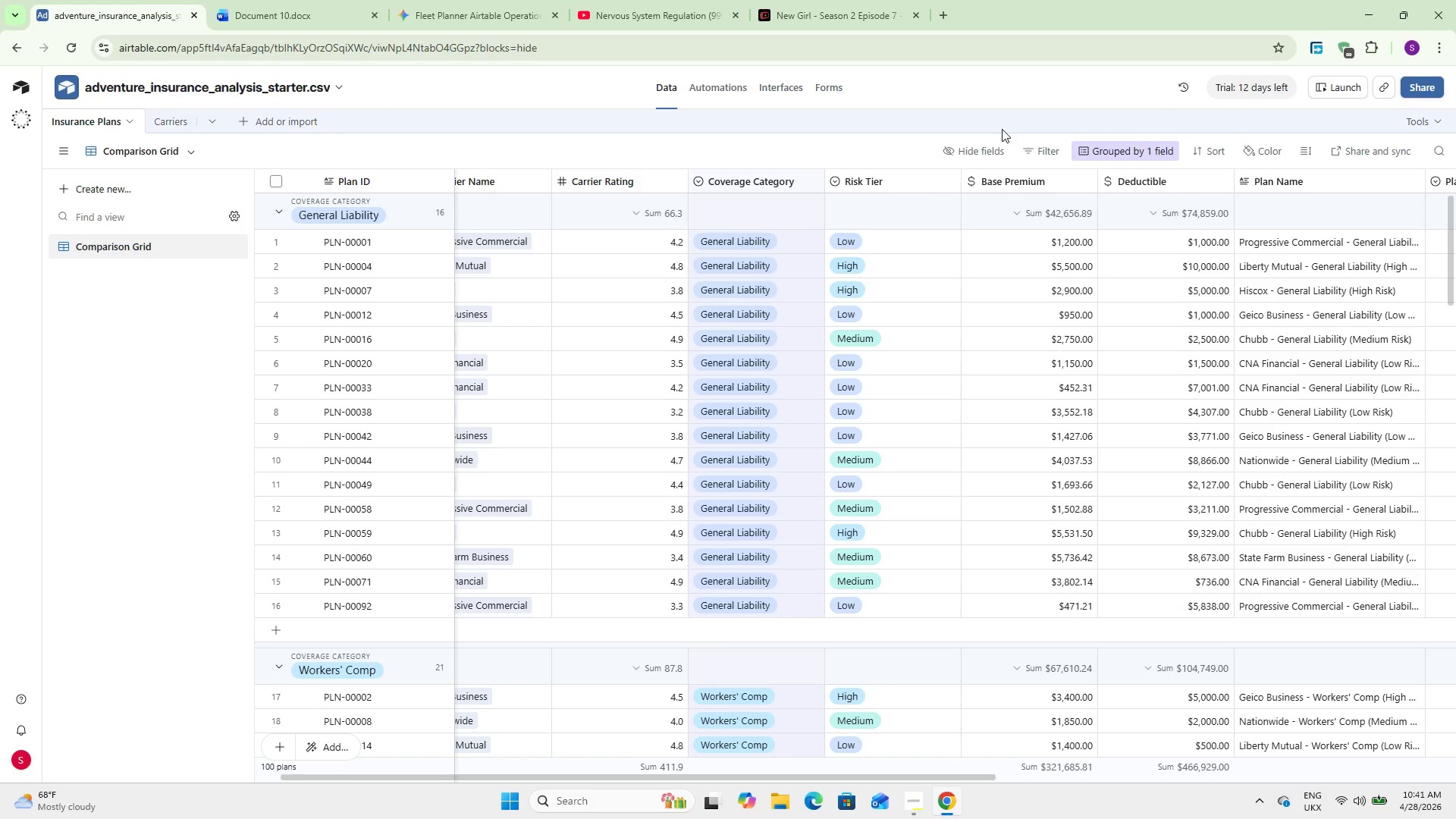 
mouse_move([1183, 185])
 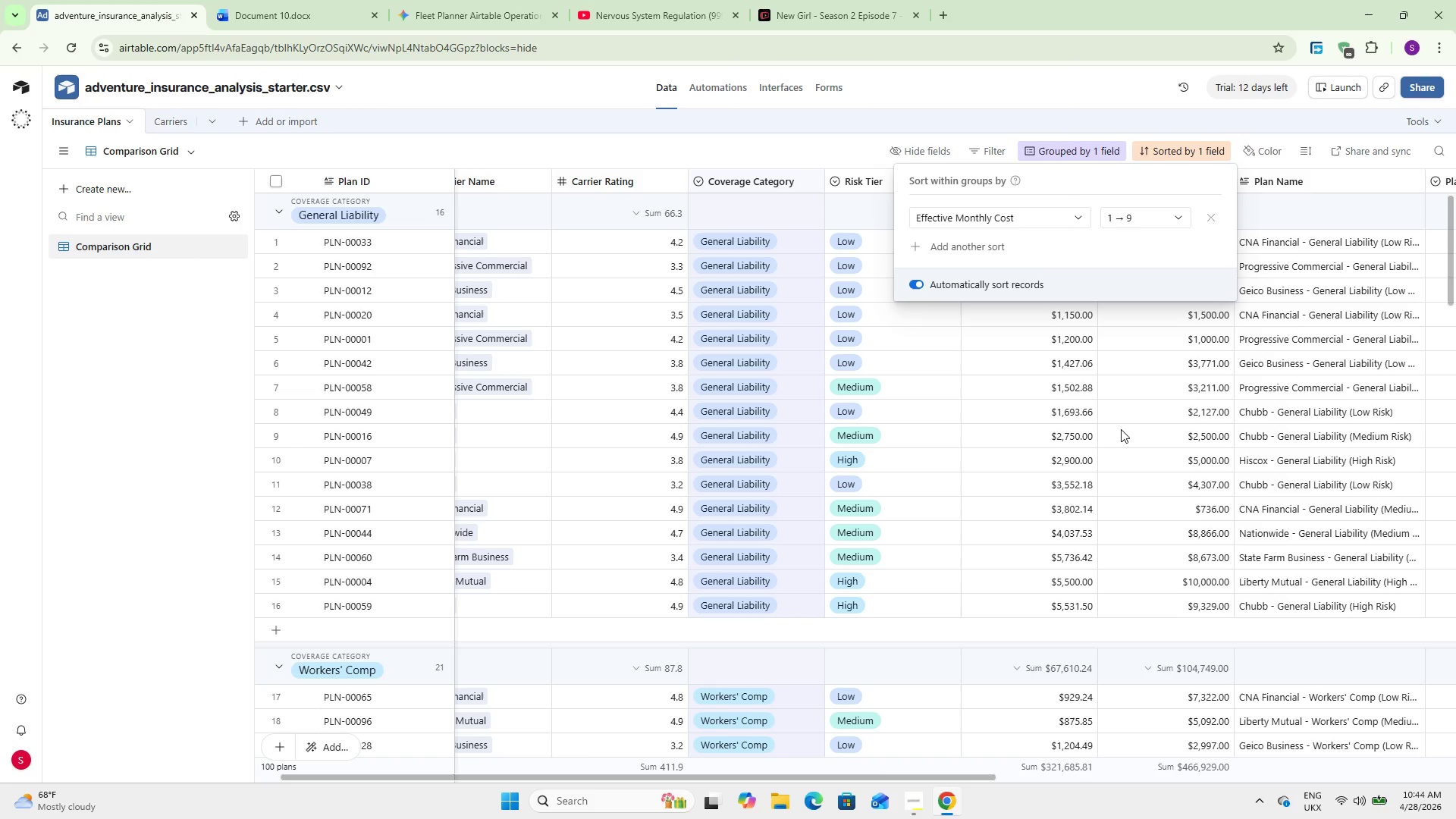 
wait(164.21)
 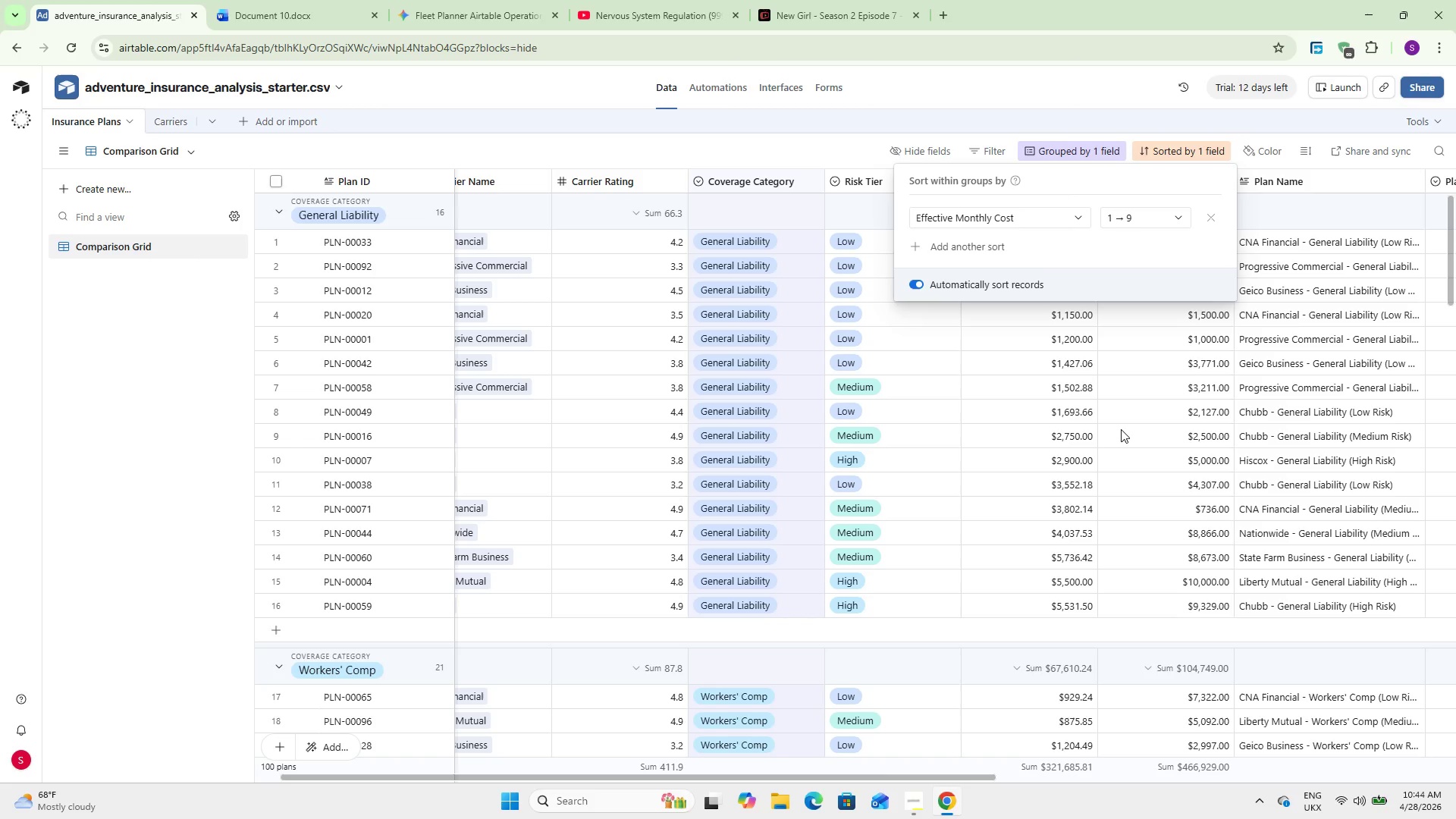 
left_click([1051, 83])
 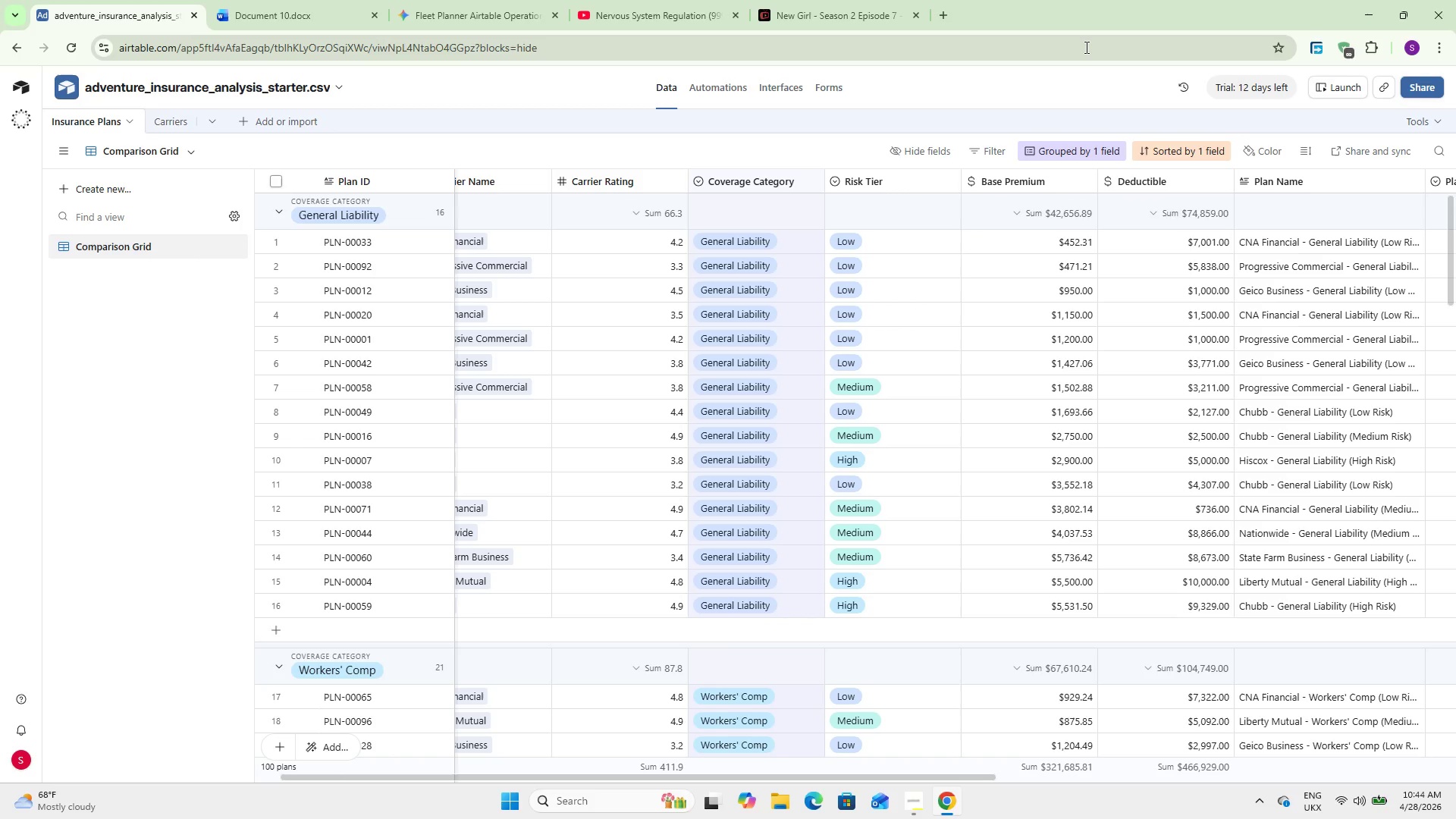 
wait(19.44)
 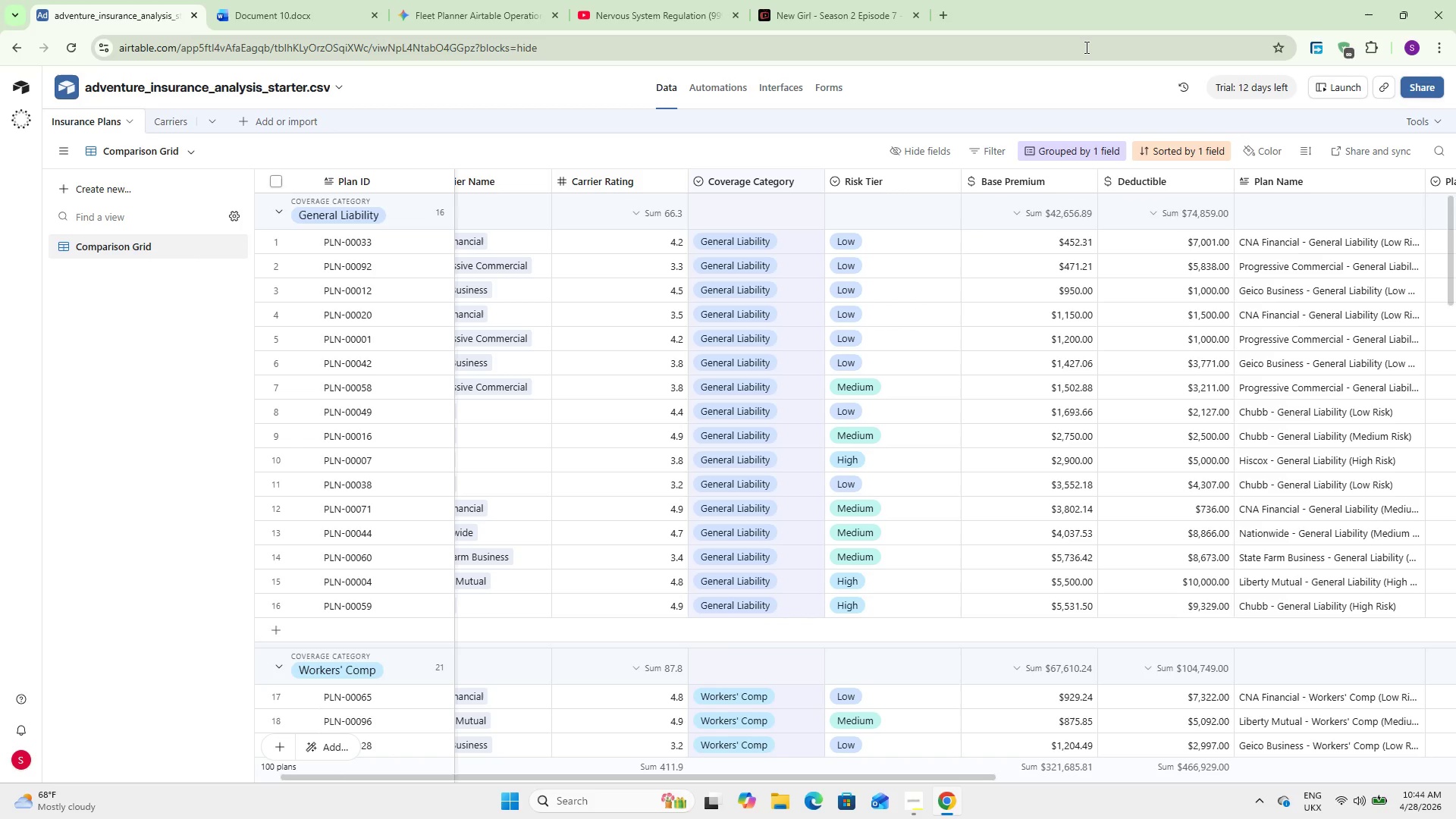 
left_click([913, 147])
 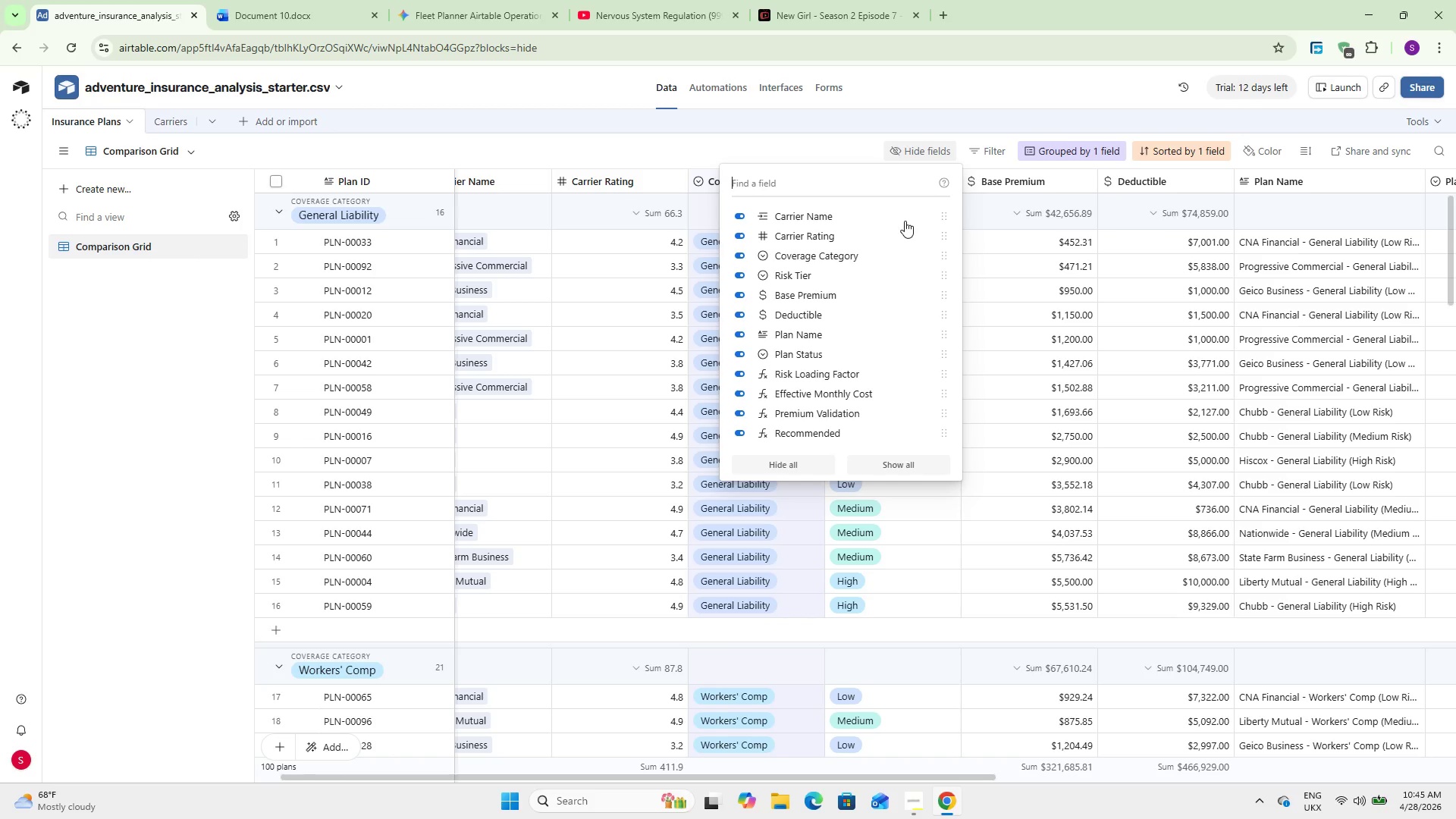 
wait(7.78)
 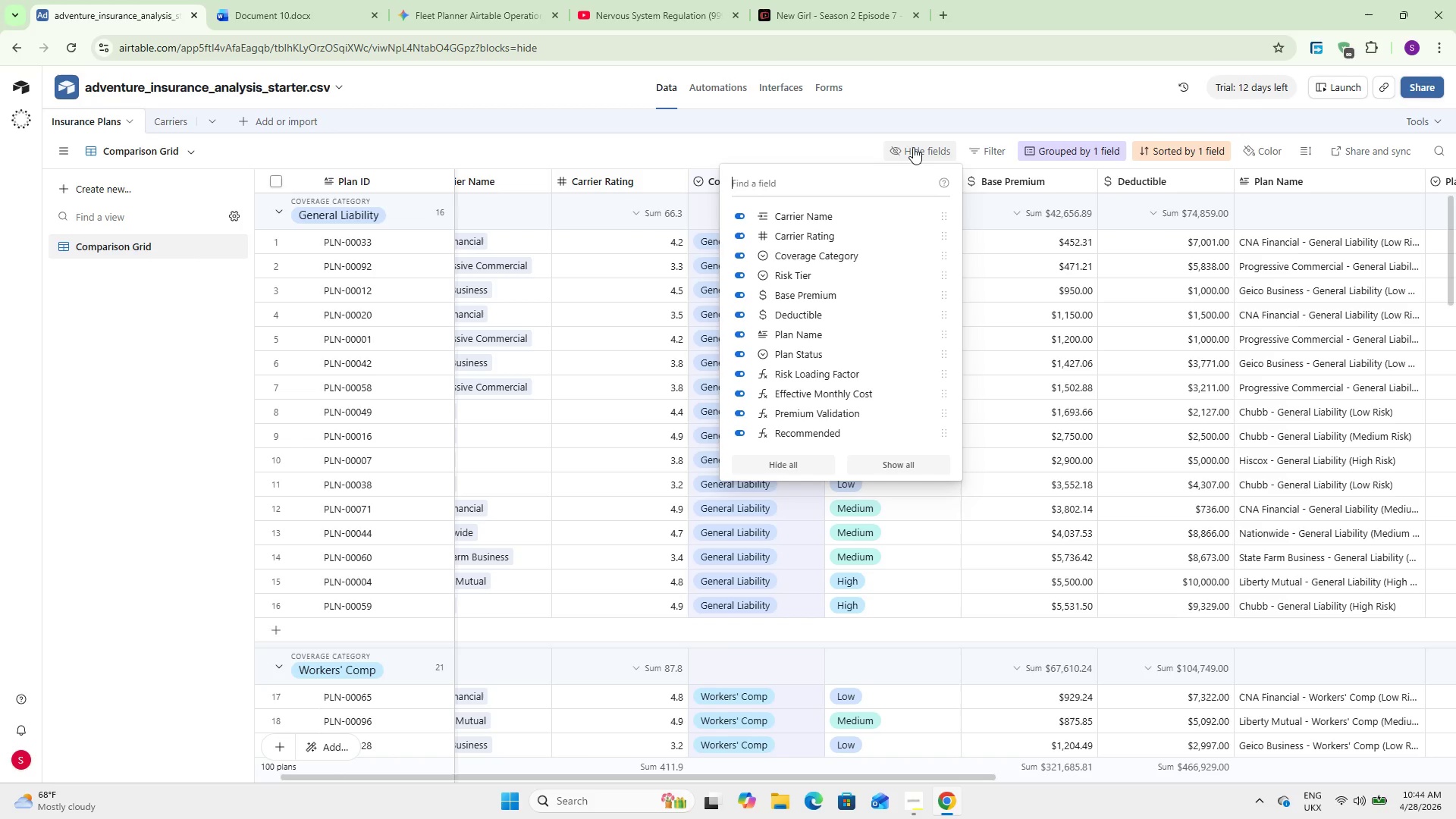 
scroll: coordinate [830, 322], scroll_direction: down, amount: 6.0
 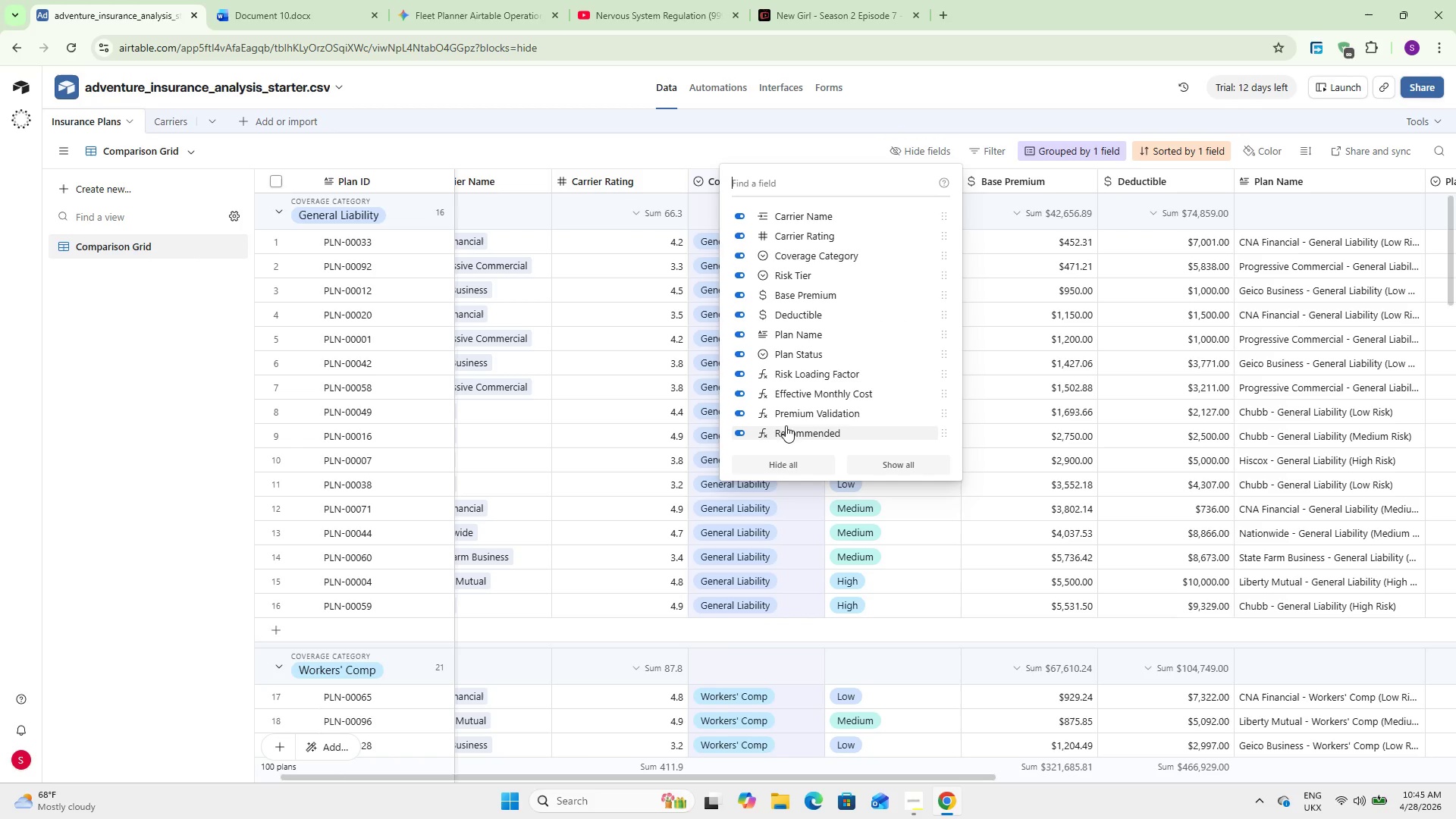 
scroll: coordinate [786, 424], scroll_direction: up, amount: 1.0
 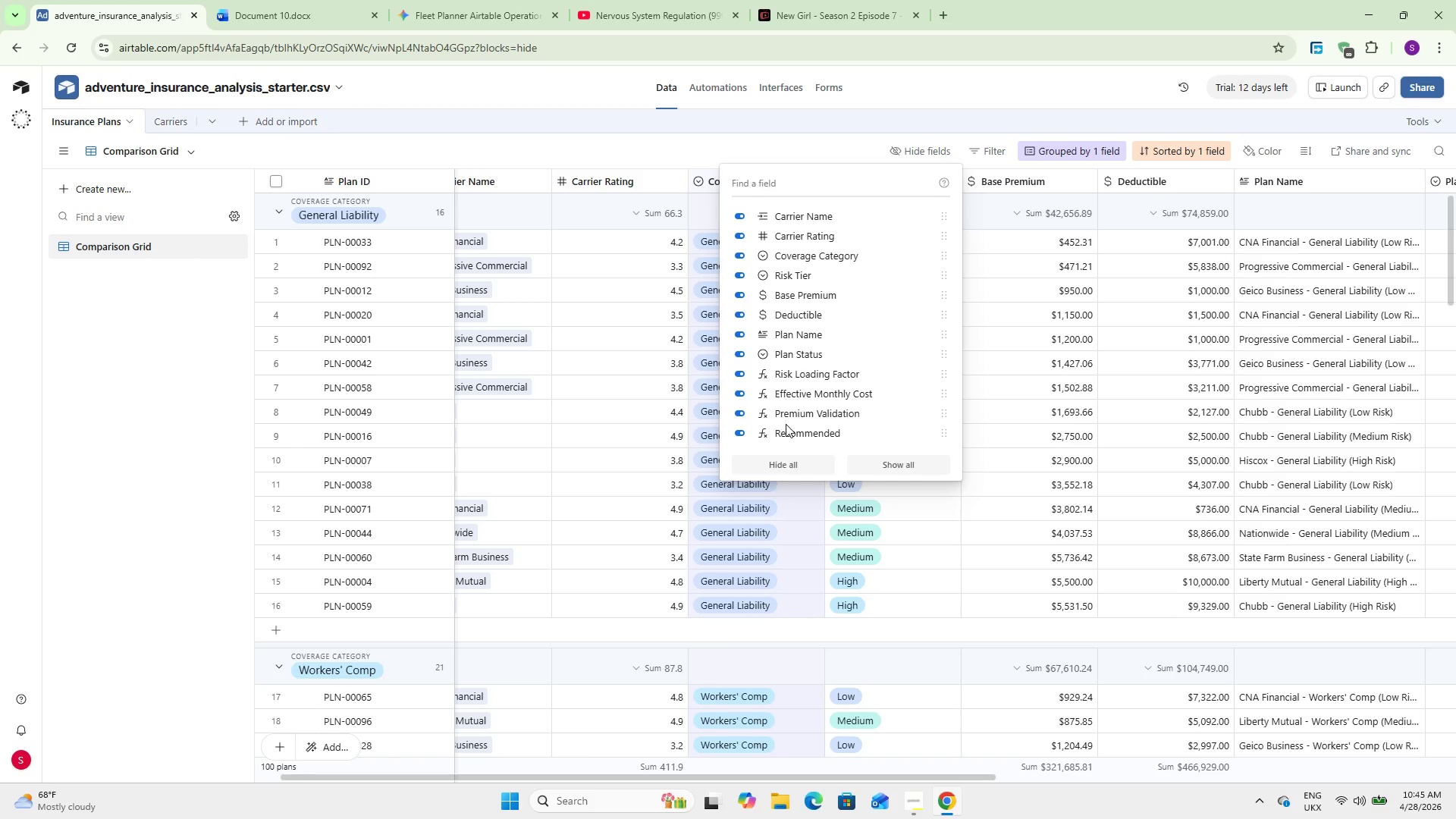 
wait(13.79)
 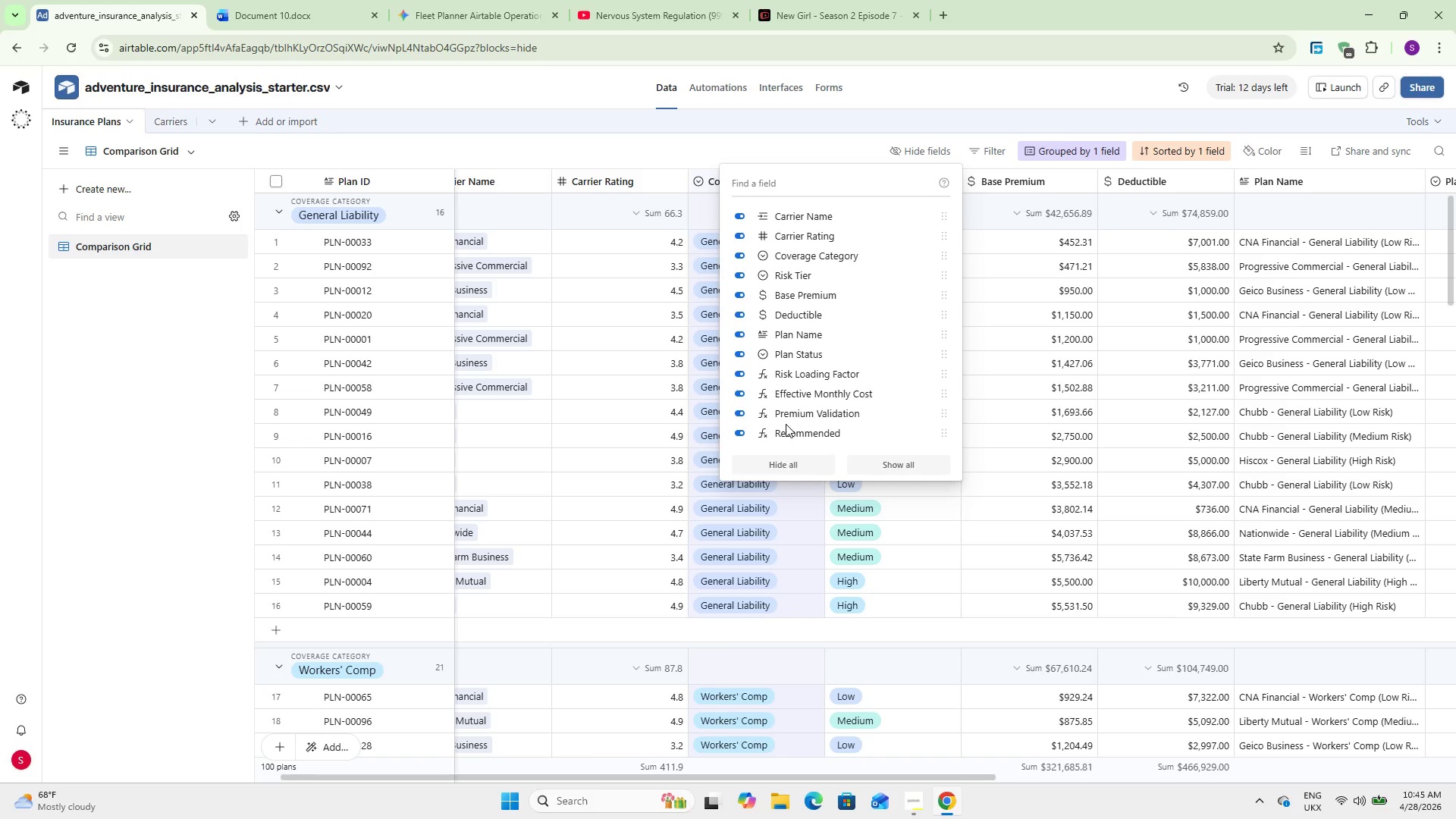 
mouse_move([786, 381])
 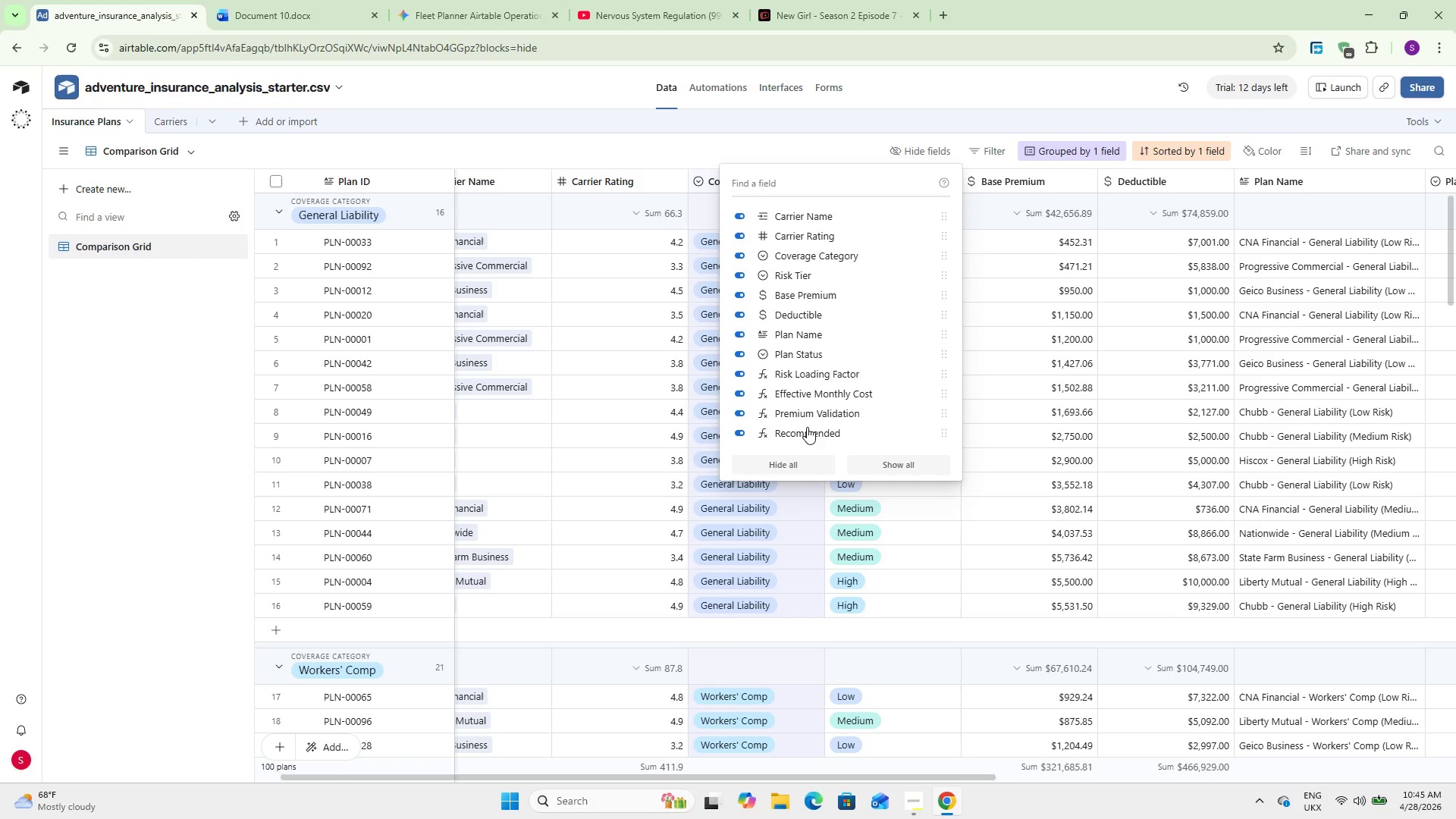 
mouse_move([797, 398])
 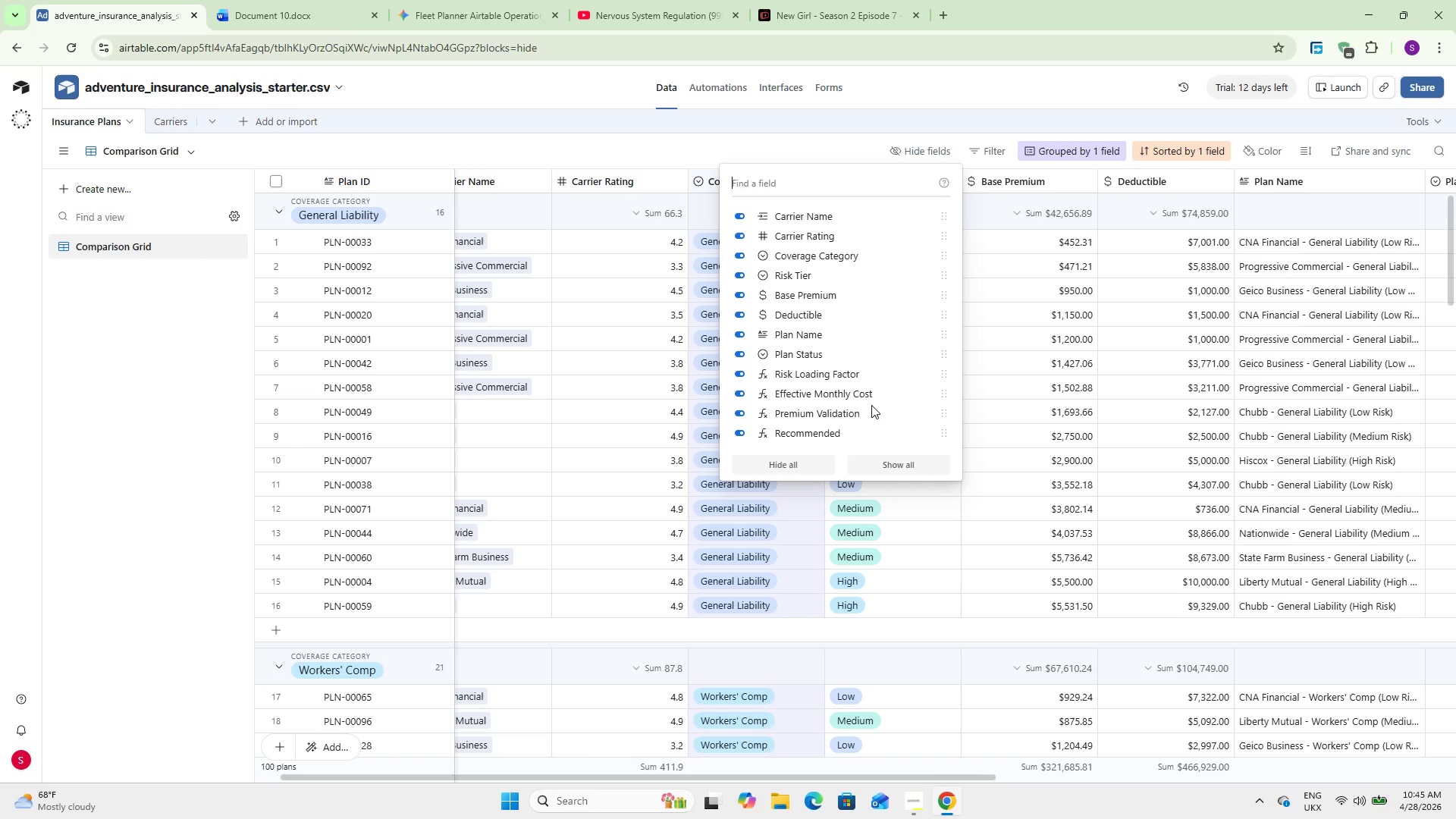 
double_click([849, 410])
 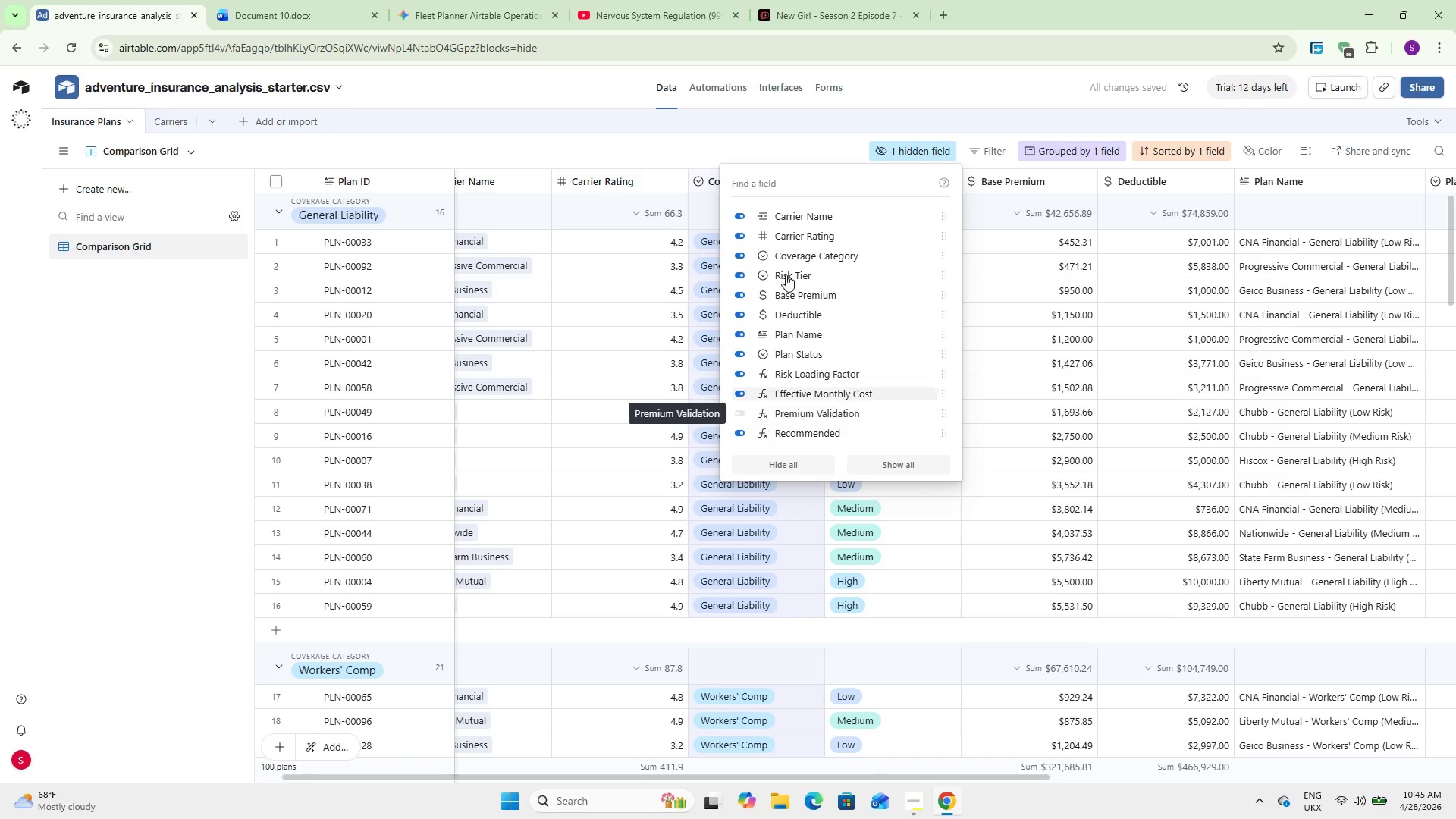 
scroll: coordinate [795, 298], scroll_direction: up, amount: 6.0
 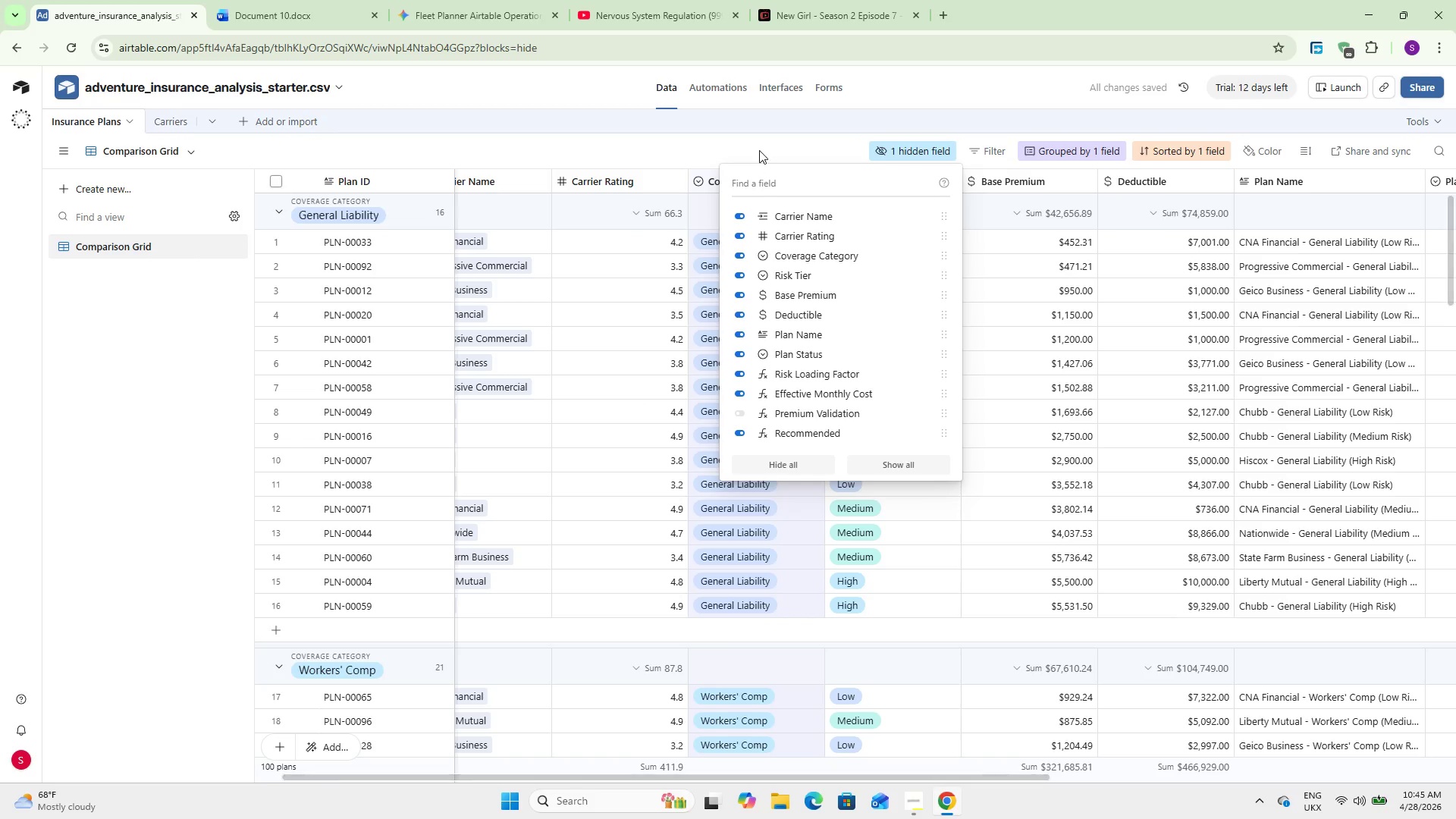 
left_click([761, 149])
 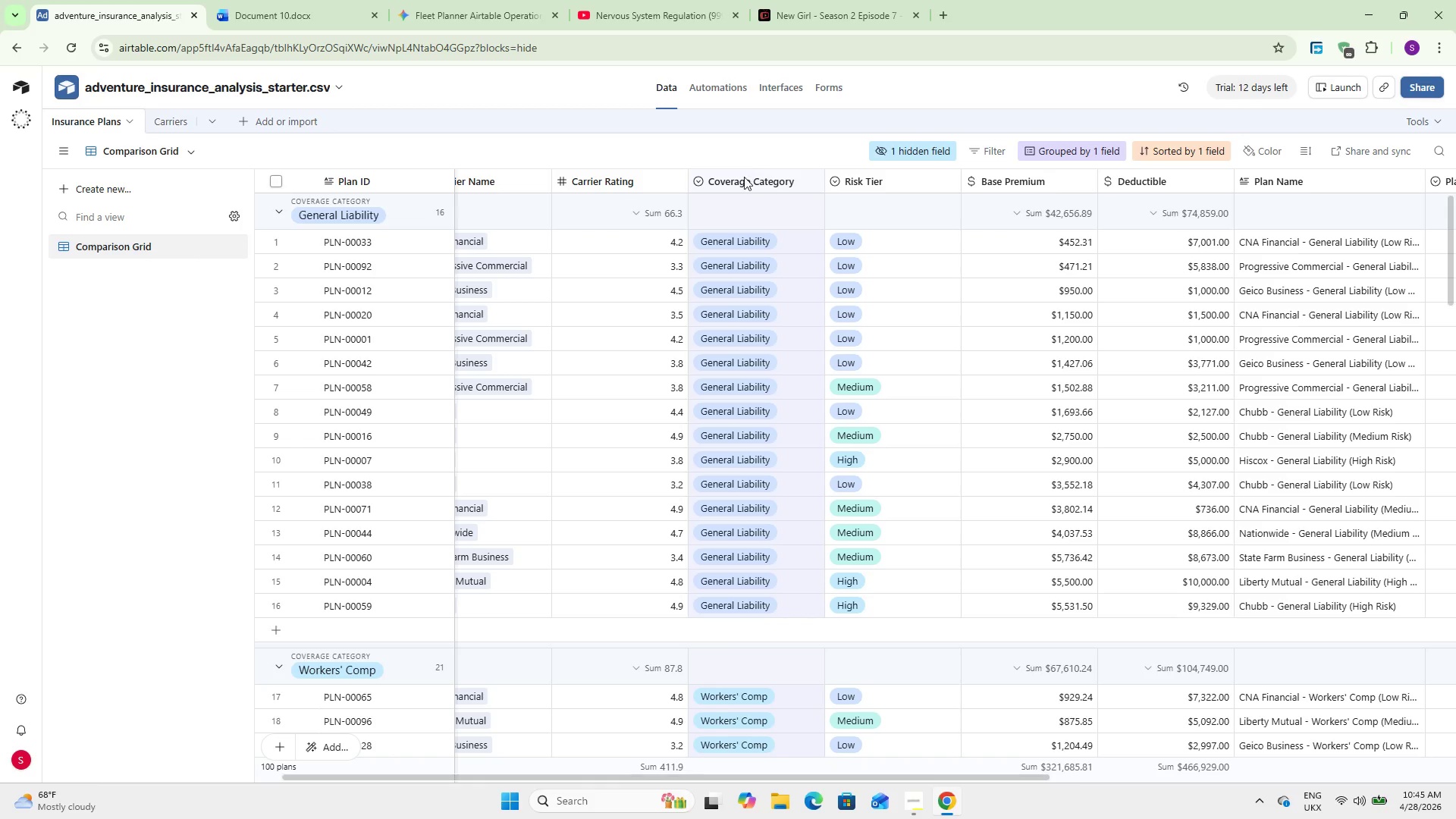 
wait(5.88)
 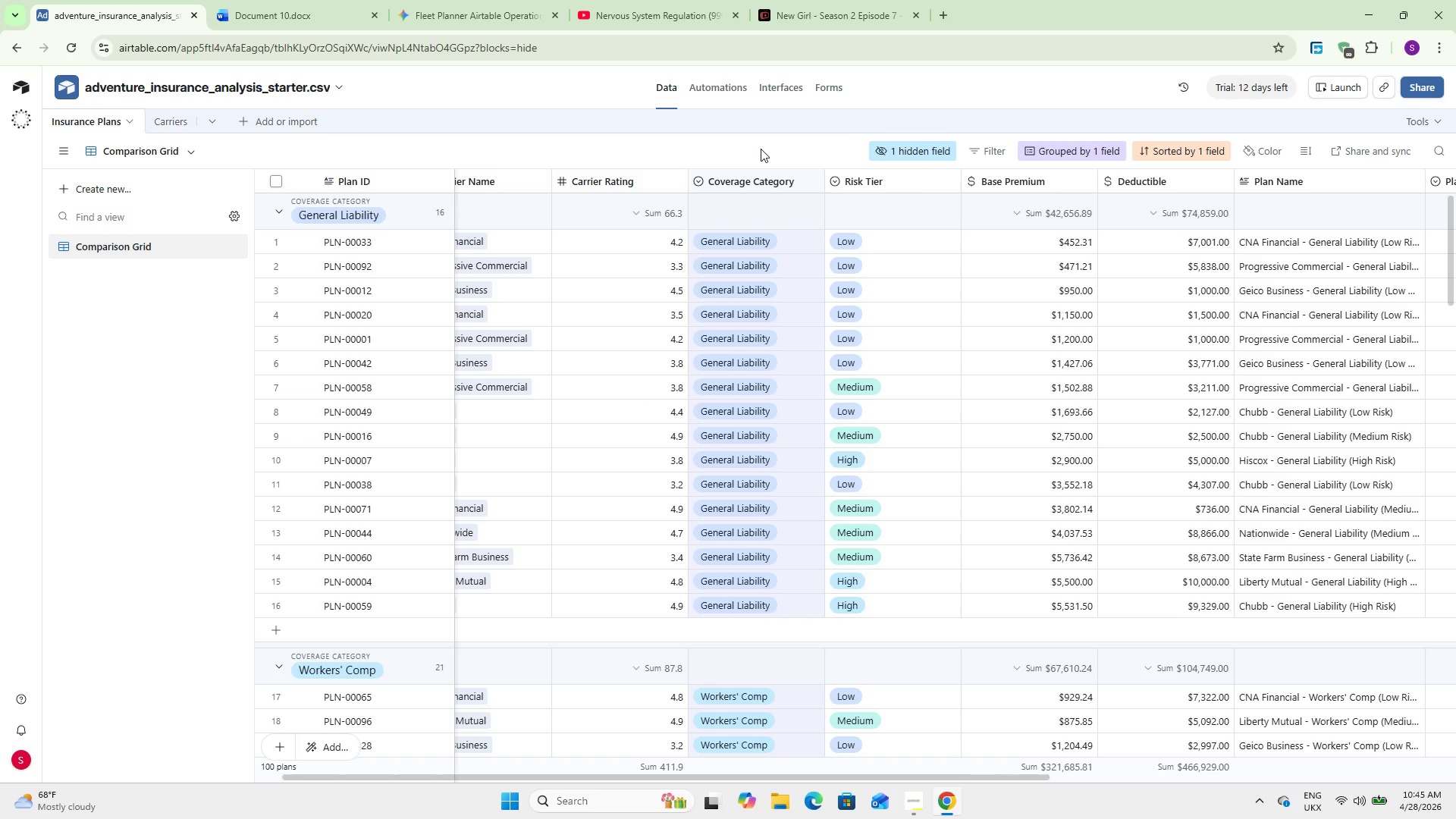 
left_click([1271, 149])
 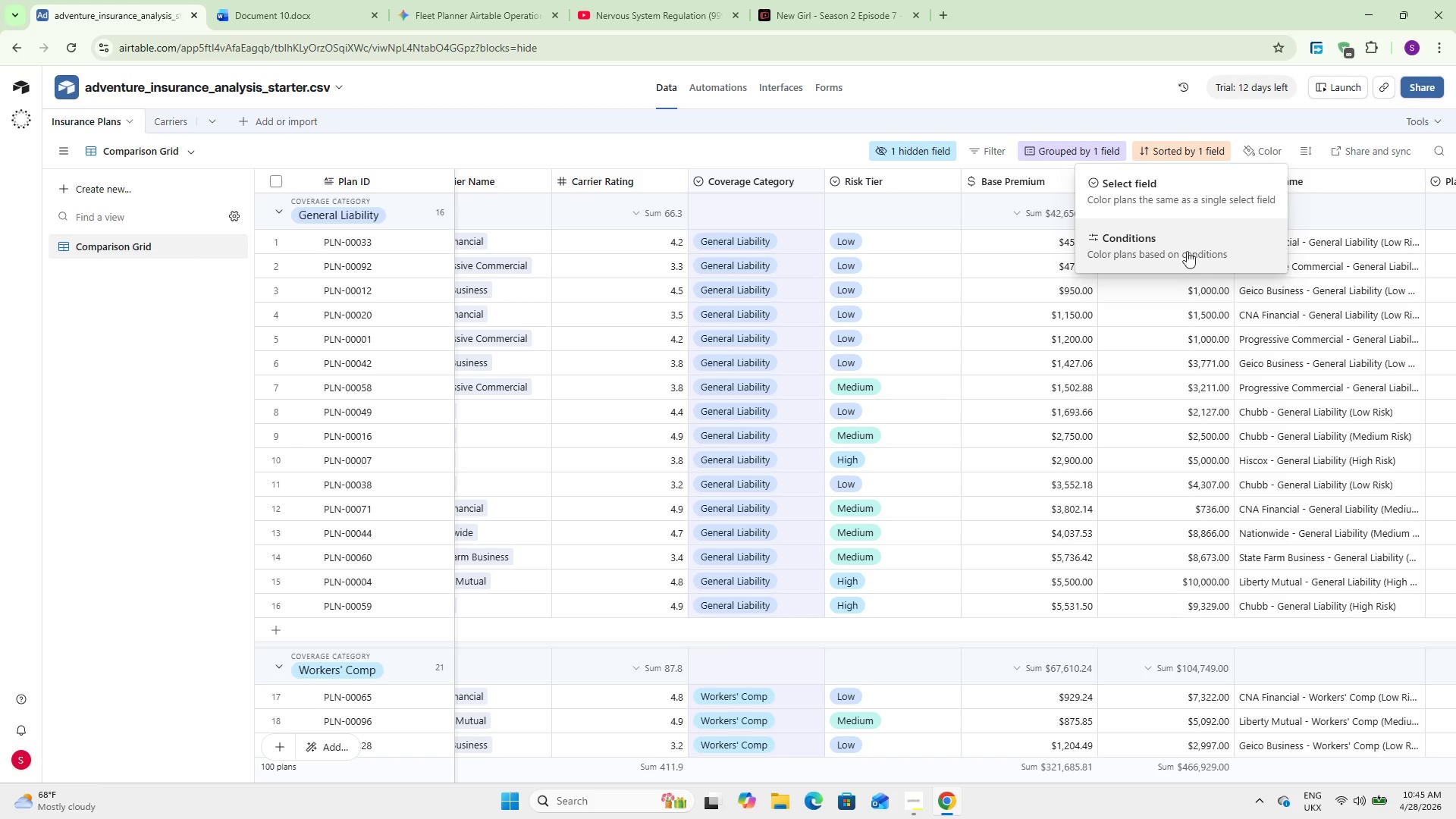 
left_click([1165, 203])
 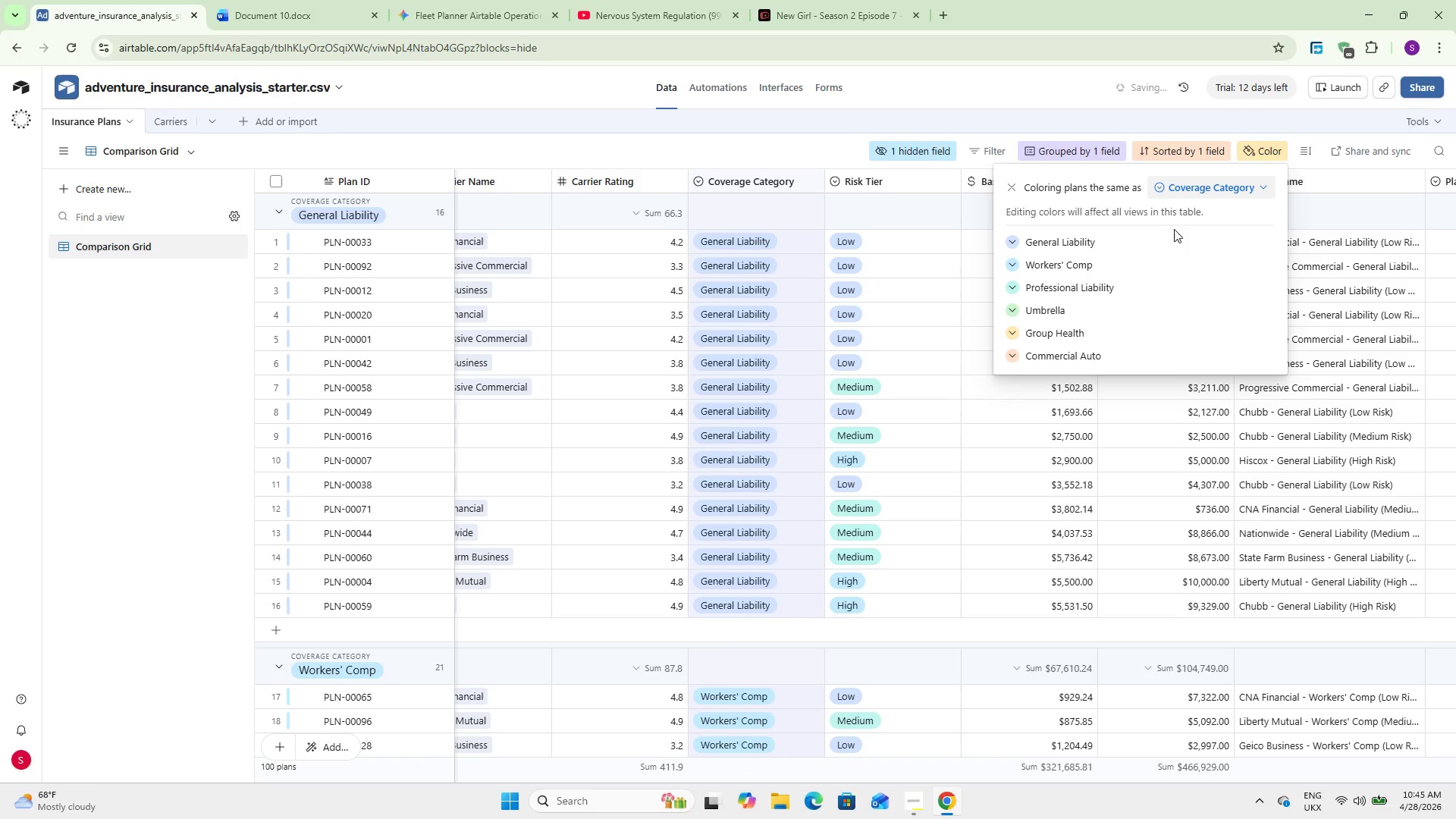 
left_click([1190, 184])
 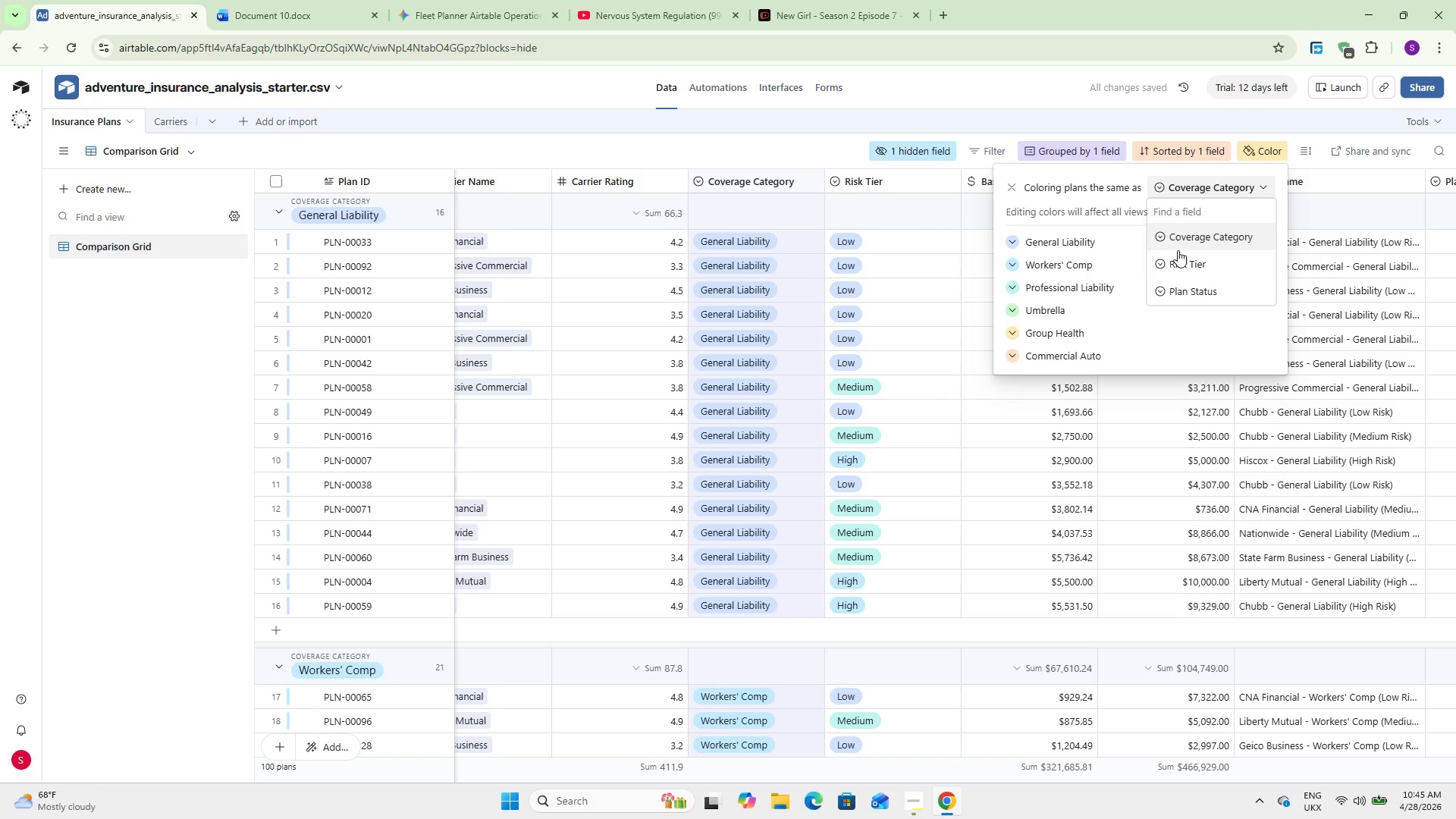 
left_click([1179, 258])
 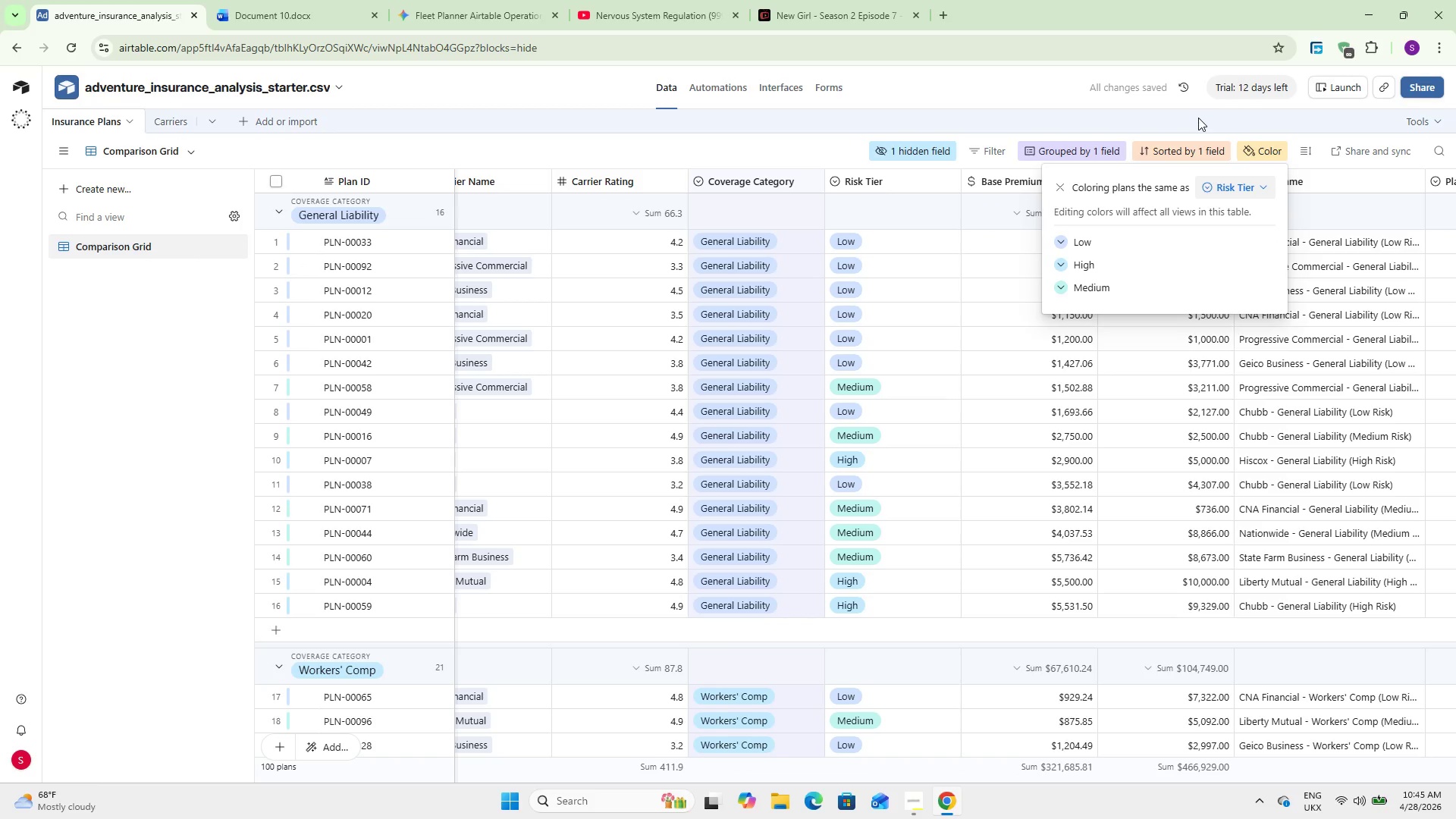 
left_click([1198, 118])
 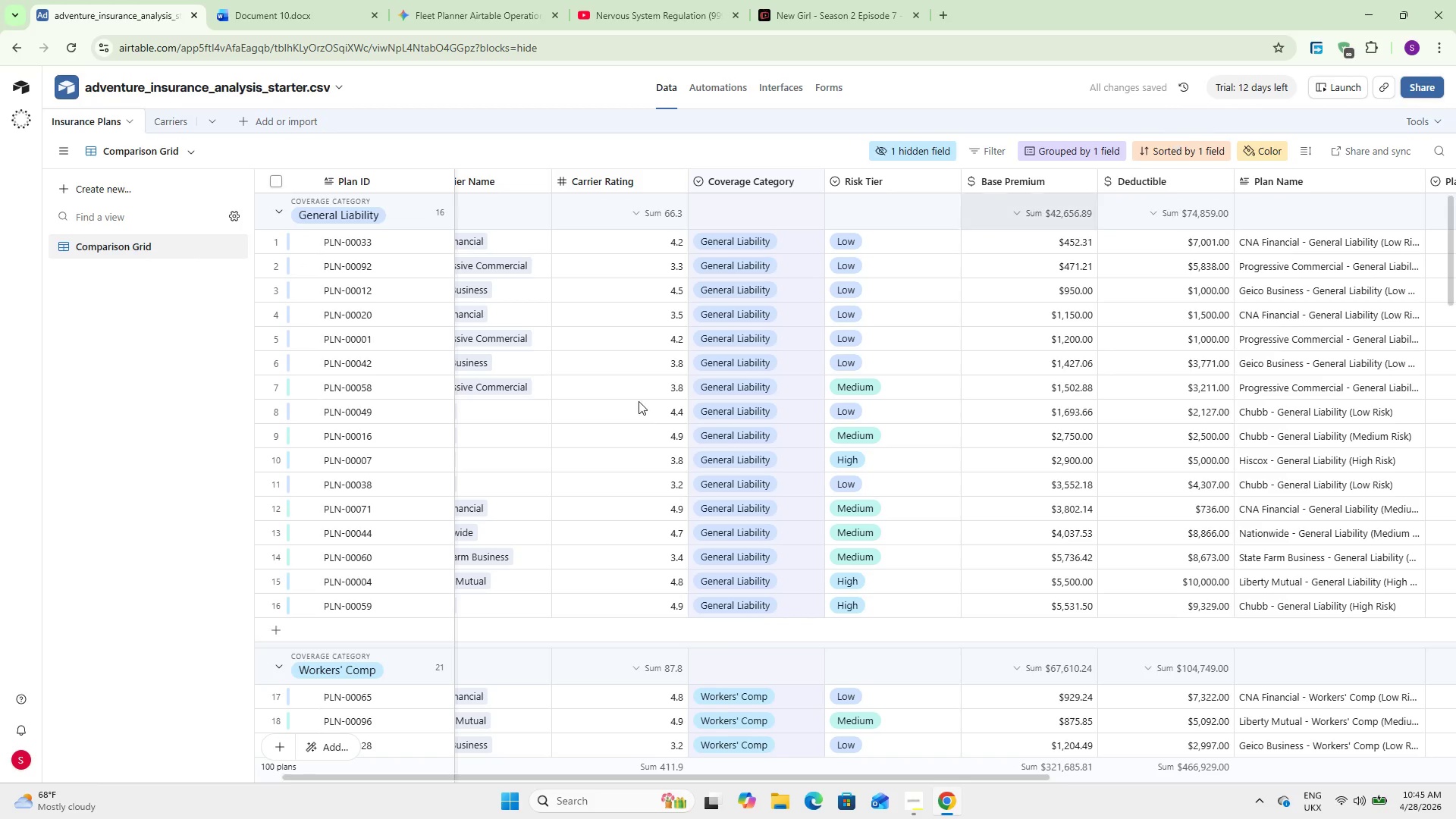 
scroll: coordinate [631, 419], scroll_direction: down, amount: 17.0
 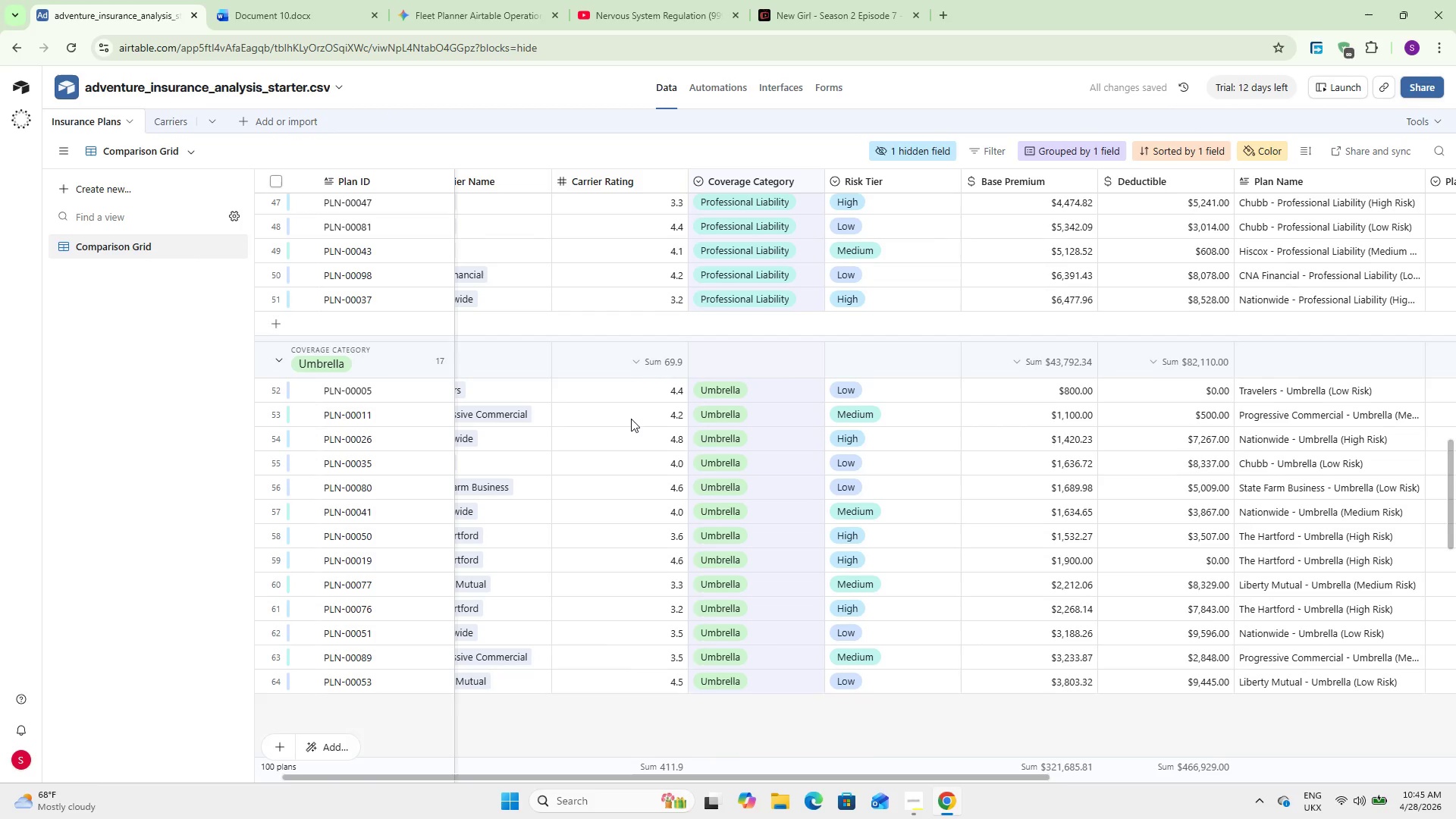 
scroll: coordinate [631, 419], scroll_direction: up, amount: 29.0
 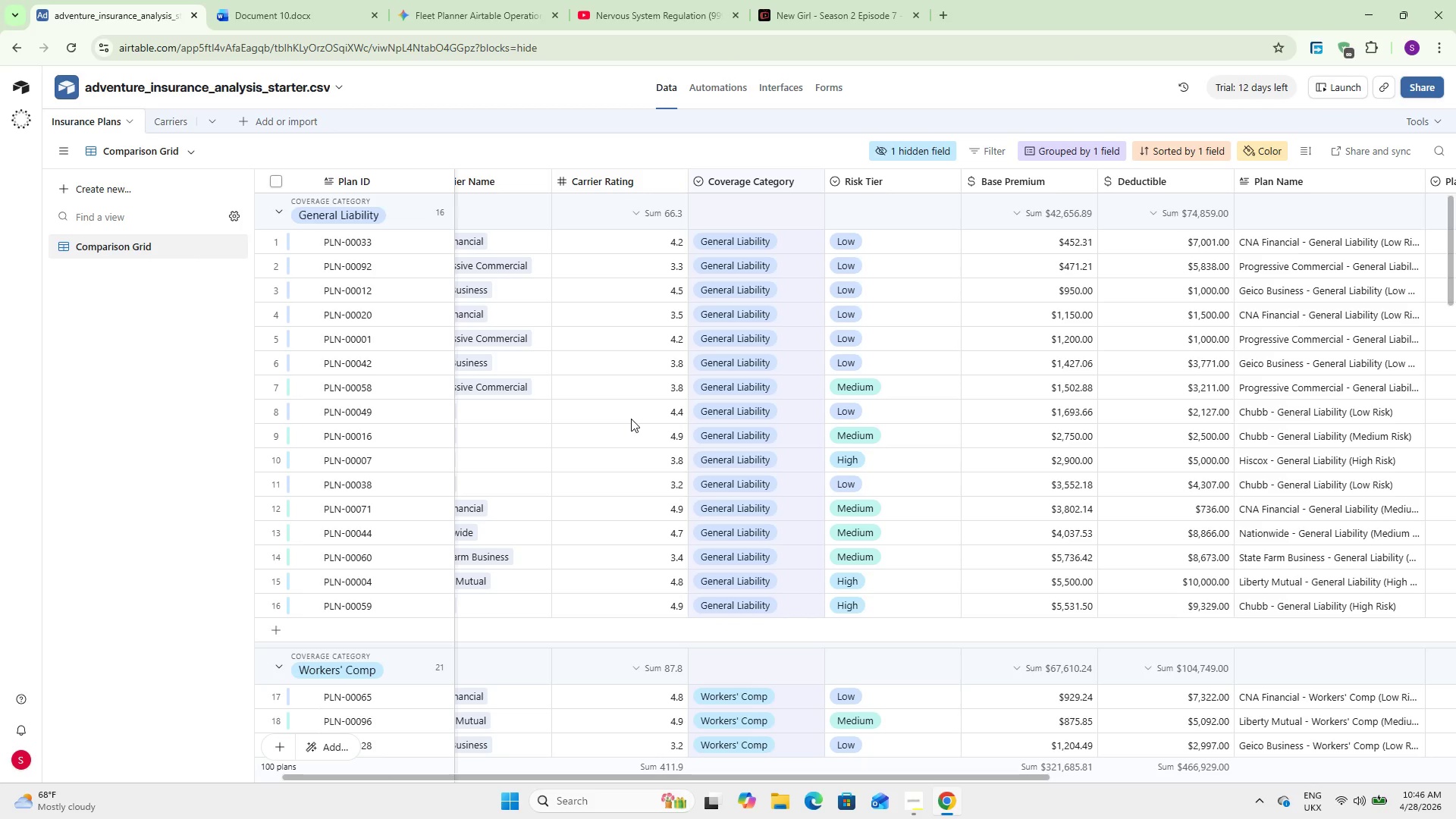 
wait(19.52)
 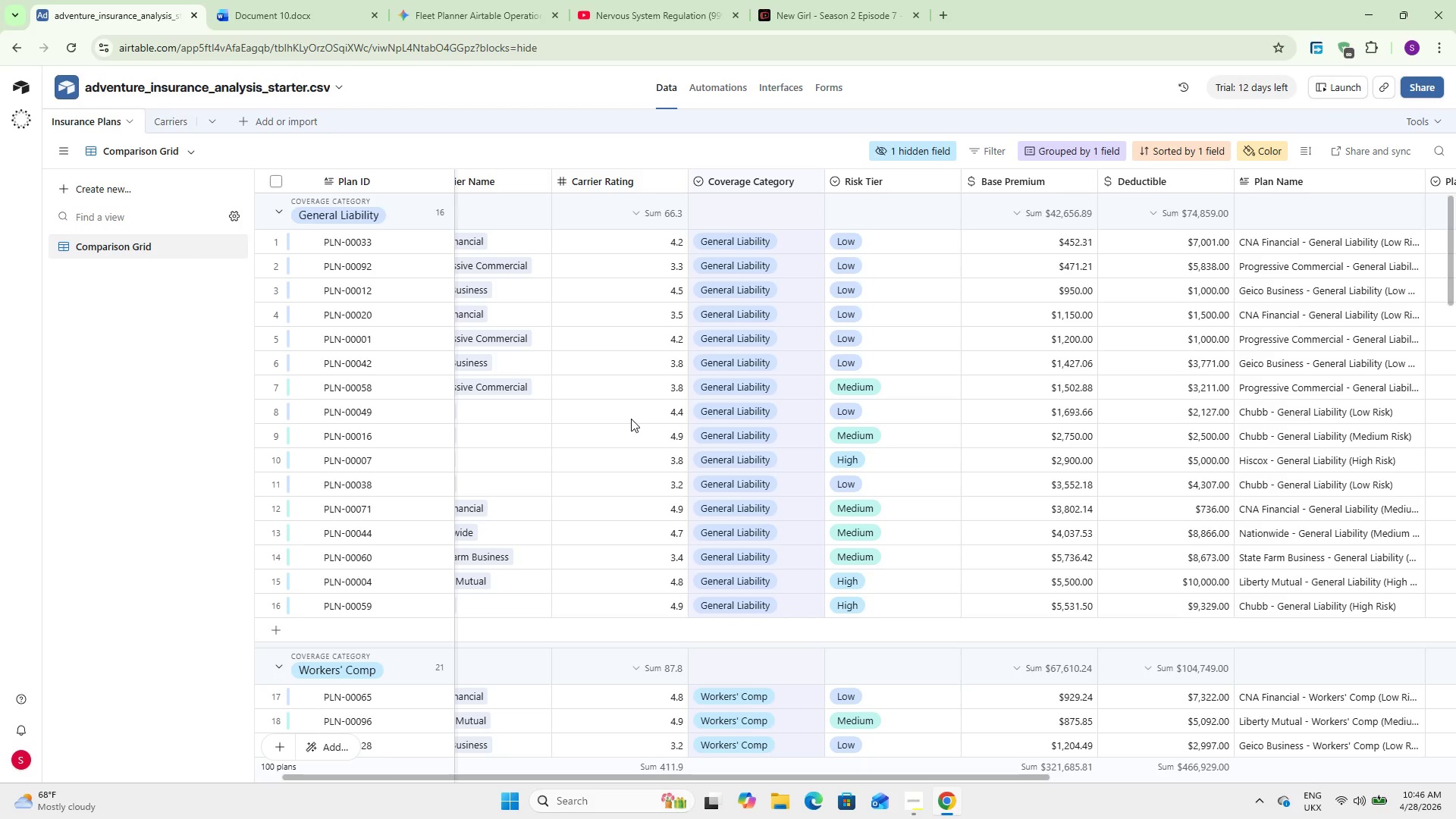 
left_click([155, 182])
 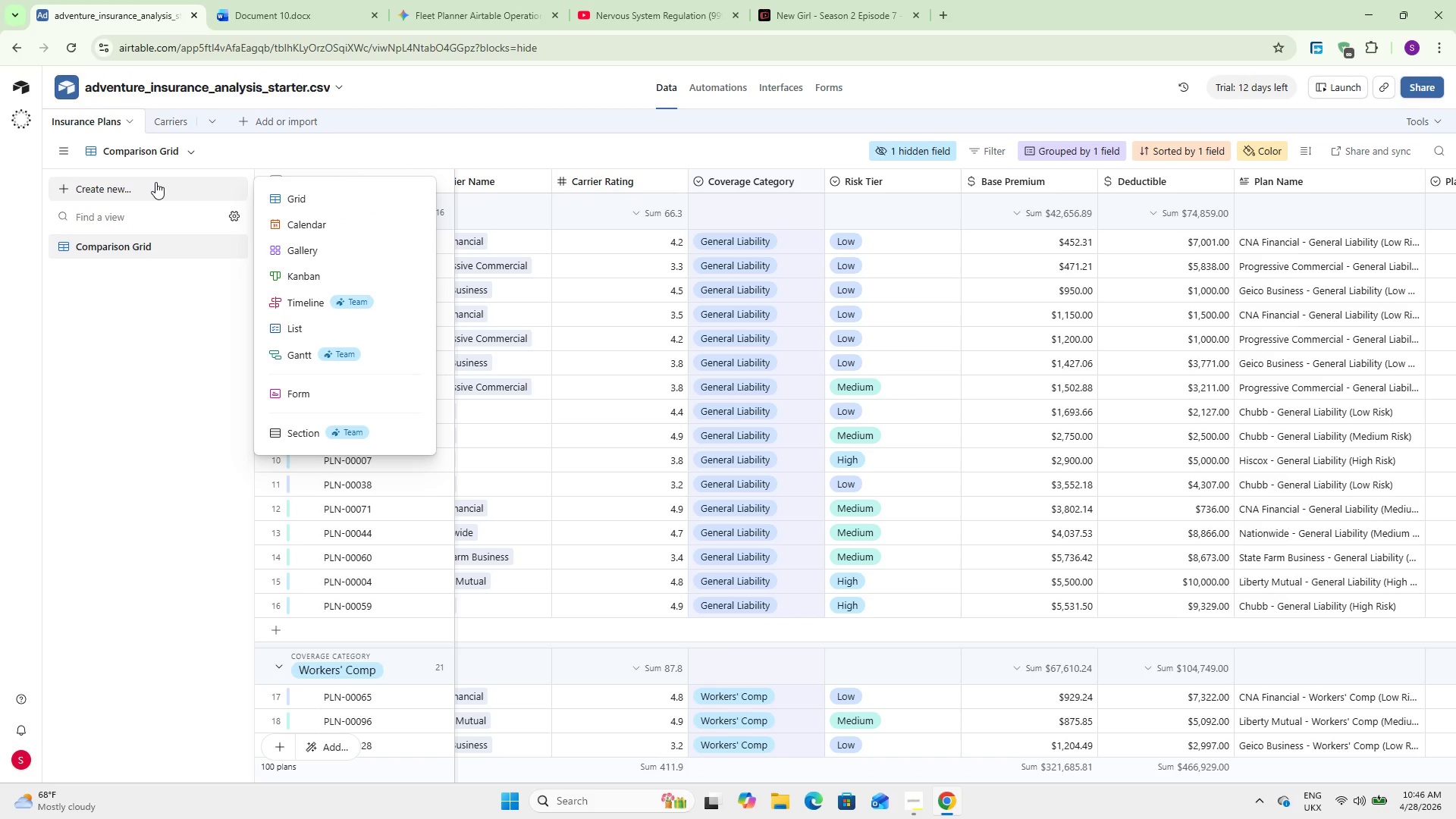 
wait(9.58)
 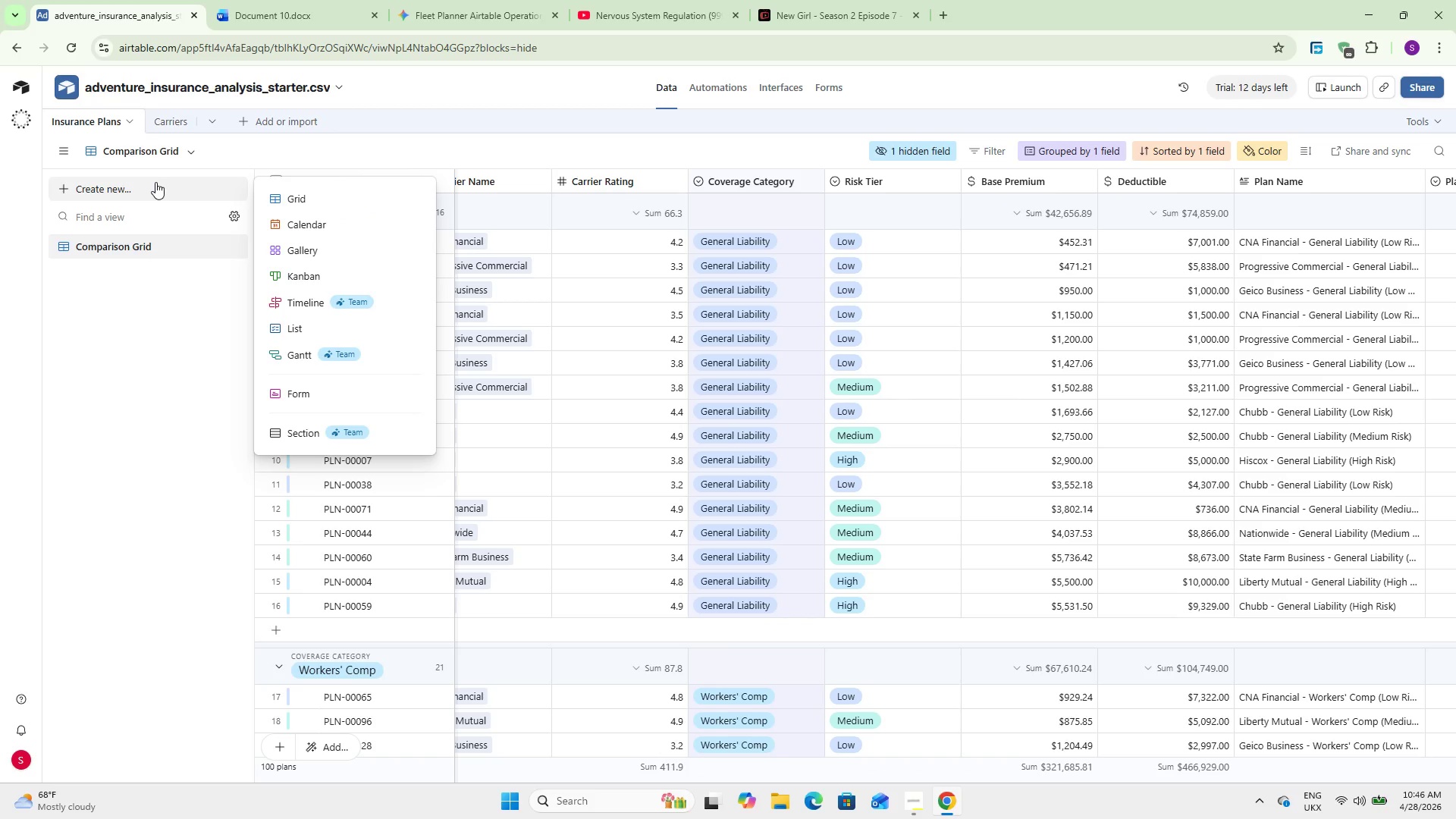 
left_click([310, 240])
 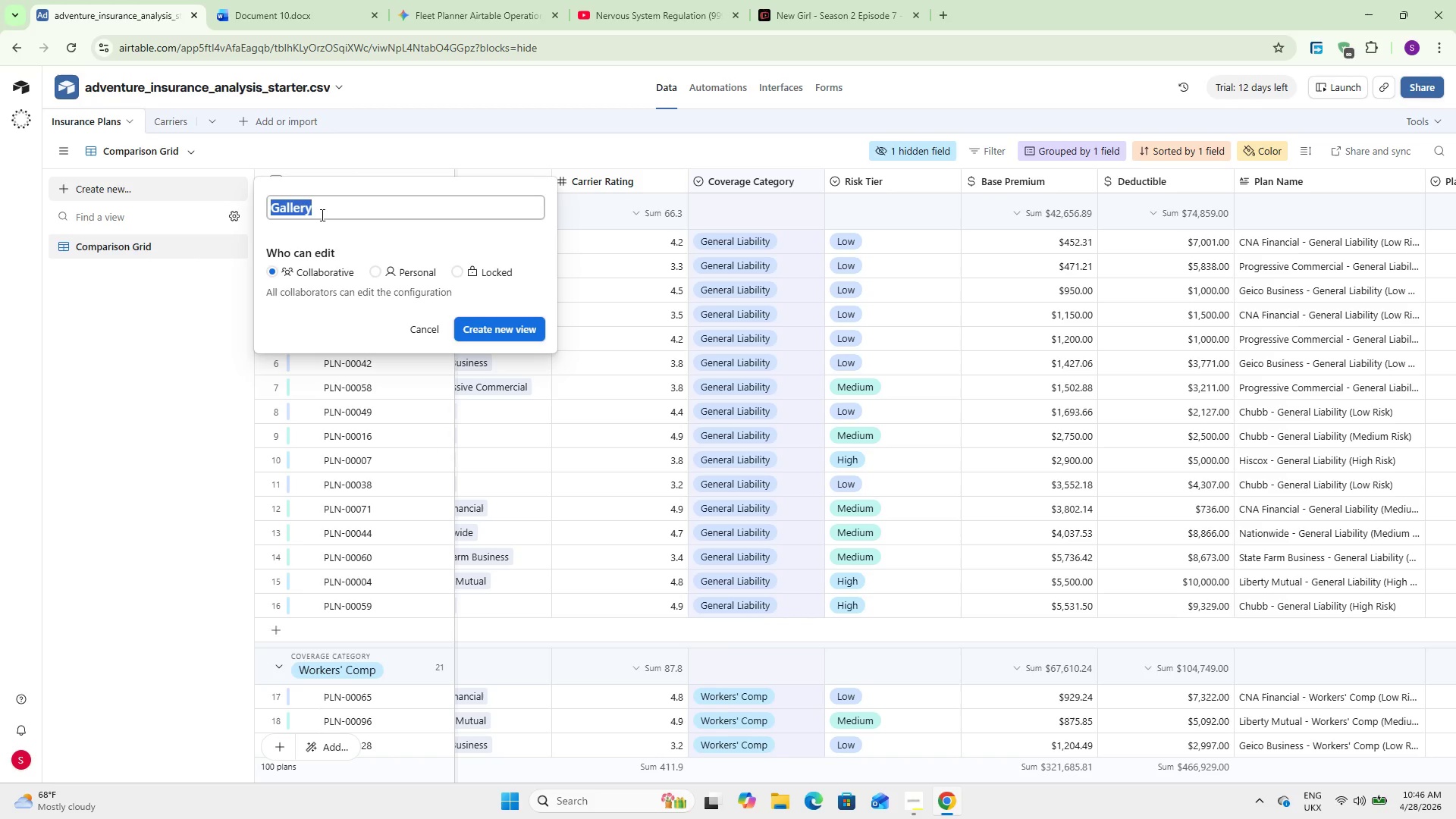 
type(Recommended Plans)
 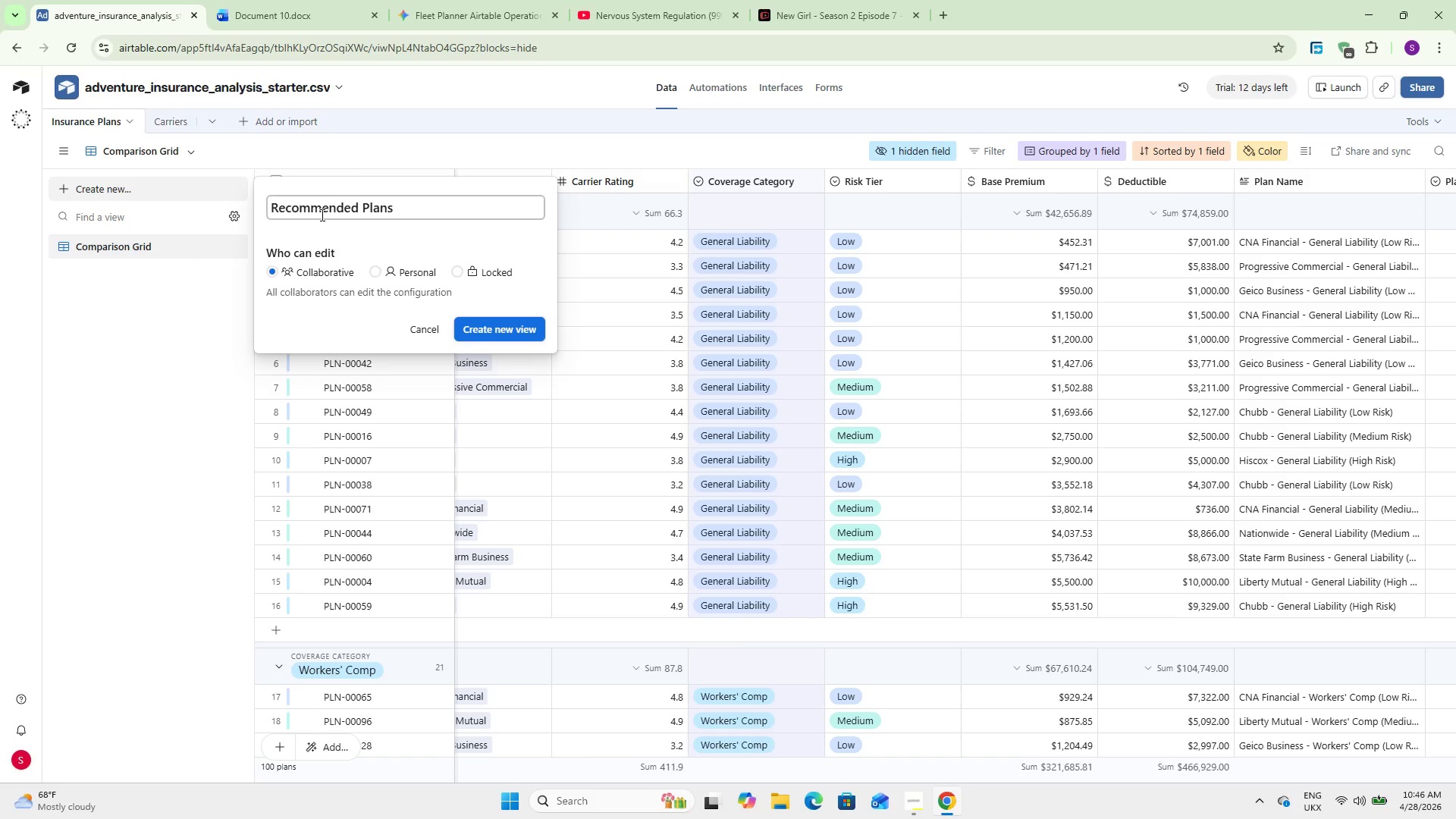 
left_click([498, 328])
 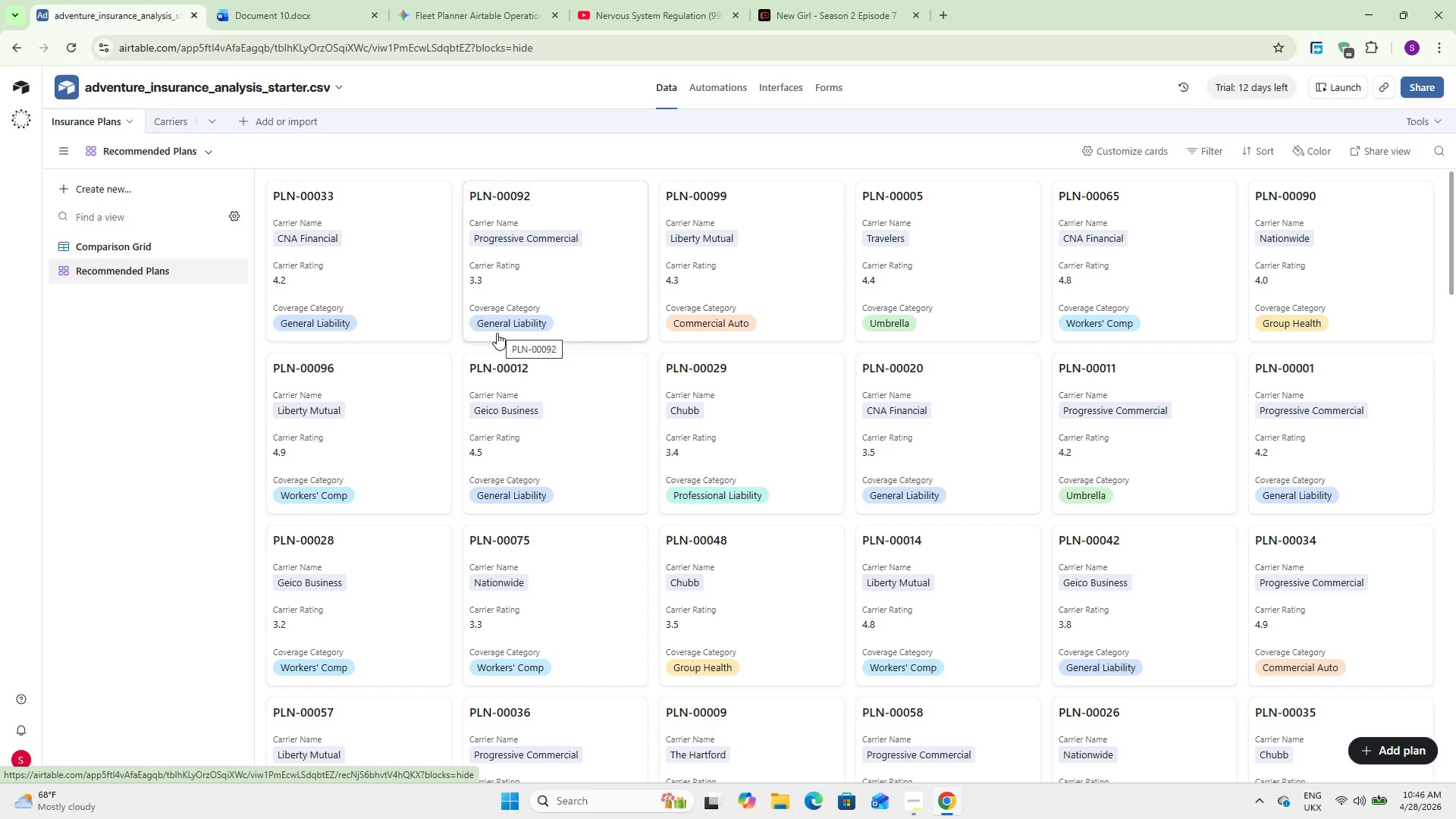 
wait(19.06)
 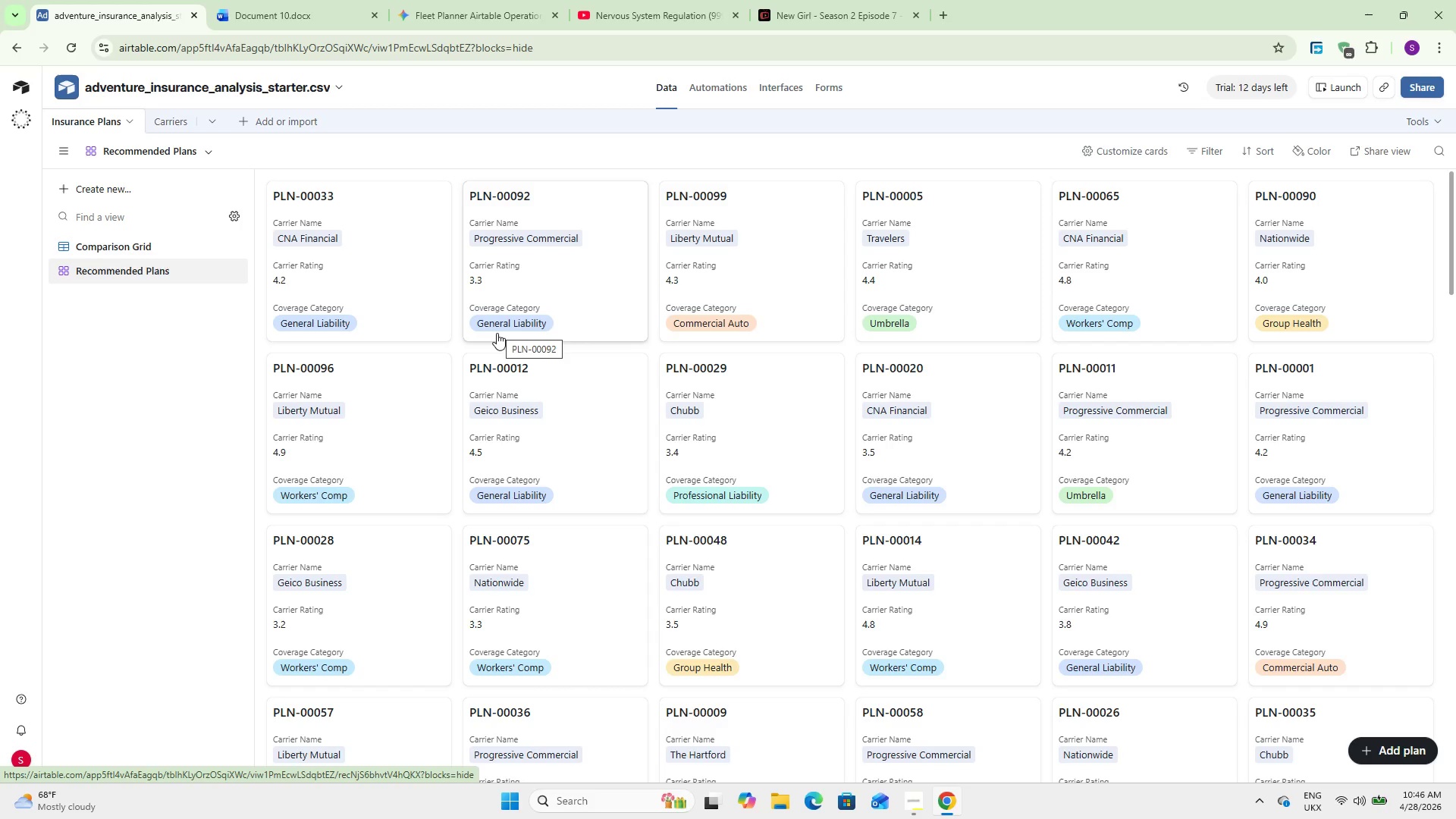 
left_click([1194, 148])
 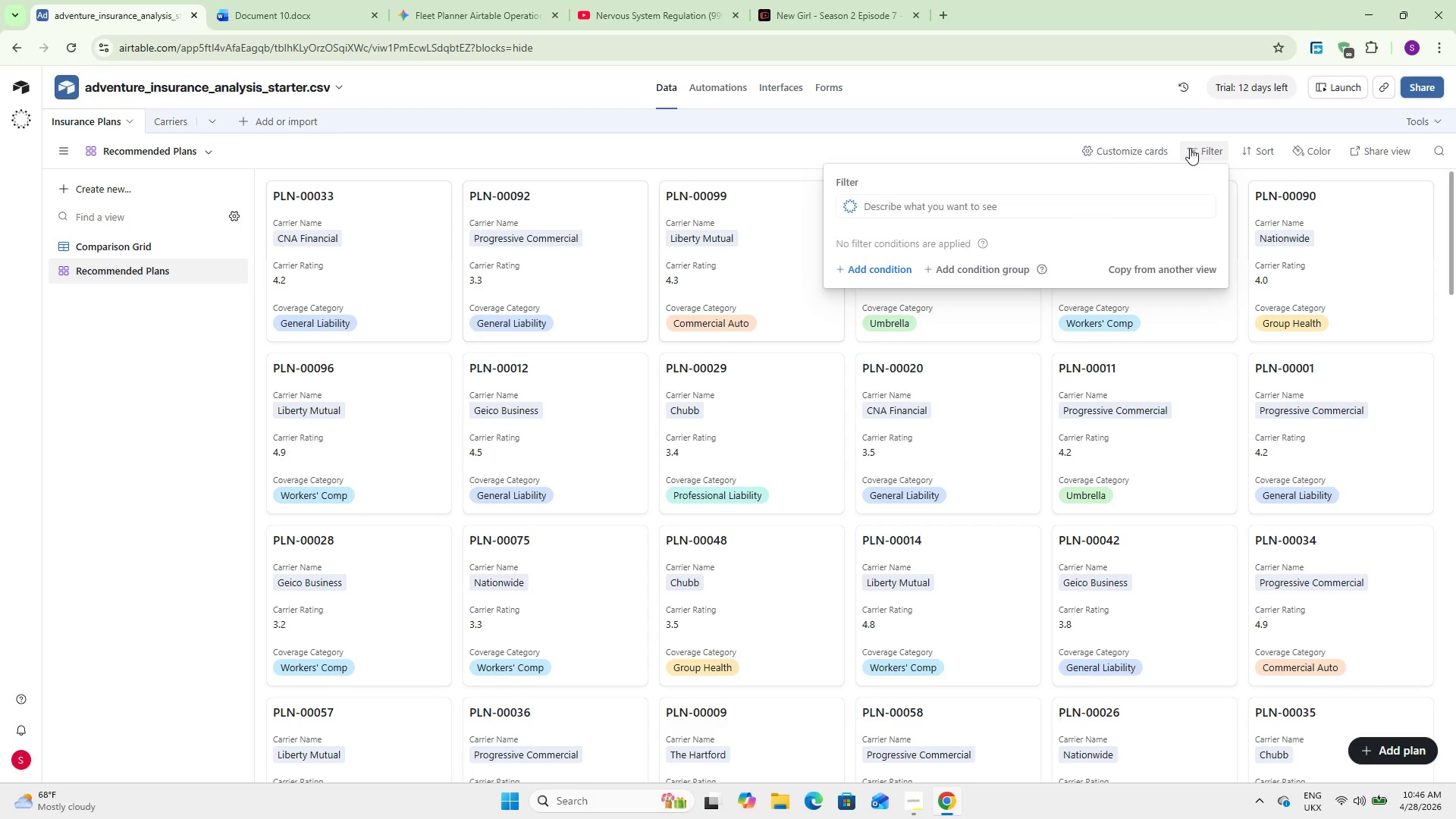 
left_click([911, 267])
 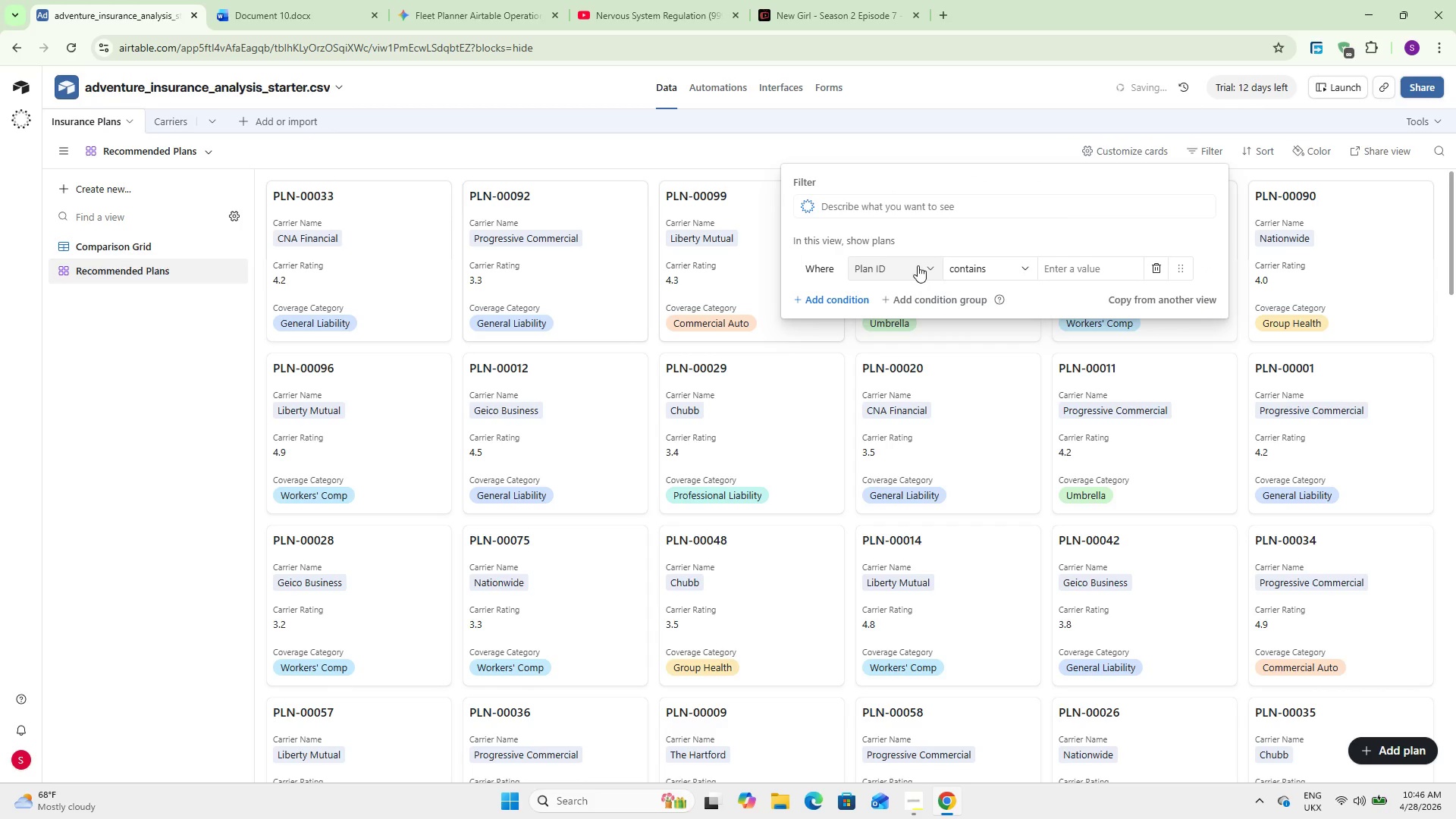 
left_click([918, 265])
 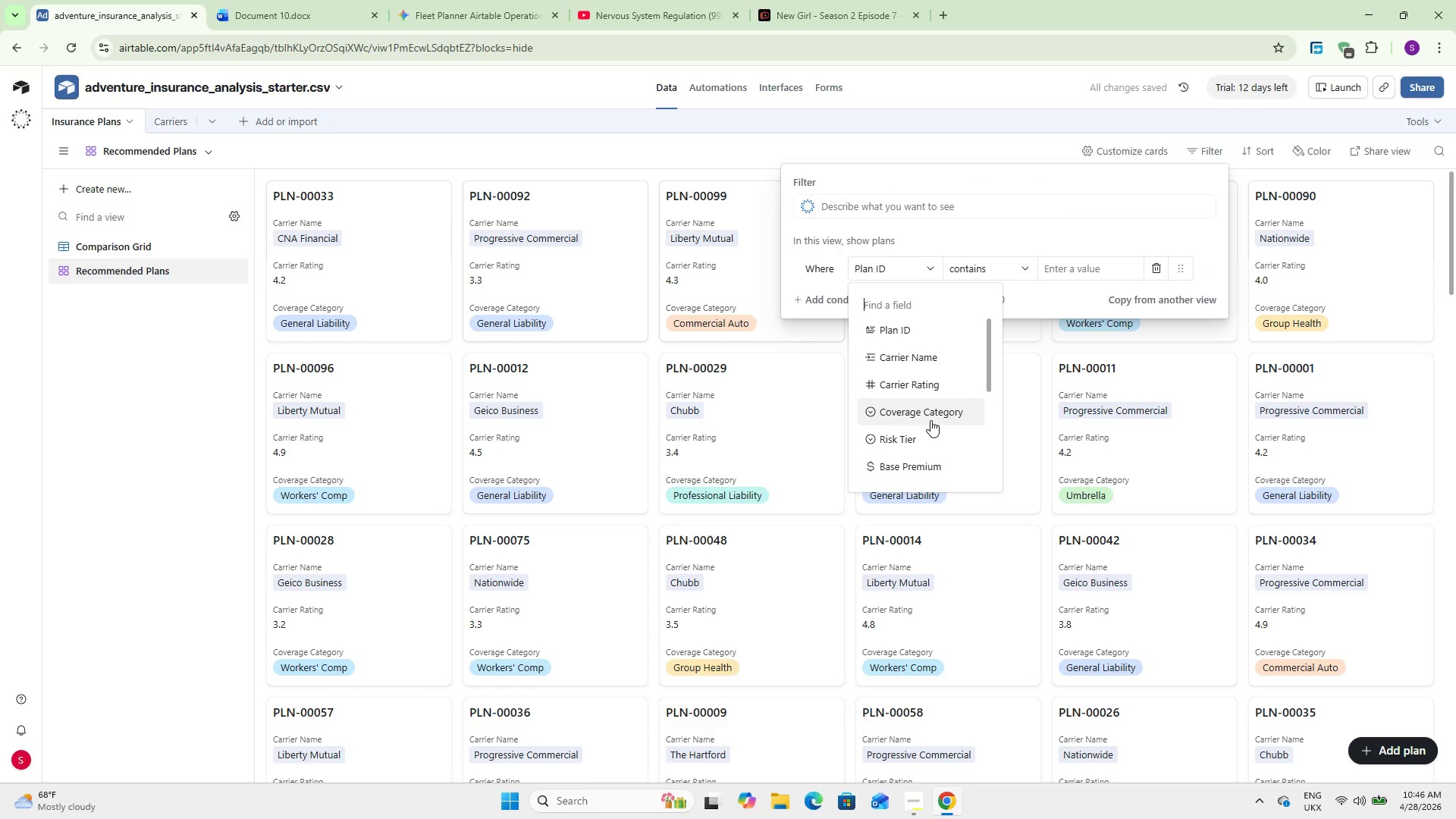 
left_click([921, 394])
 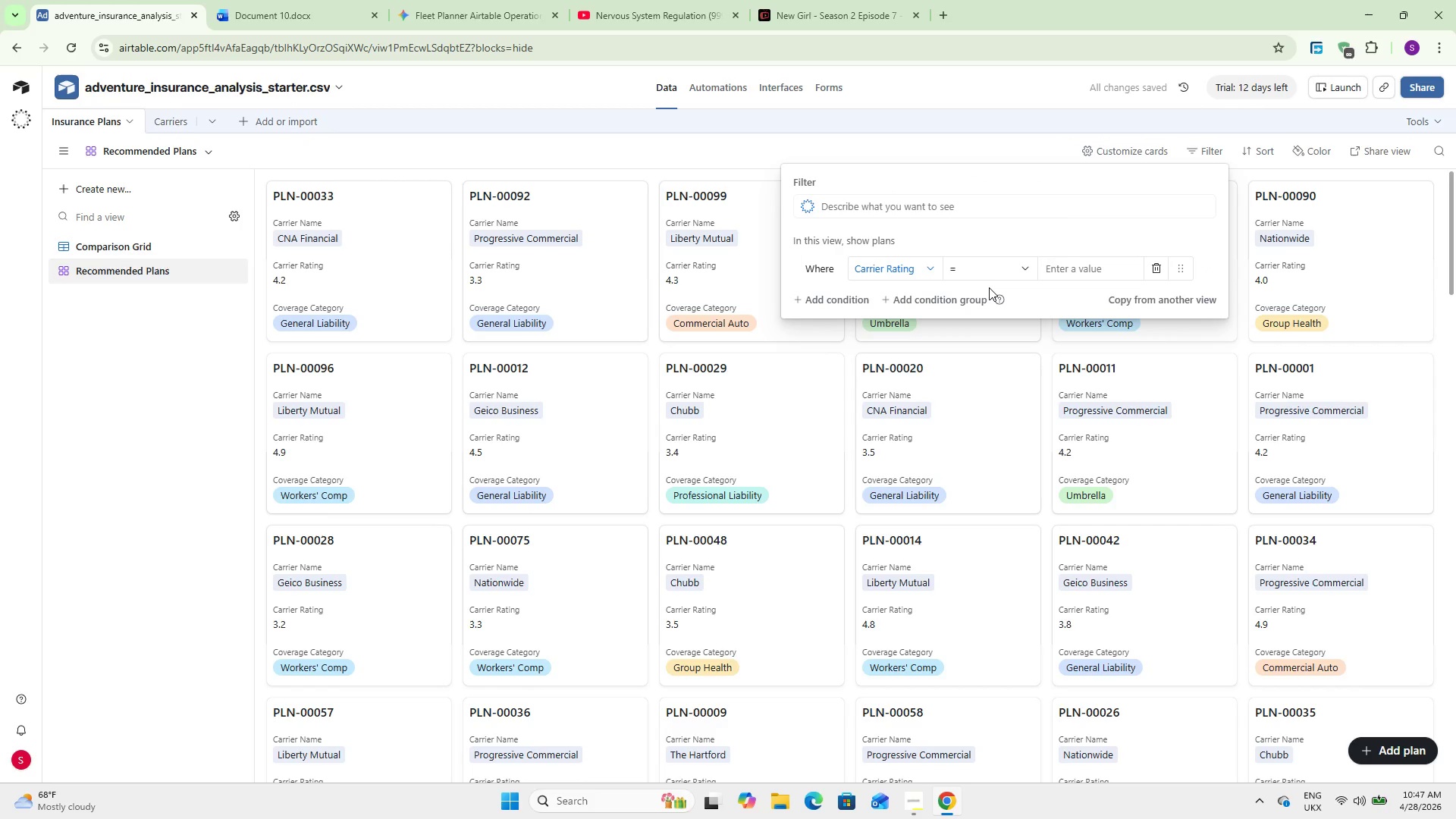 
left_click([987, 278])
 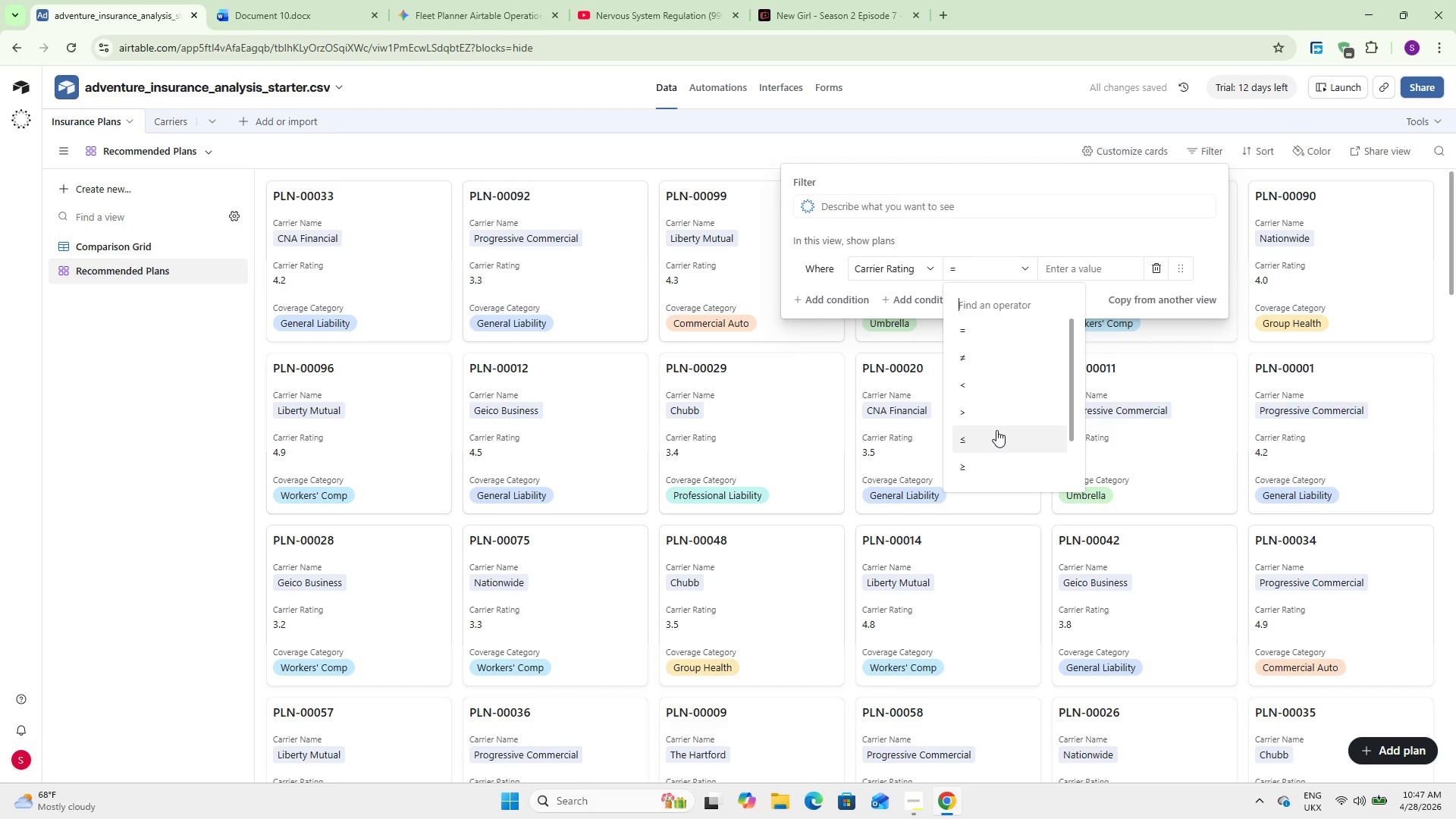 
left_click([998, 464])
 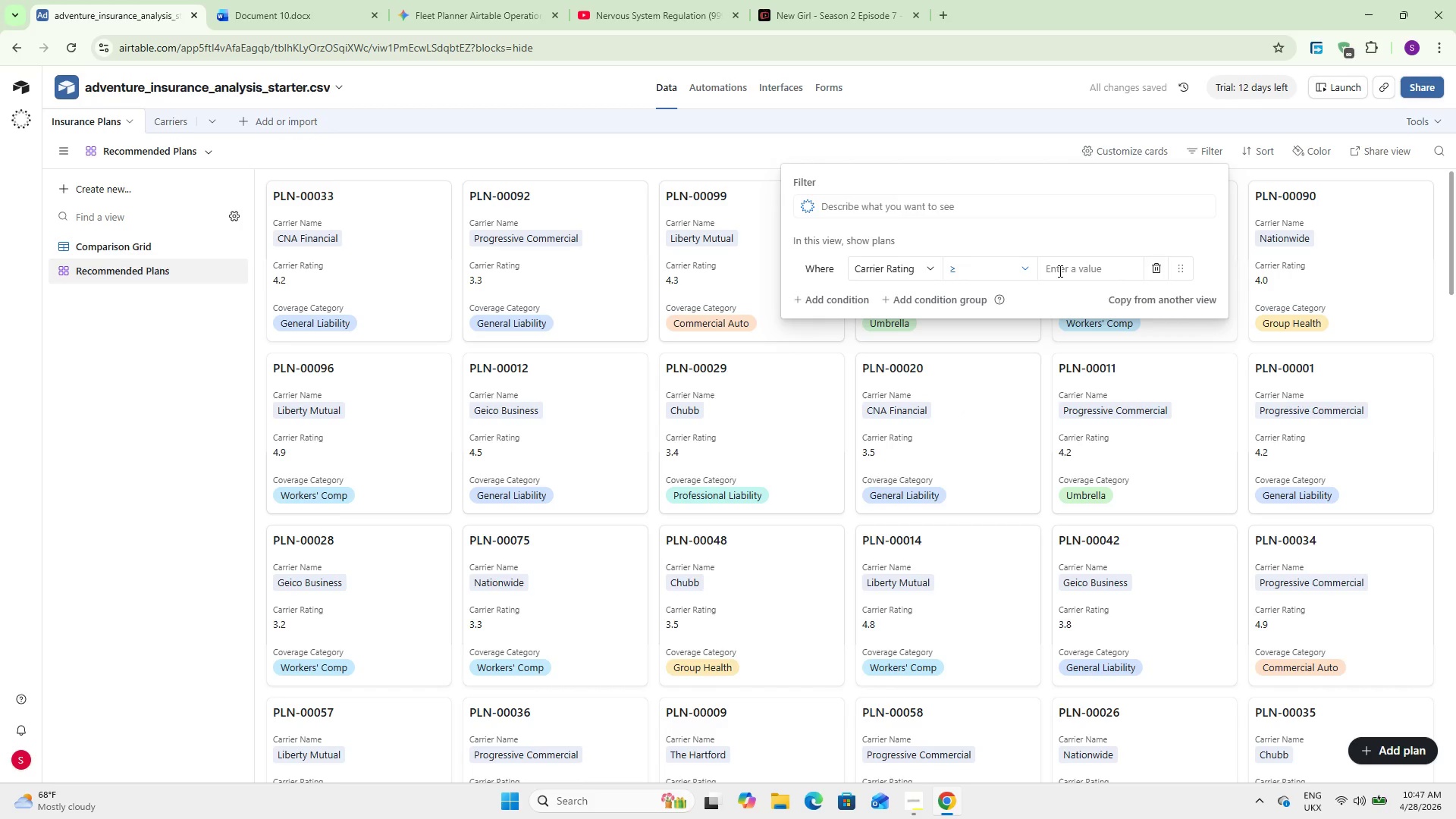 
left_click([1059, 271])
 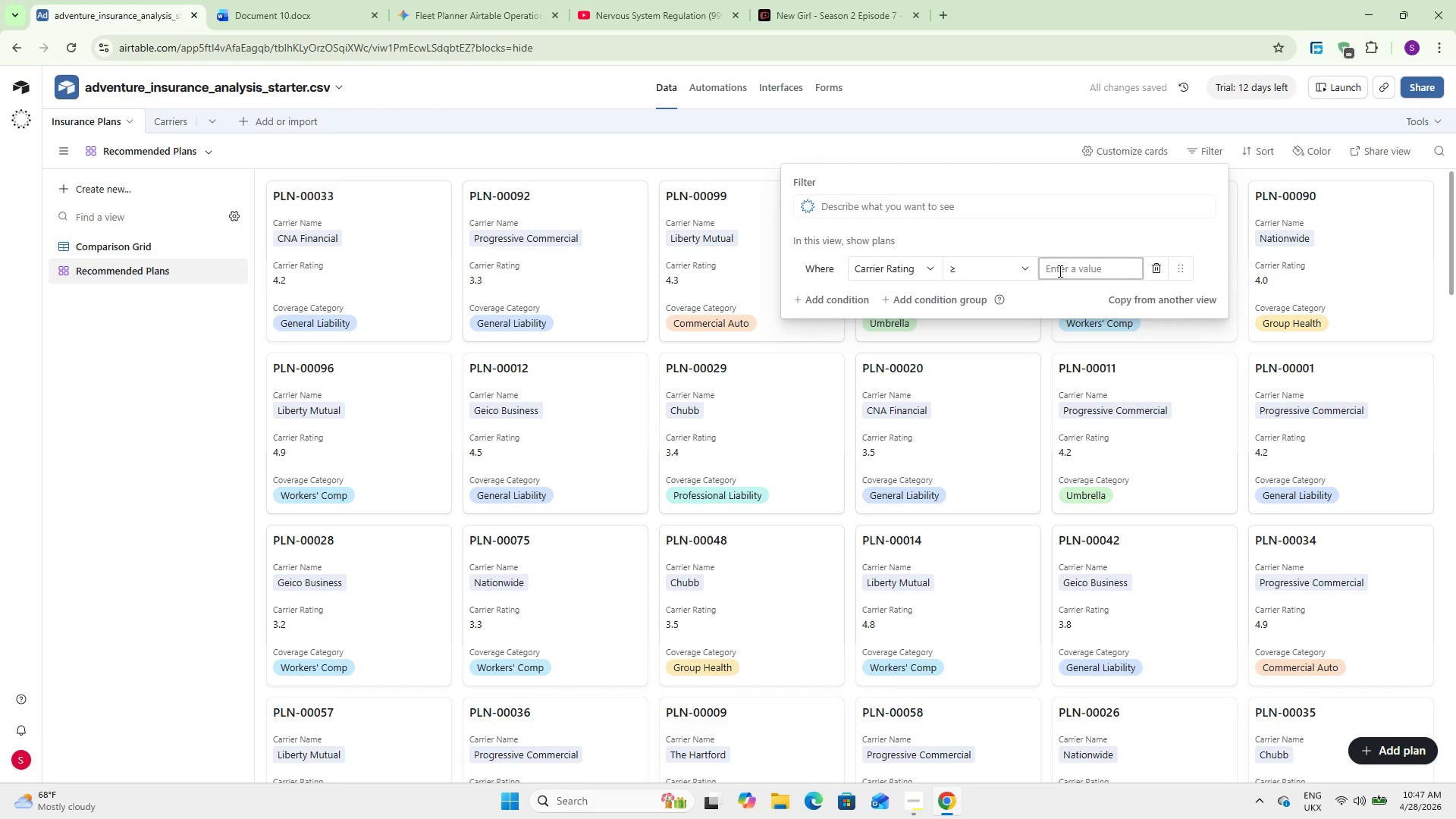 
key(Numpad4)
 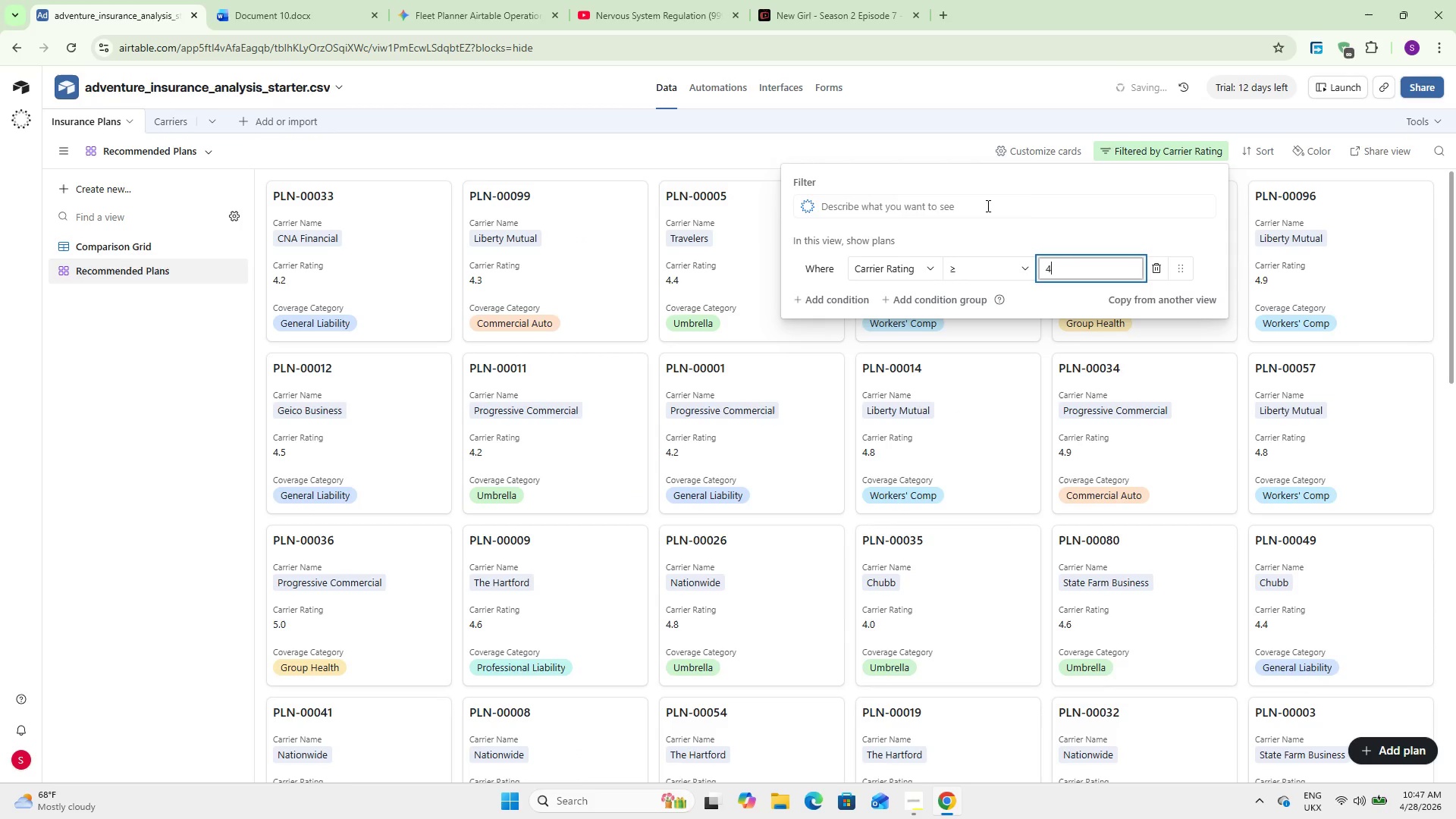 
left_click([1111, 196])
 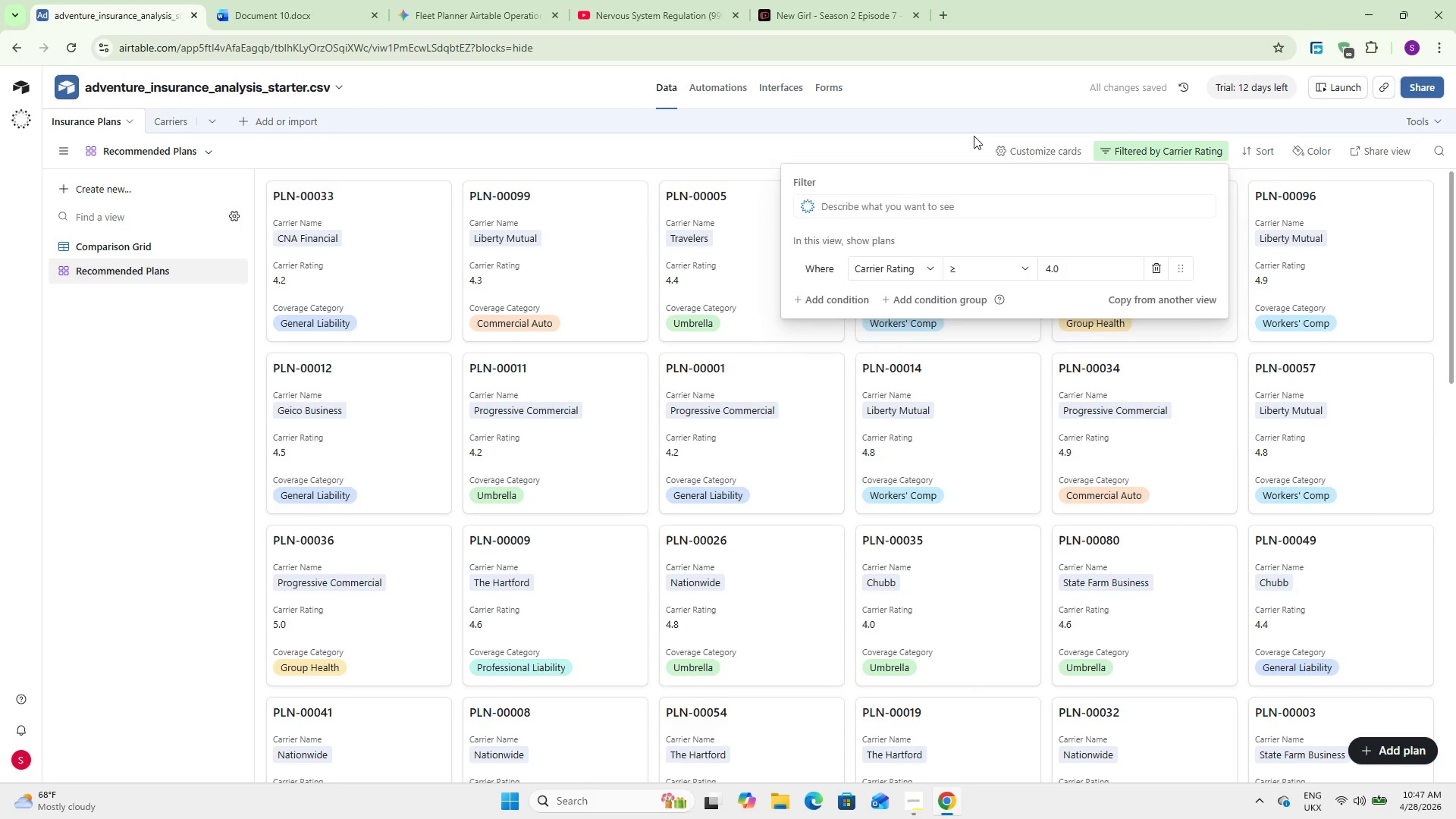 
left_click([970, 136])
 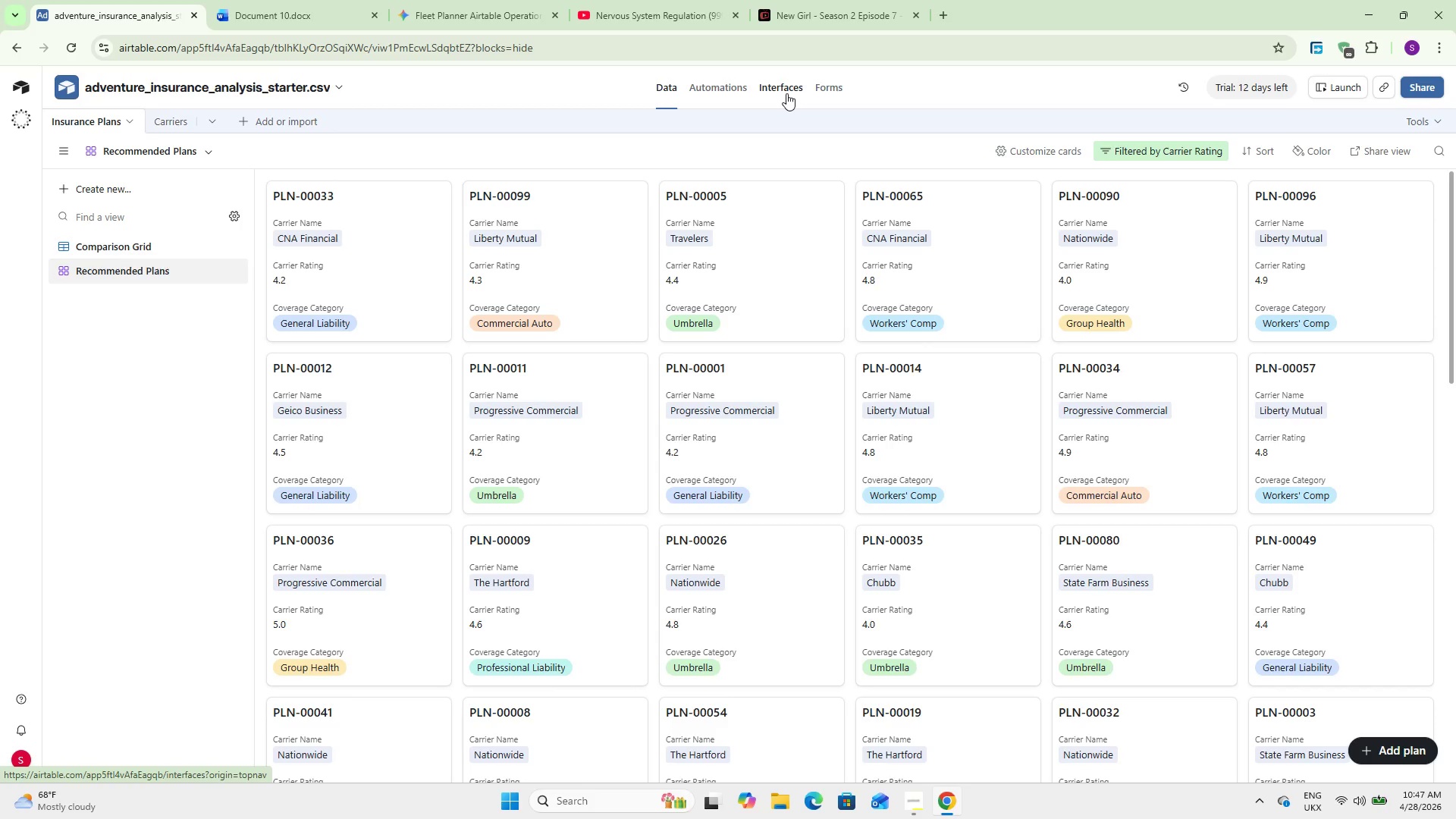 
wait(20.11)
 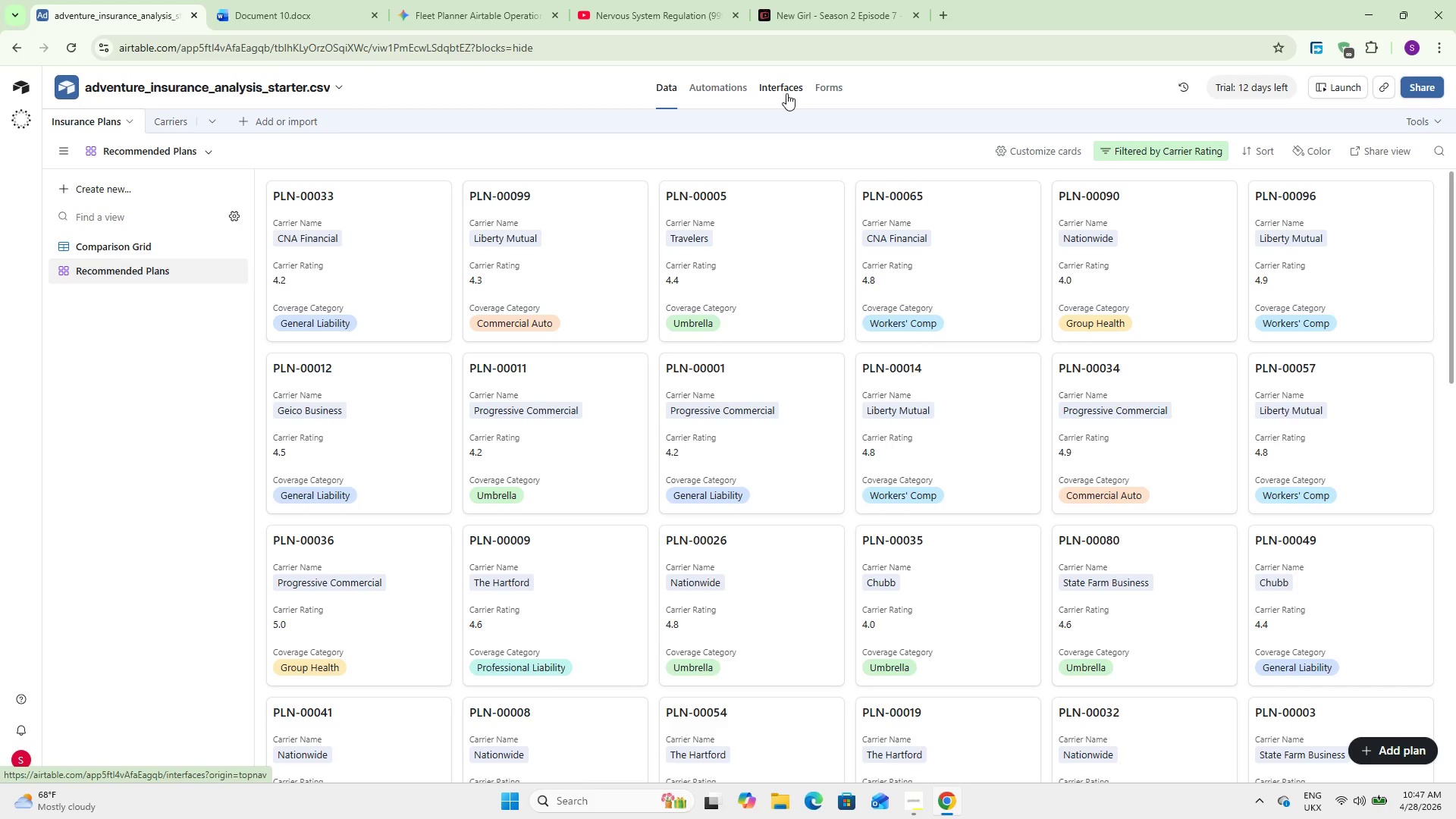 
left_click([824, 304])
 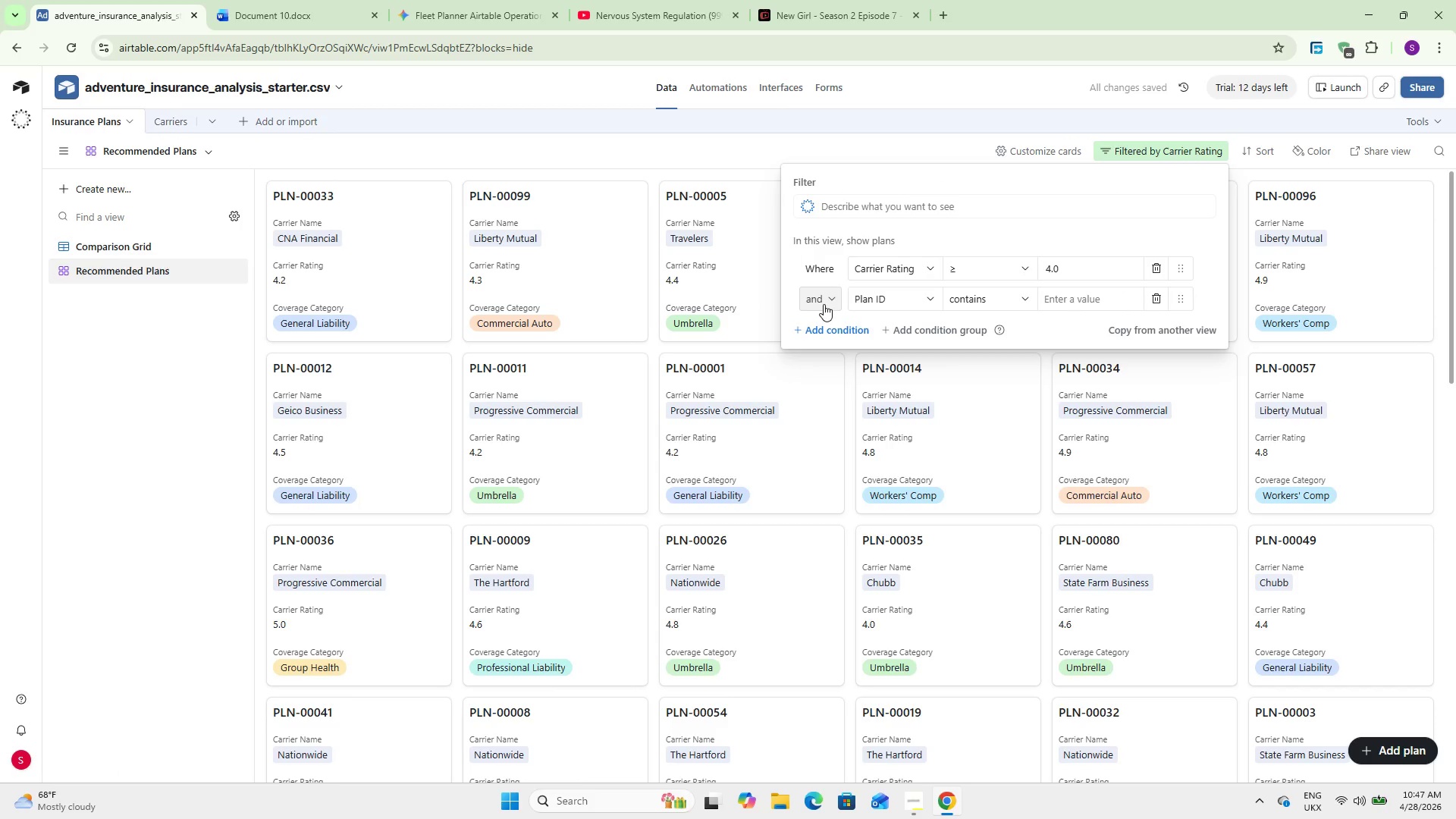 
wait(9.97)
 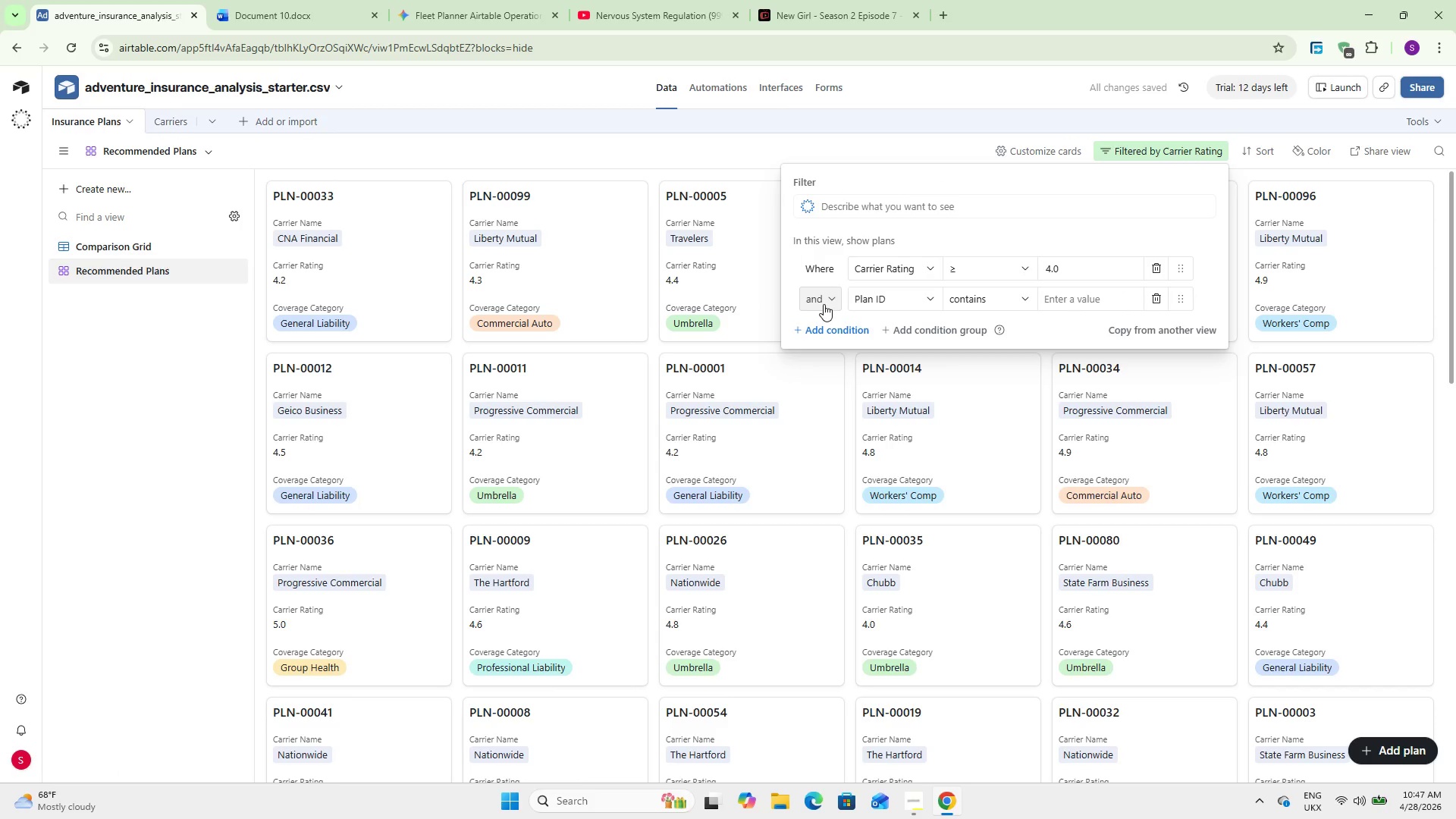 
left_click([871, 302])
 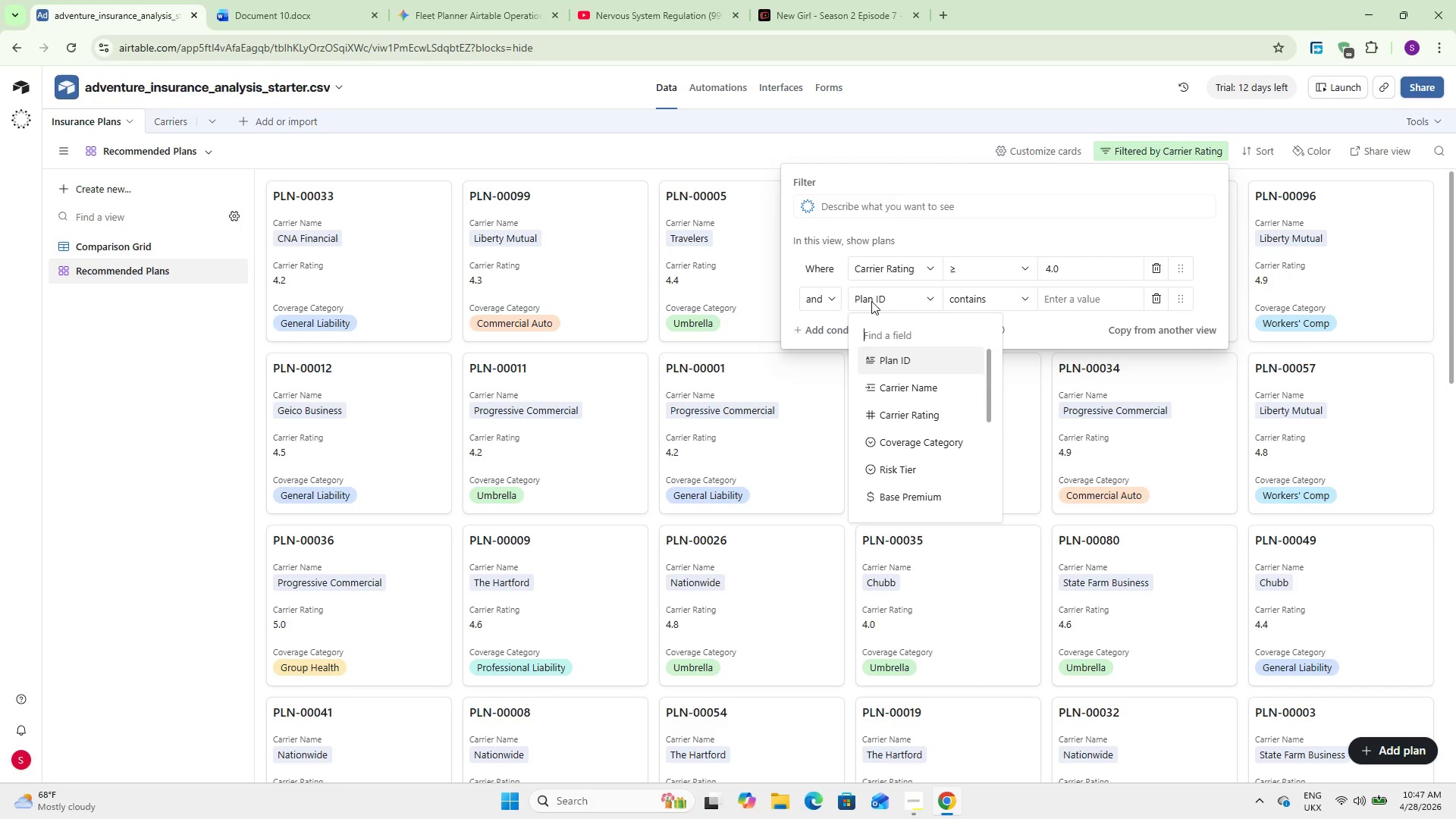 
type(pl)
 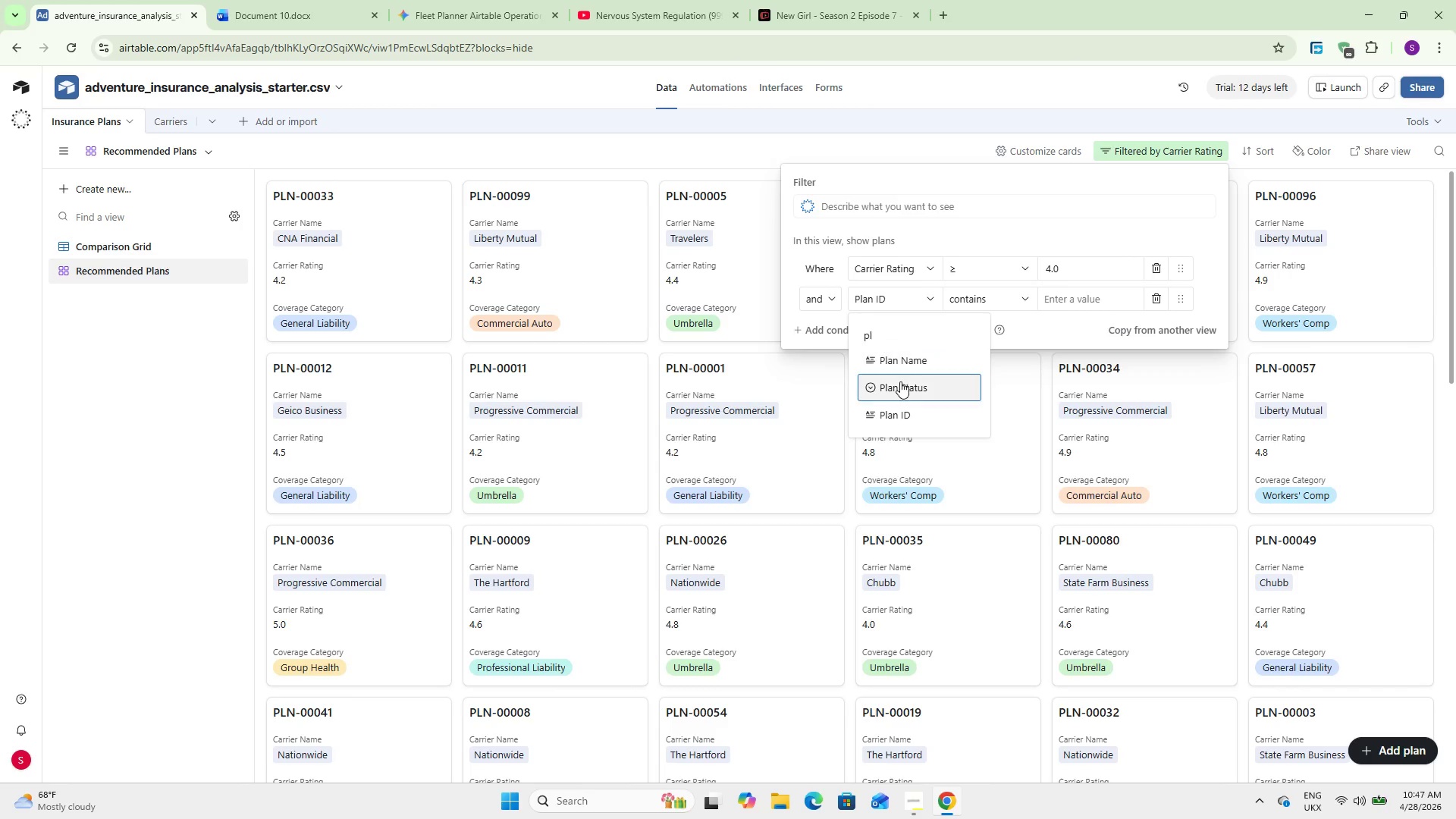 
left_click([900, 381])
 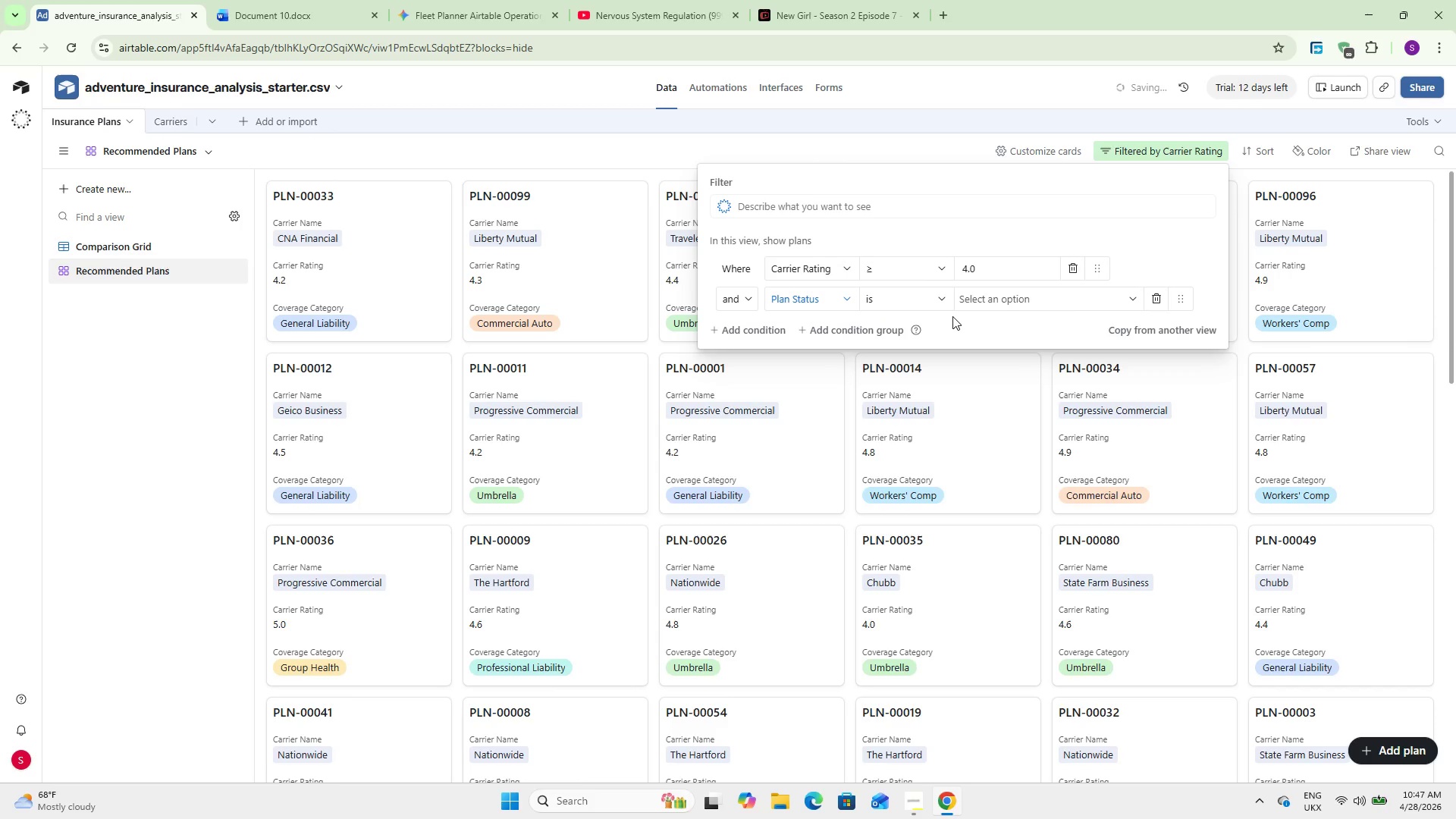 
left_click([1020, 300])
 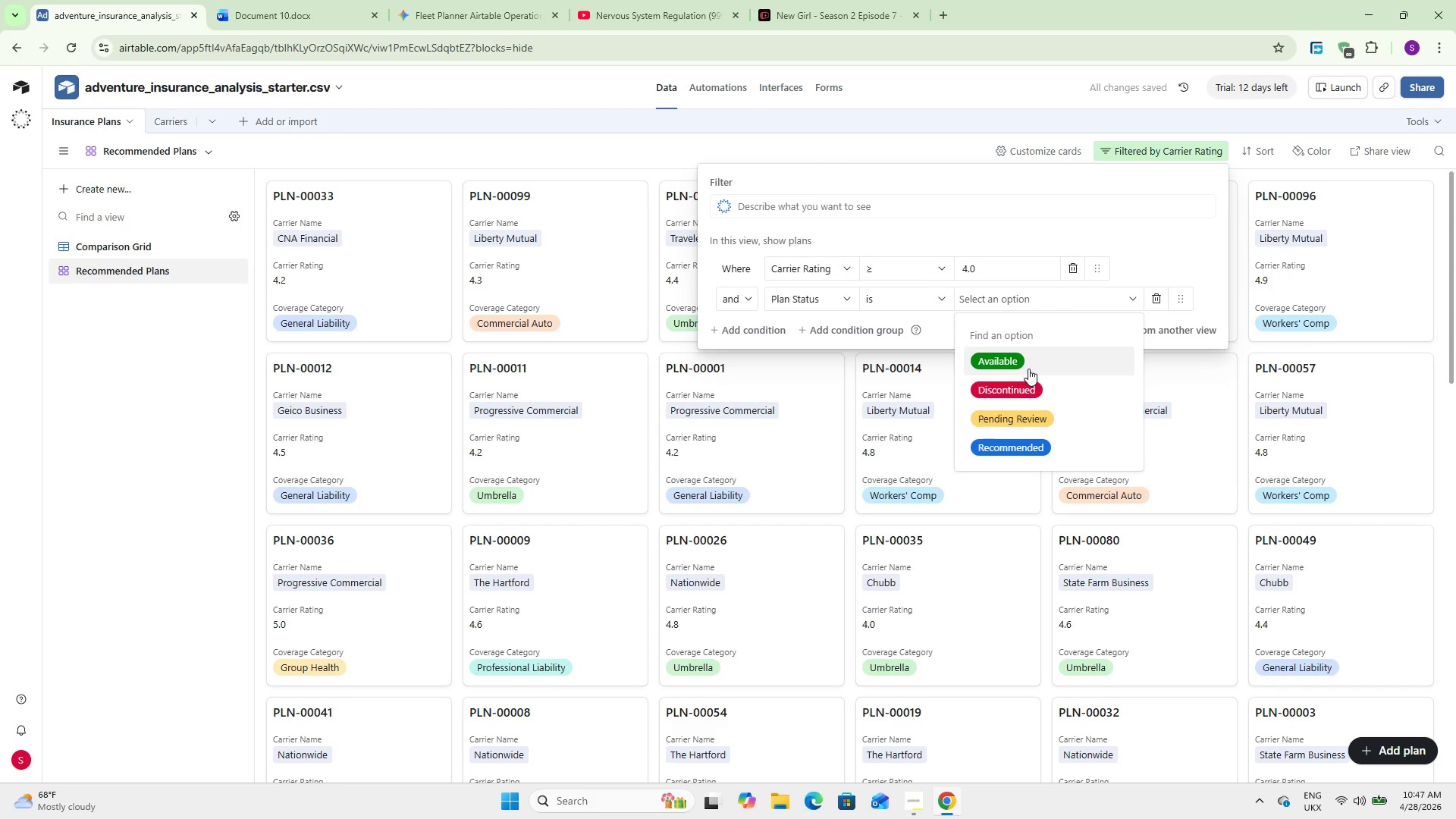 
left_click([1028, 354])
 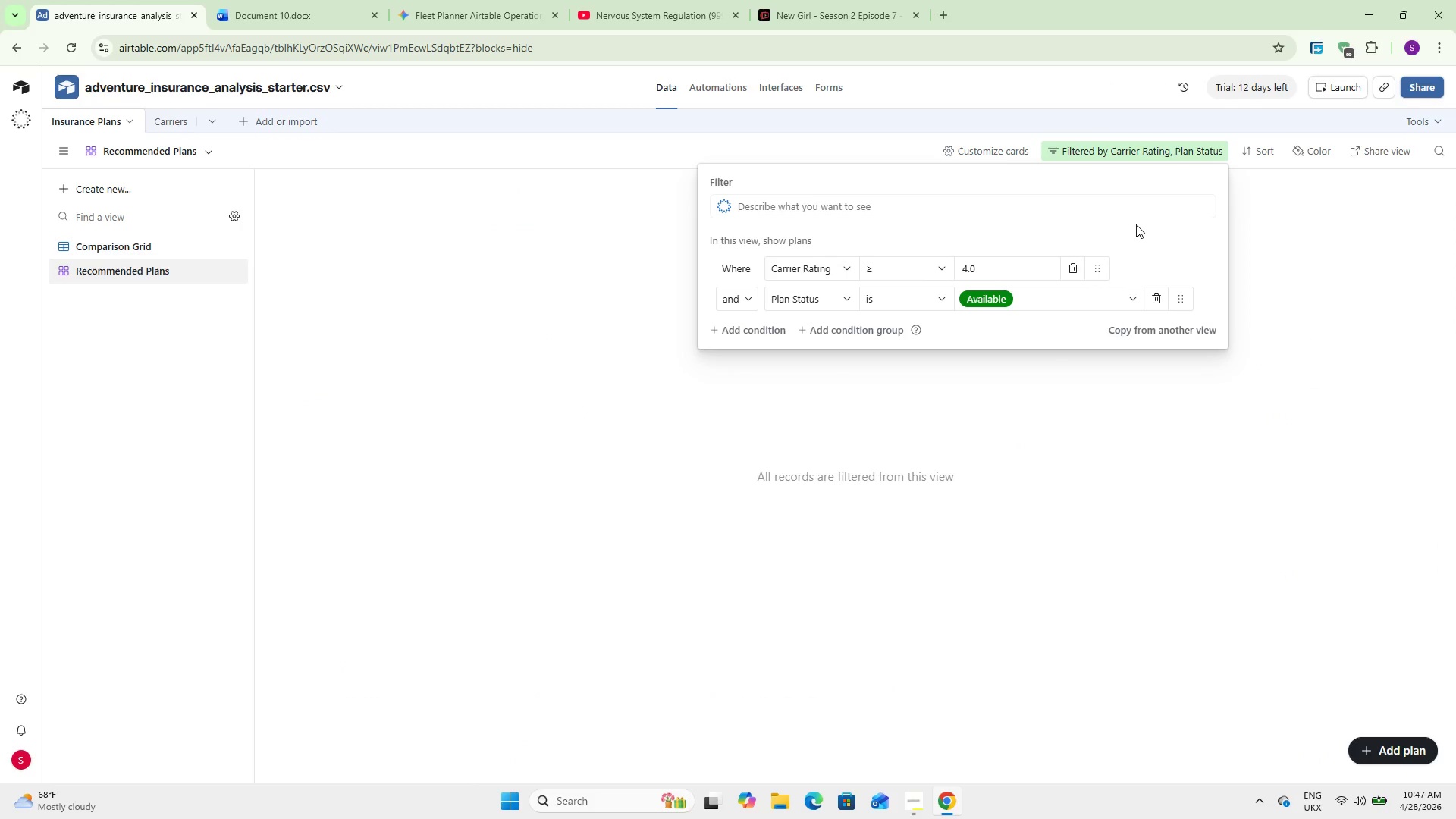 
wait(7.97)
 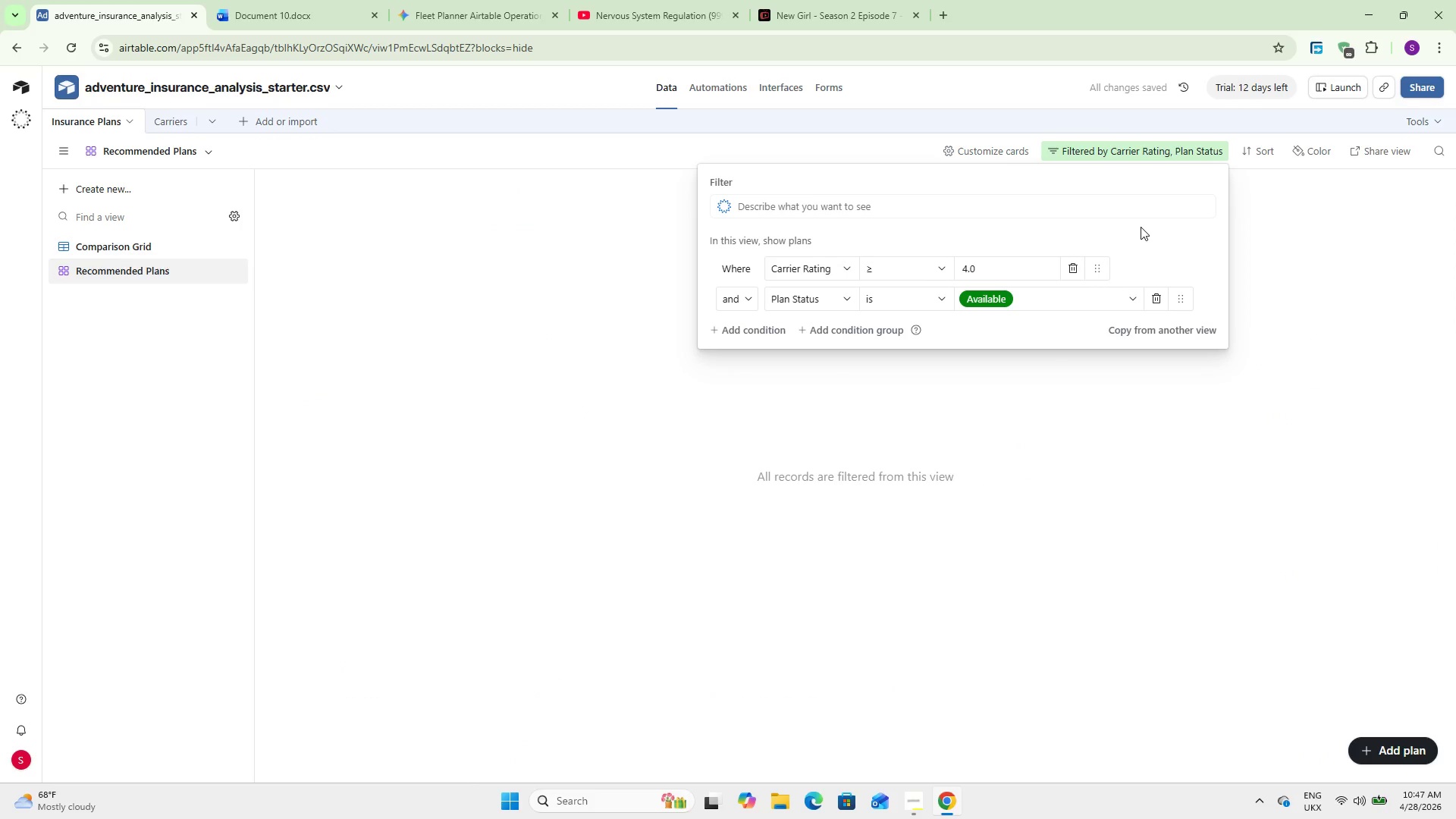 
left_click([180, 249])
 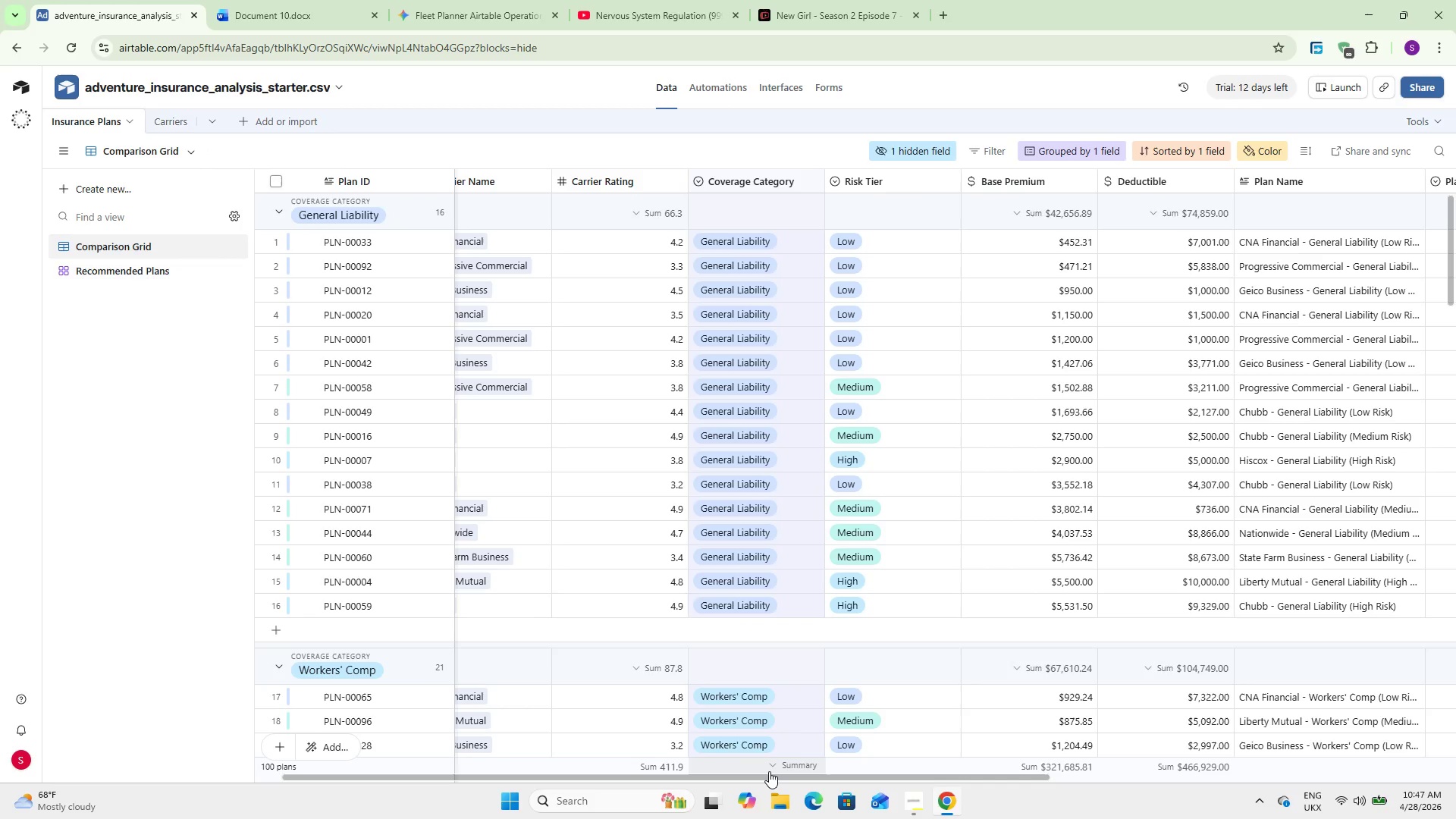 
left_click_drag(start_coordinate=[767, 778], to_coordinate=[1281, 770])
 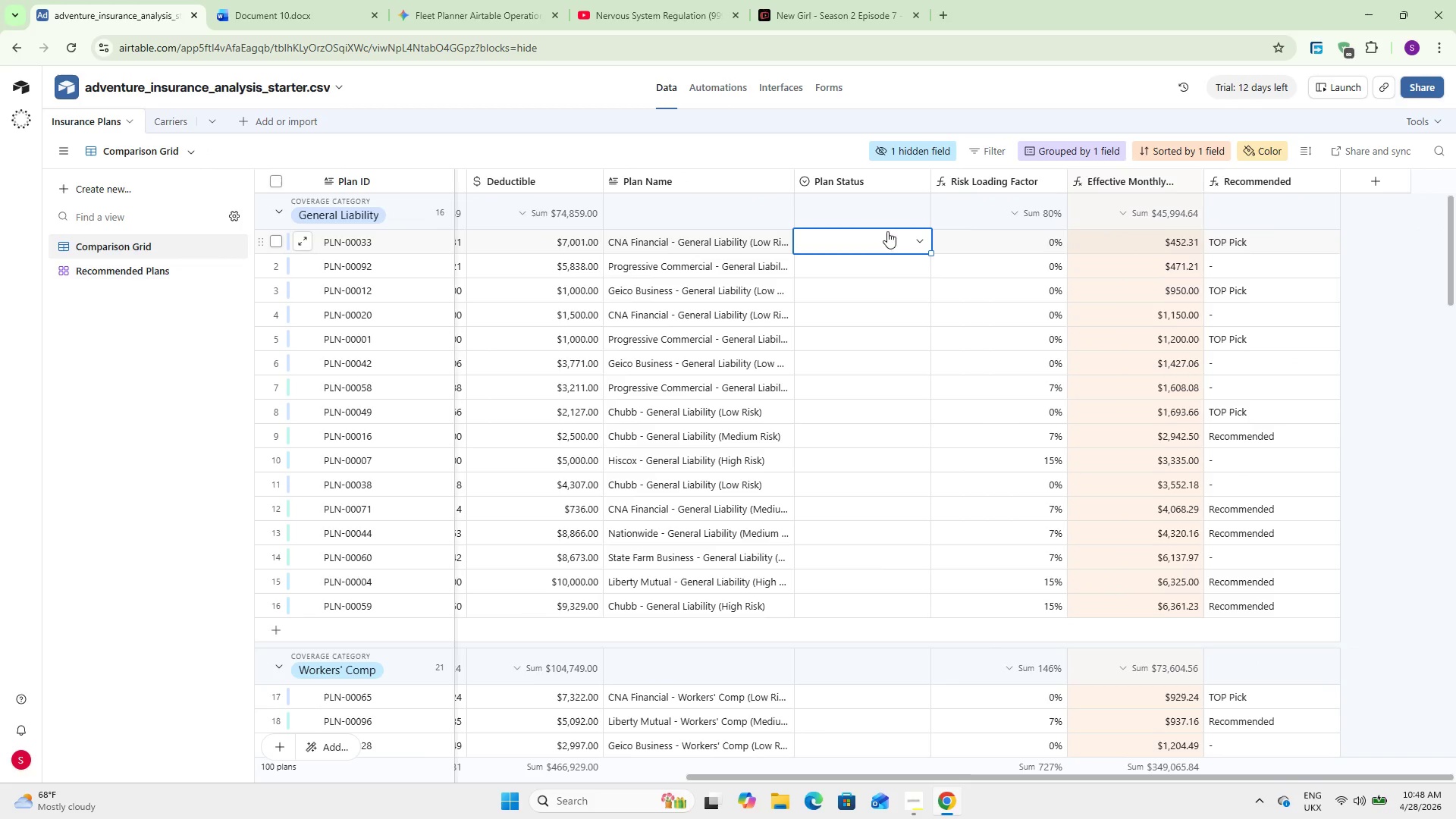 
left_click([879, 240])
 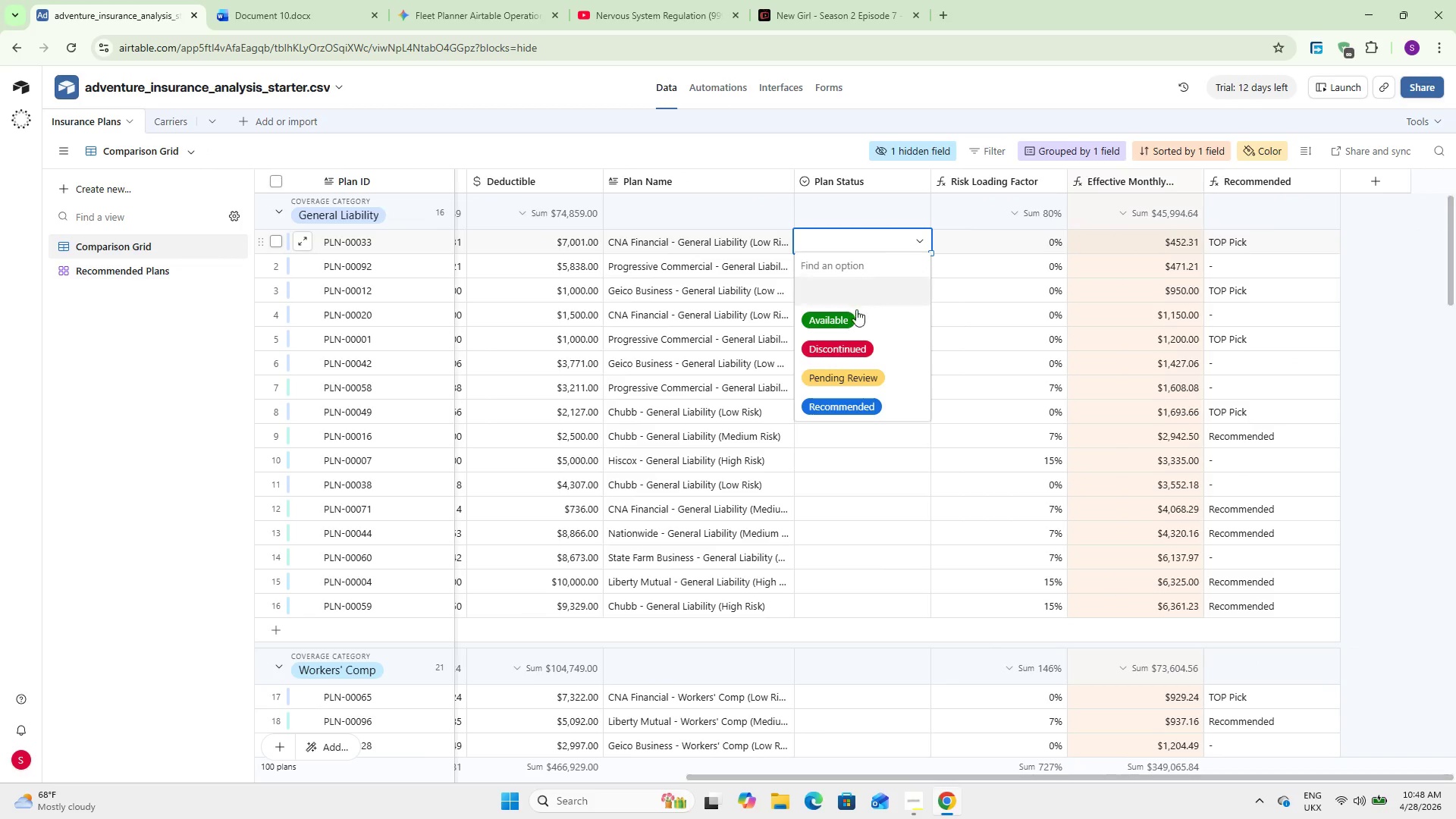 
left_click([855, 320])
 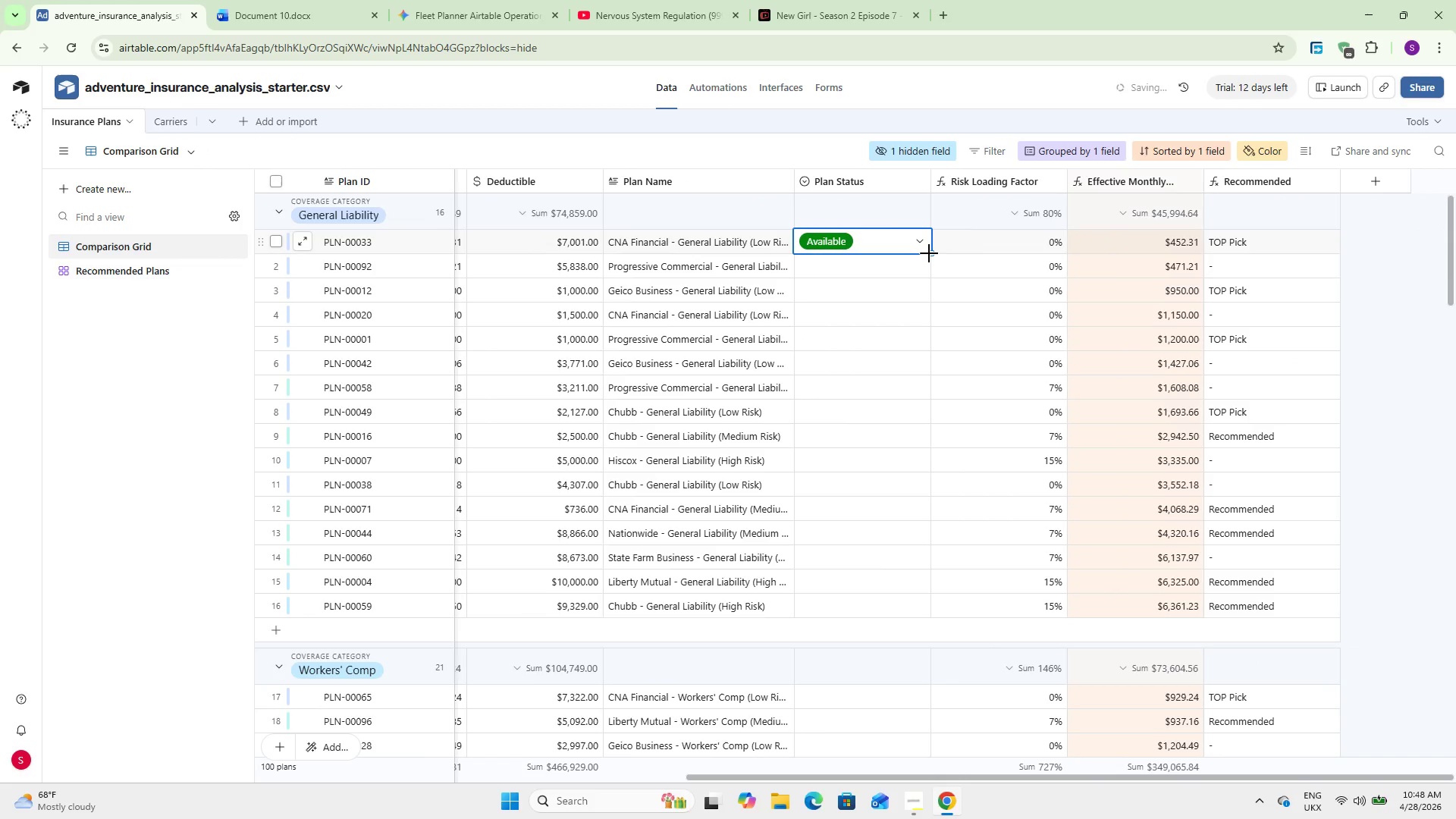 
left_click_drag(start_coordinate=[929, 253], to_coordinate=[913, 605])
 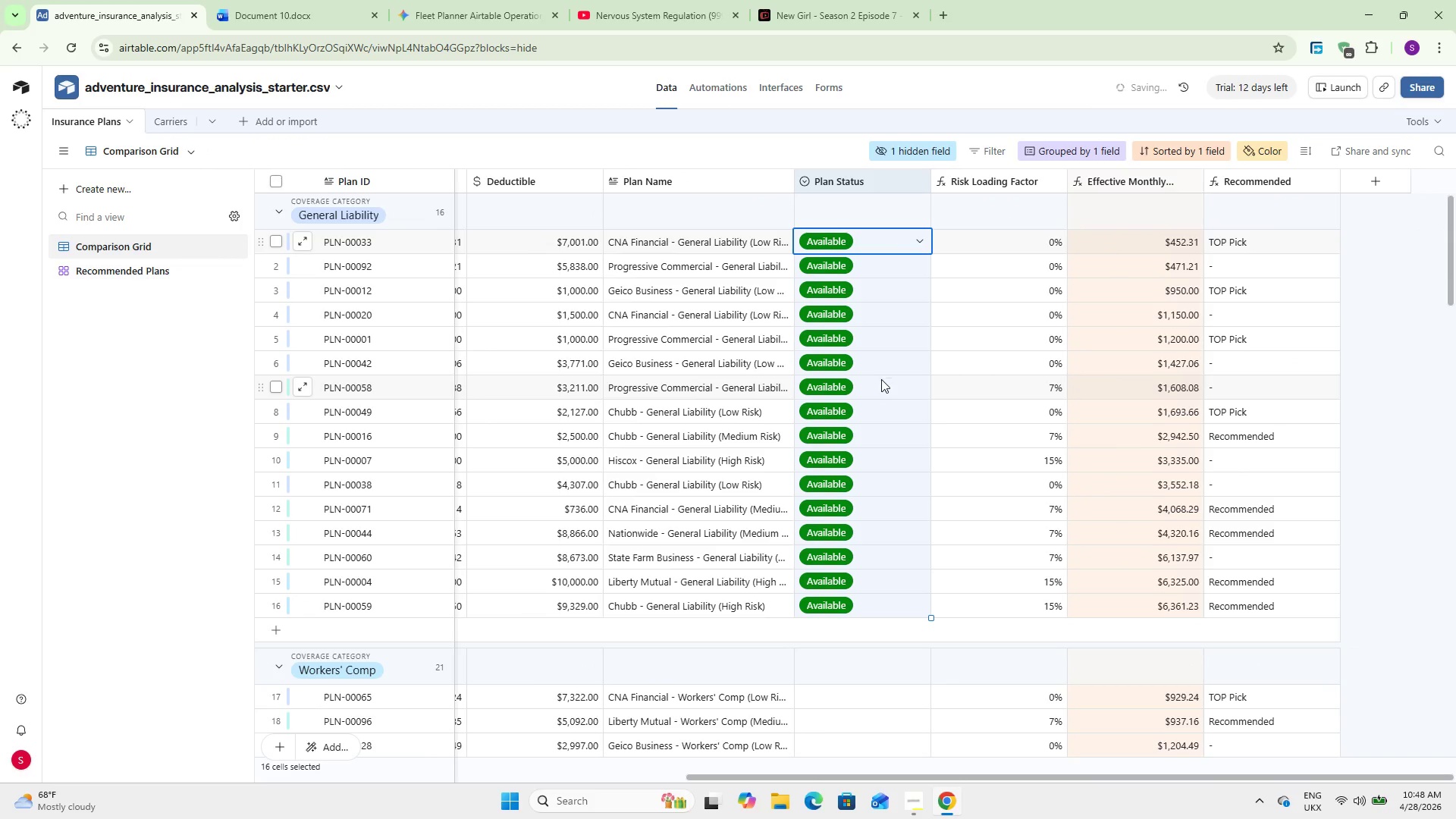 
scroll: coordinate [874, 398], scroll_direction: down, amount: 5.0
 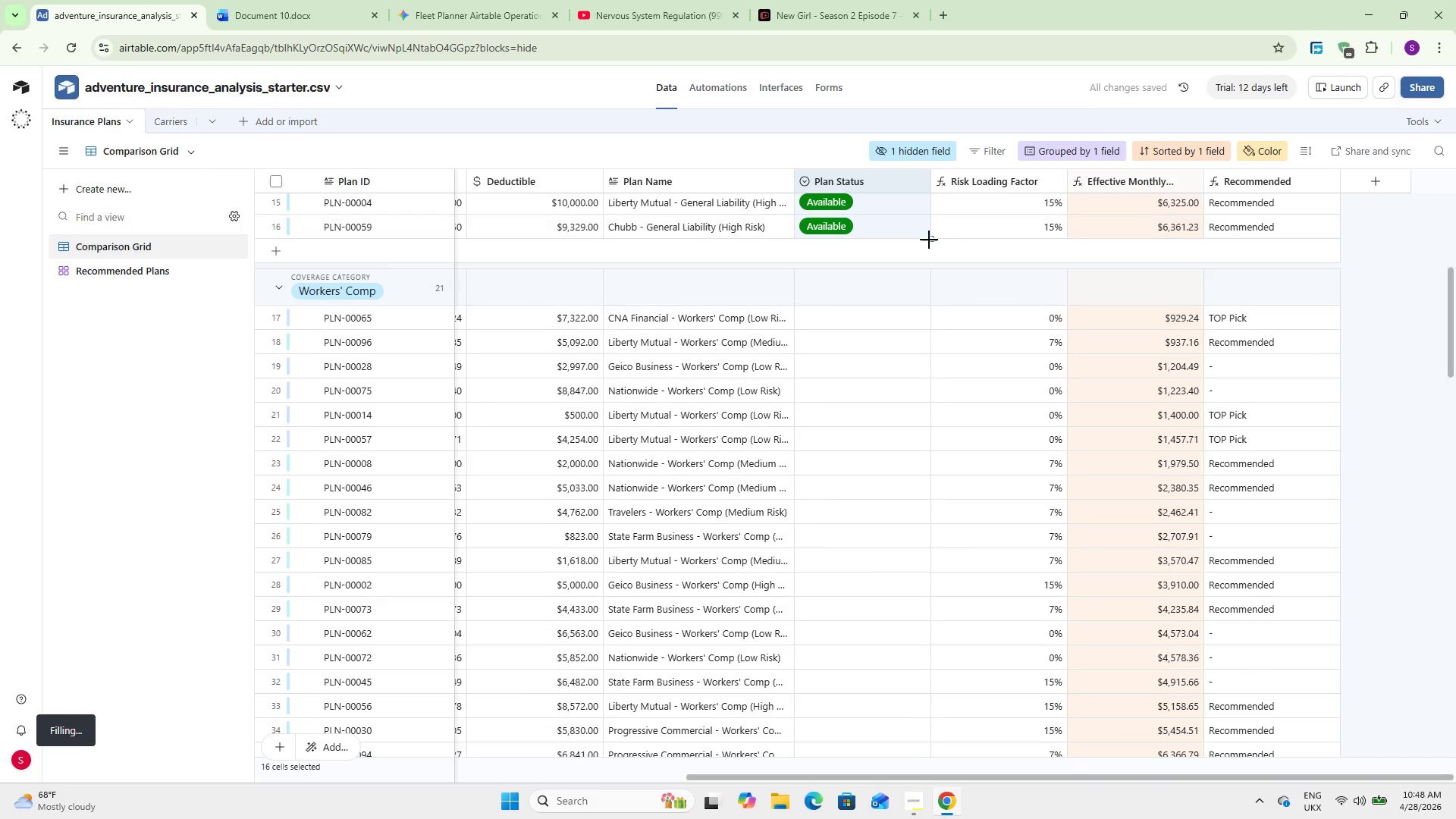 
left_click_drag(start_coordinate=[929, 240], to_coordinate=[909, 487])
 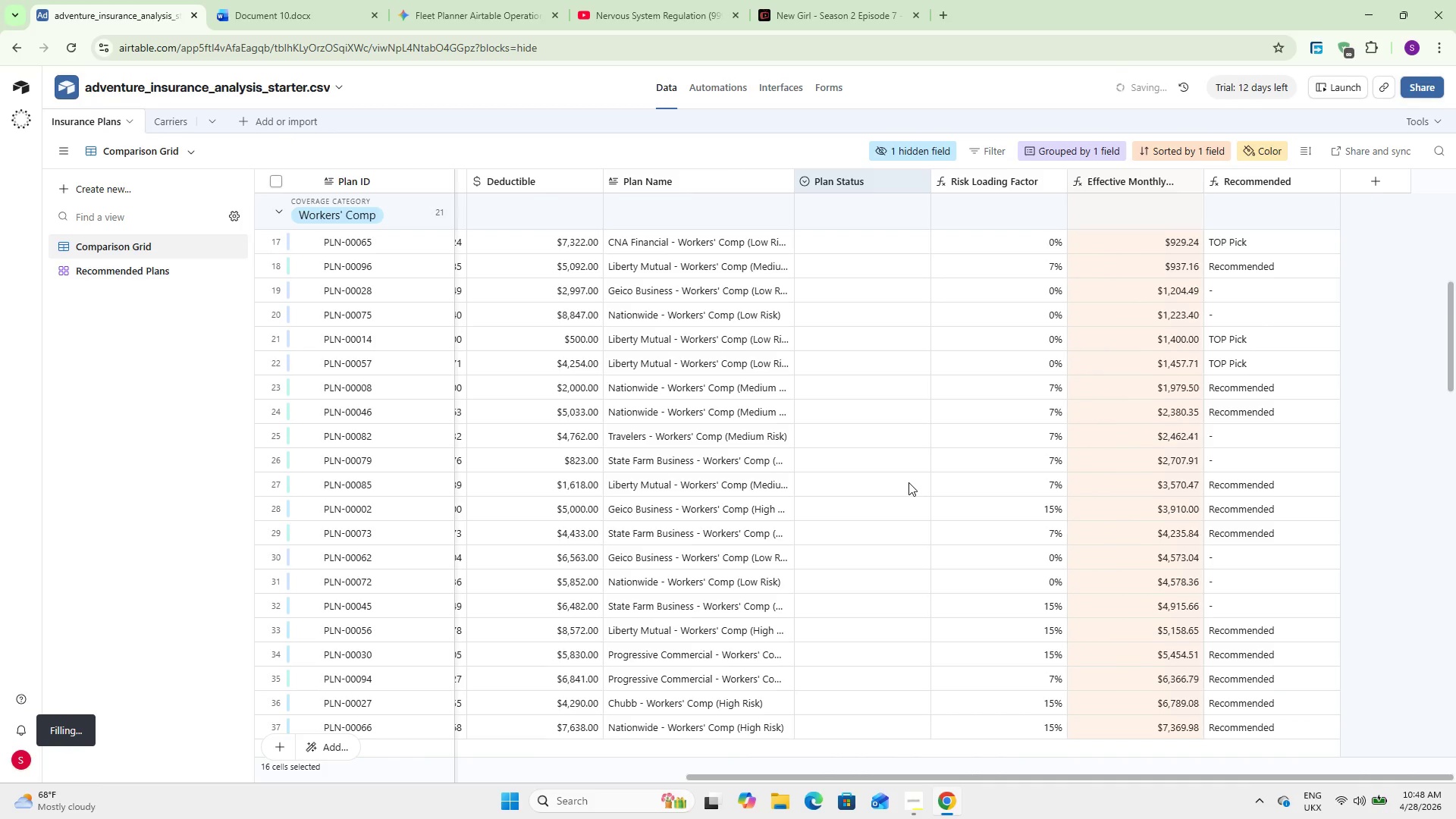 
scroll: coordinate [909, 520], scroll_direction: down, amount: 2.0
 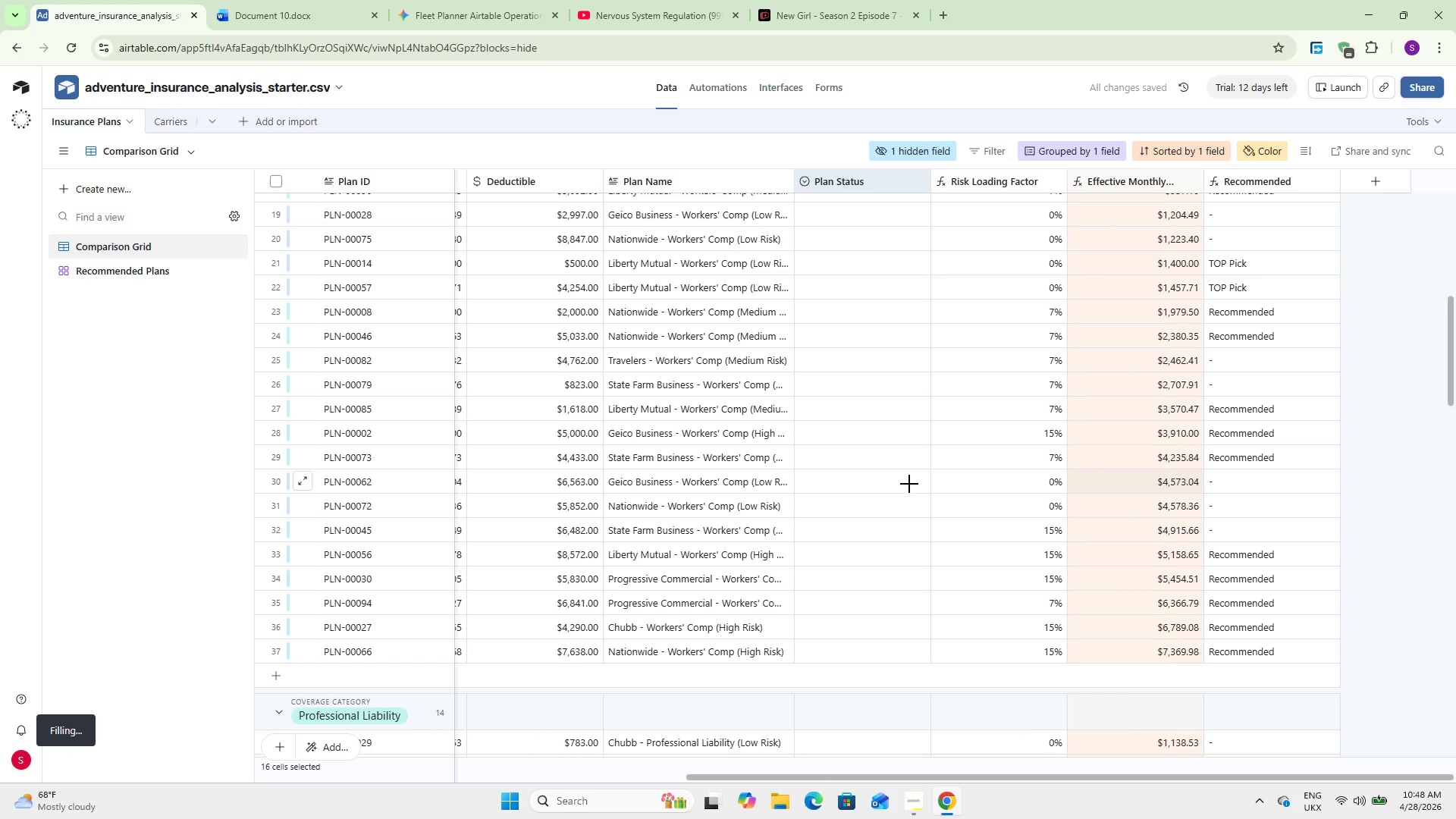 
scroll: coordinate [908, 482], scroll_direction: up, amount: 2.0
 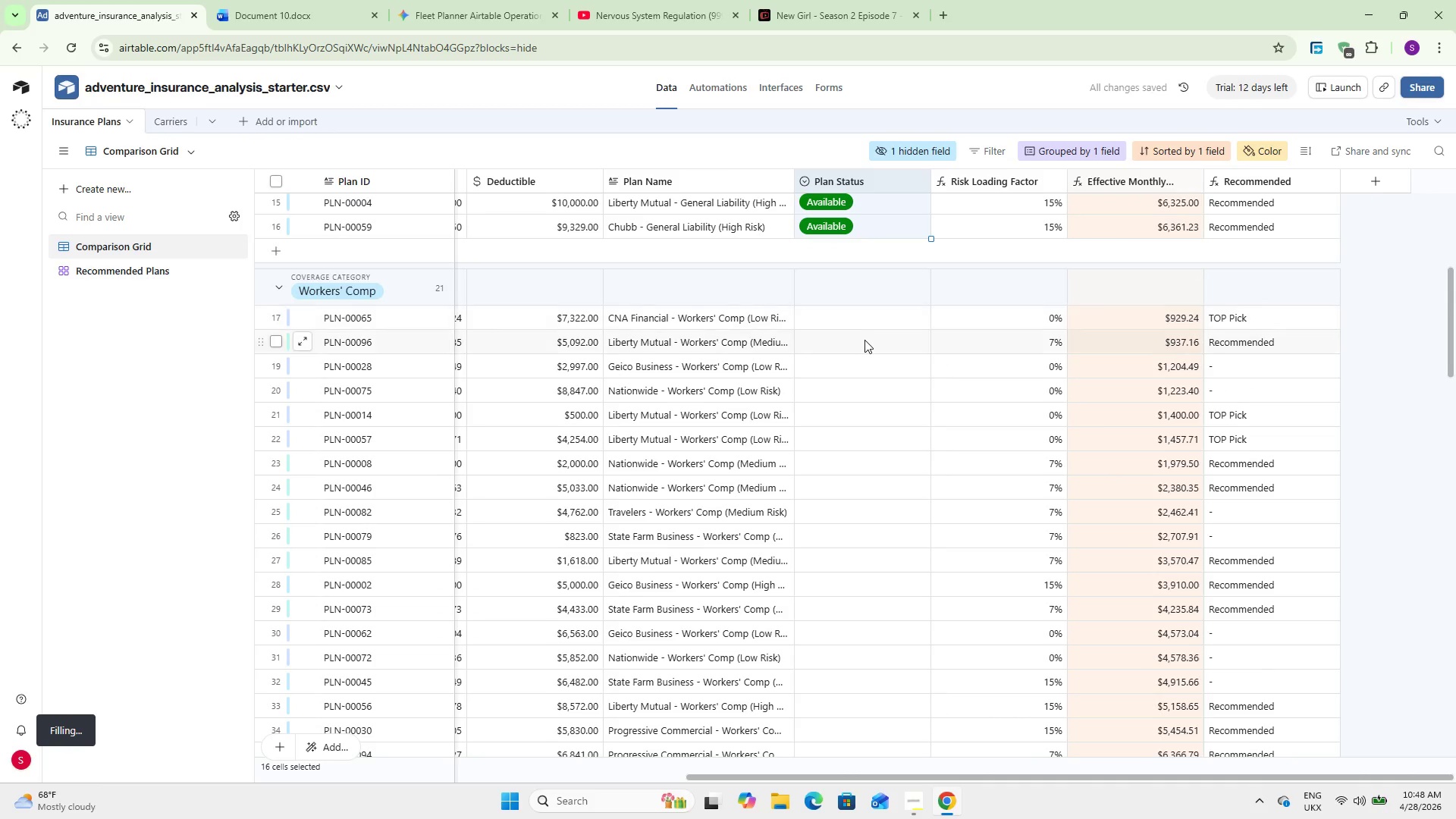 
left_click([868, 330])
 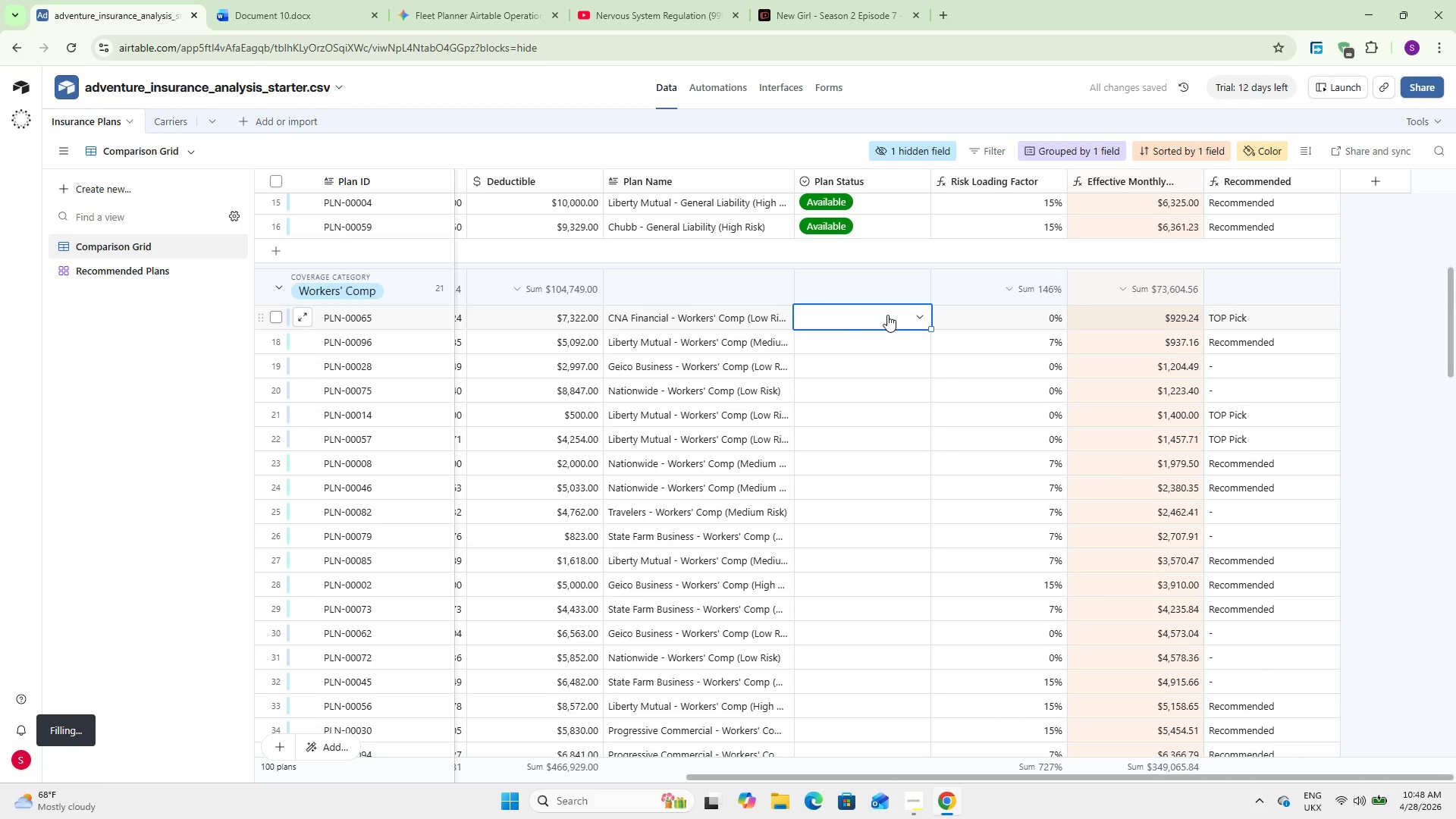 
double_click([890, 315])
 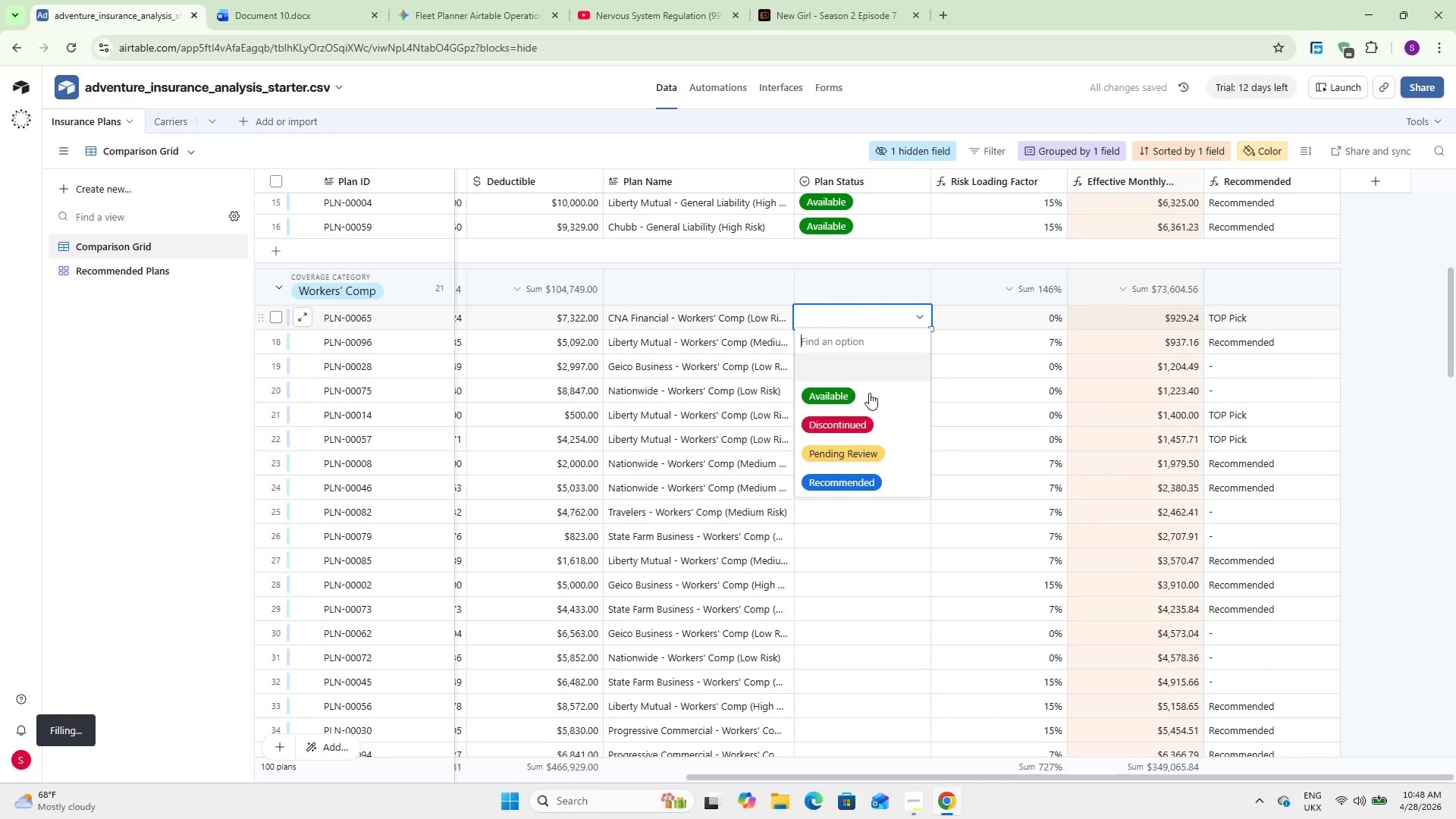 
left_click([869, 396])
 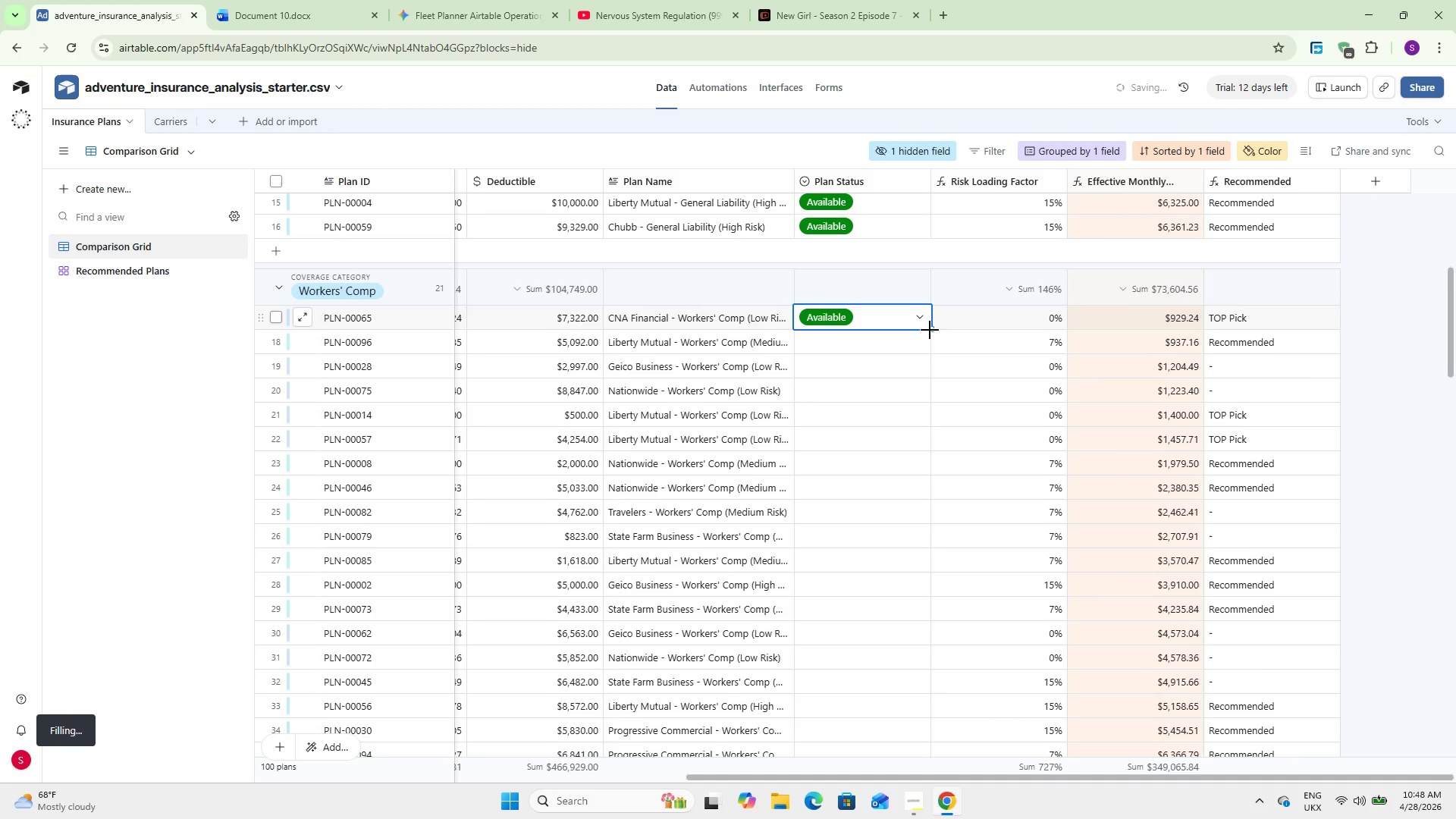 
left_click_drag(start_coordinate=[930, 329], to_coordinate=[883, 508])
 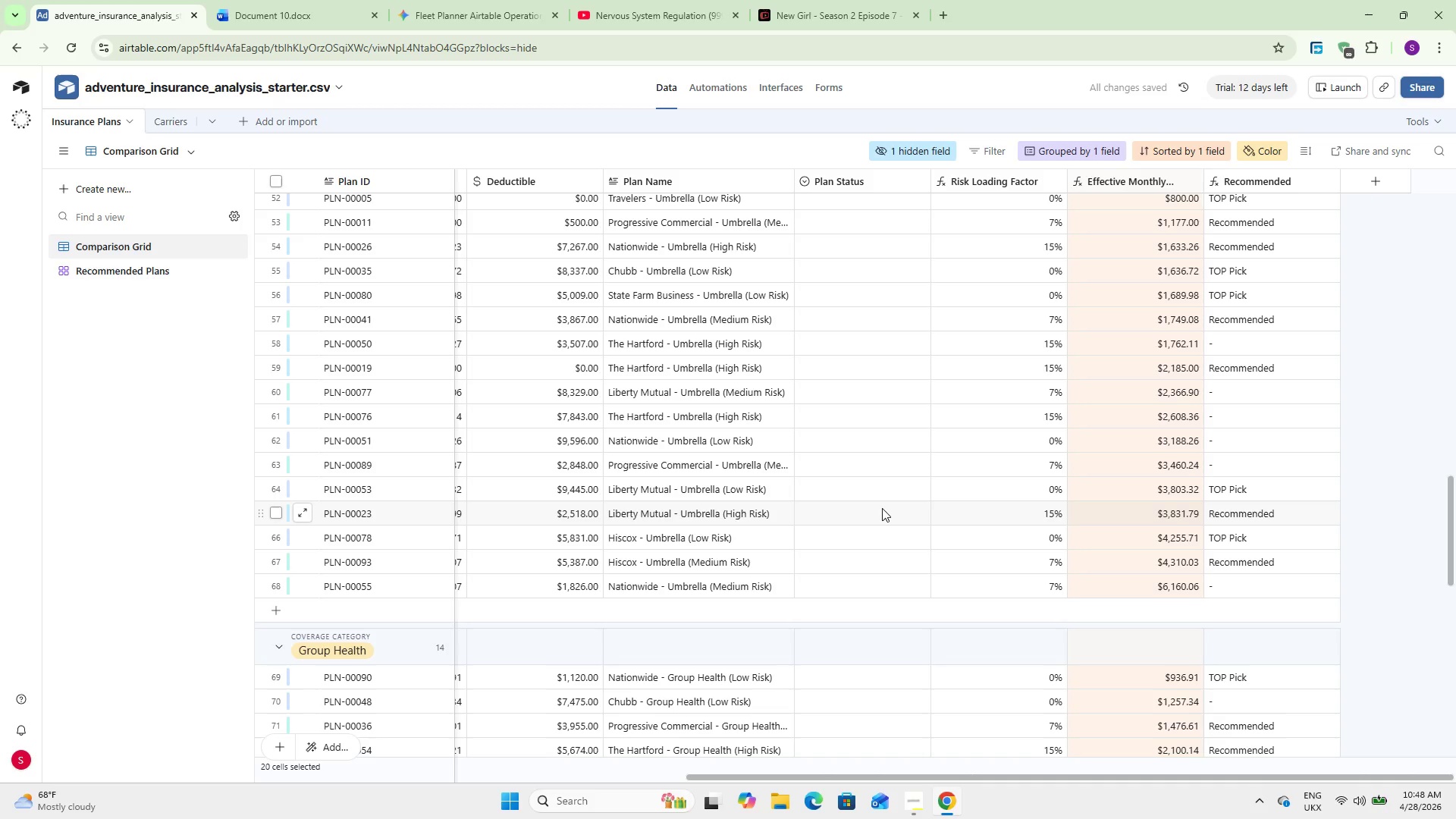 
scroll: coordinate [882, 508], scroll_direction: up, amount: 11.0
 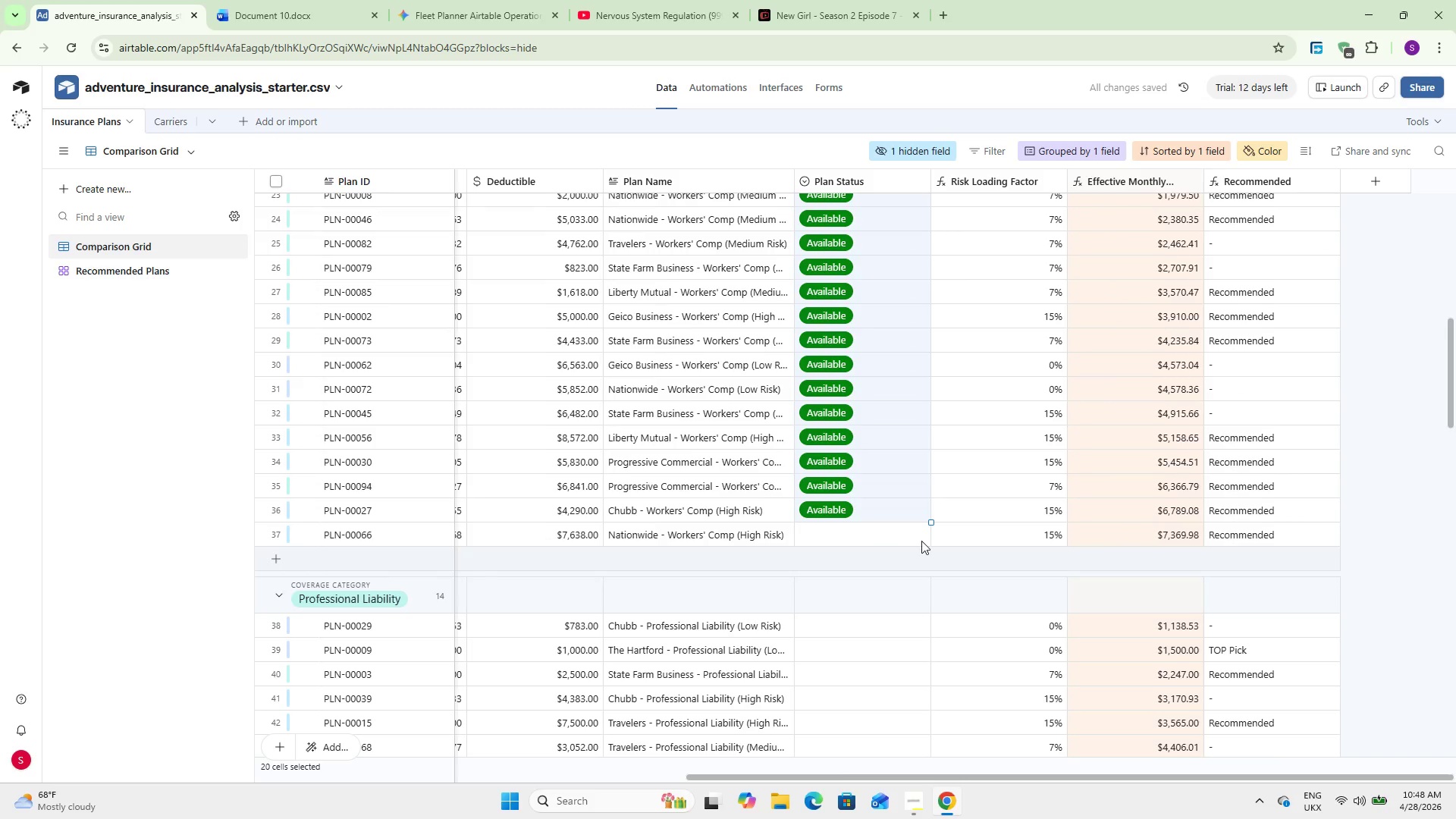 
left_click([902, 530])
 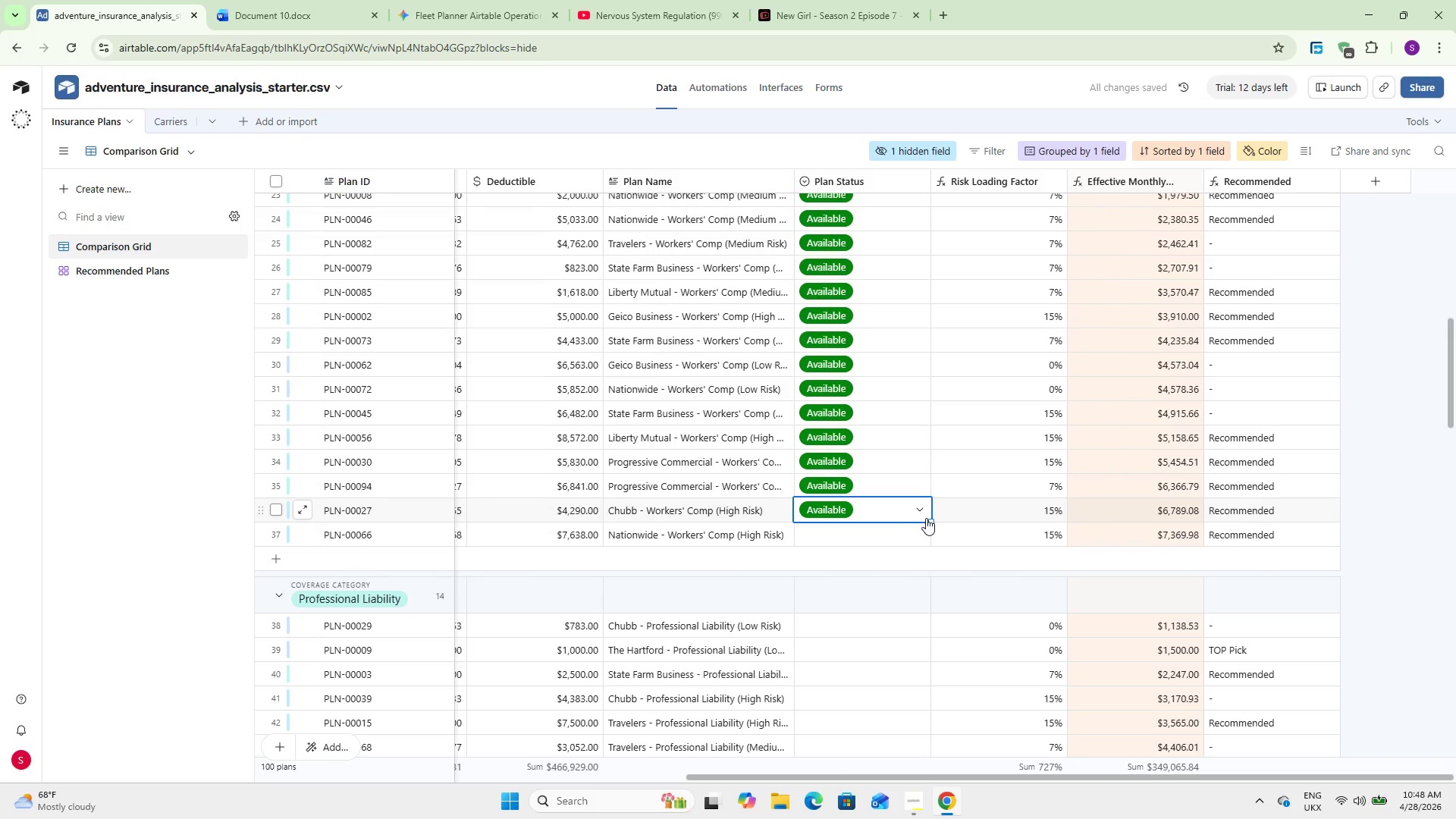 
left_click_drag(start_coordinate=[929, 522], to_coordinate=[929, 545])
 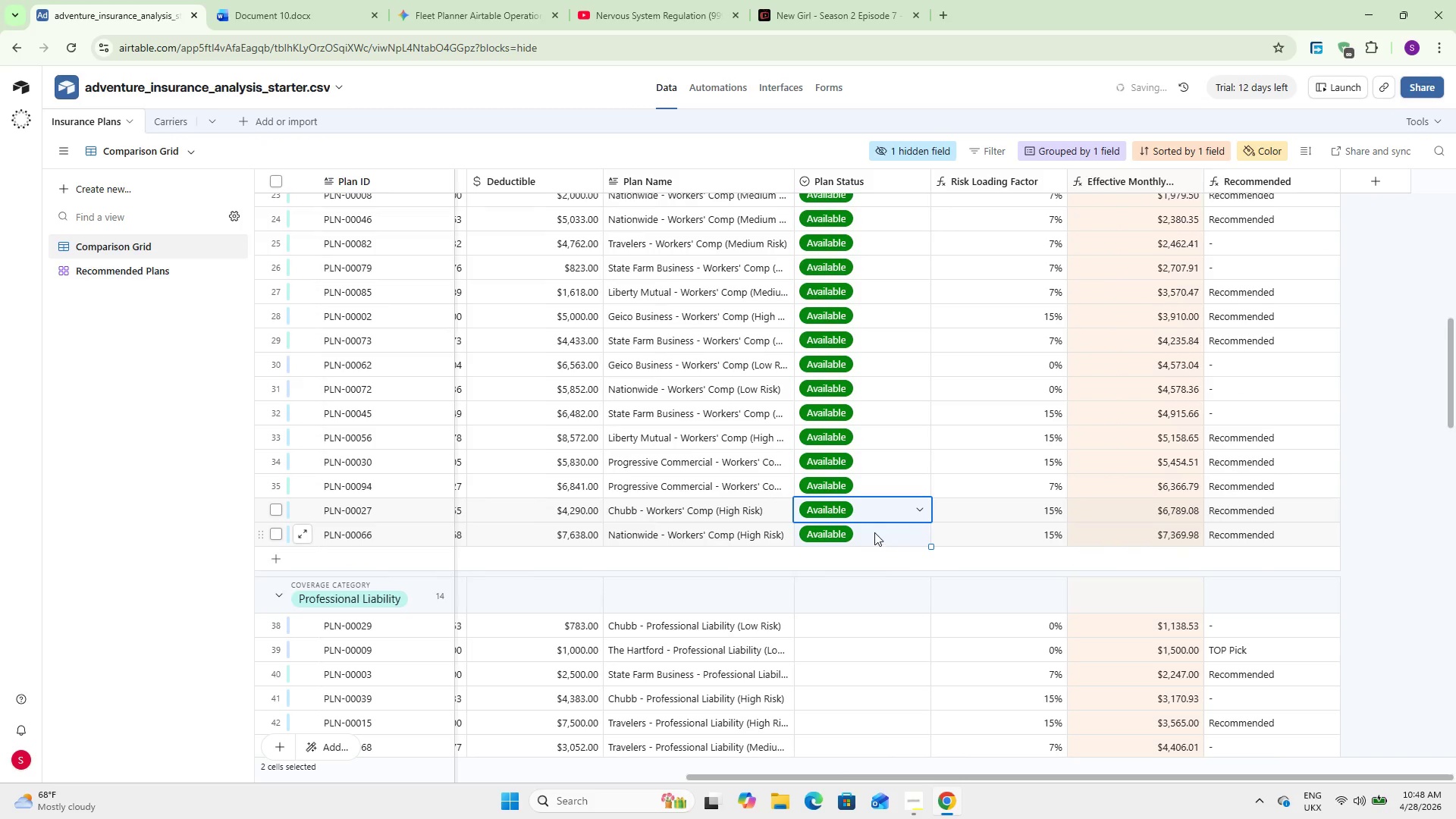 
scroll: coordinate [874, 532], scroll_direction: down, amount: 4.0
 